 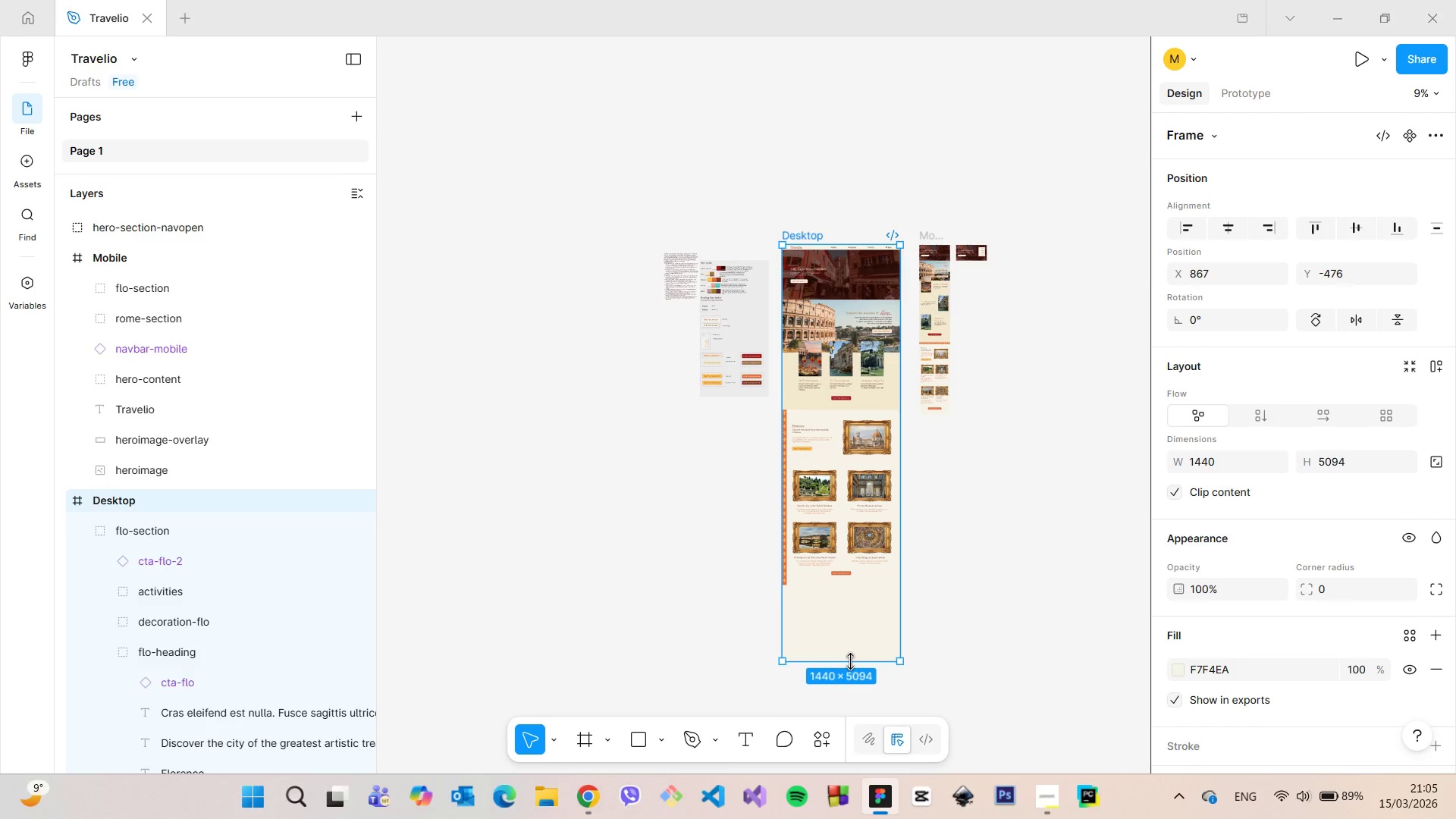 
left_click_drag(start_coordinate=[850, 661], to_coordinate=[866, 676])
 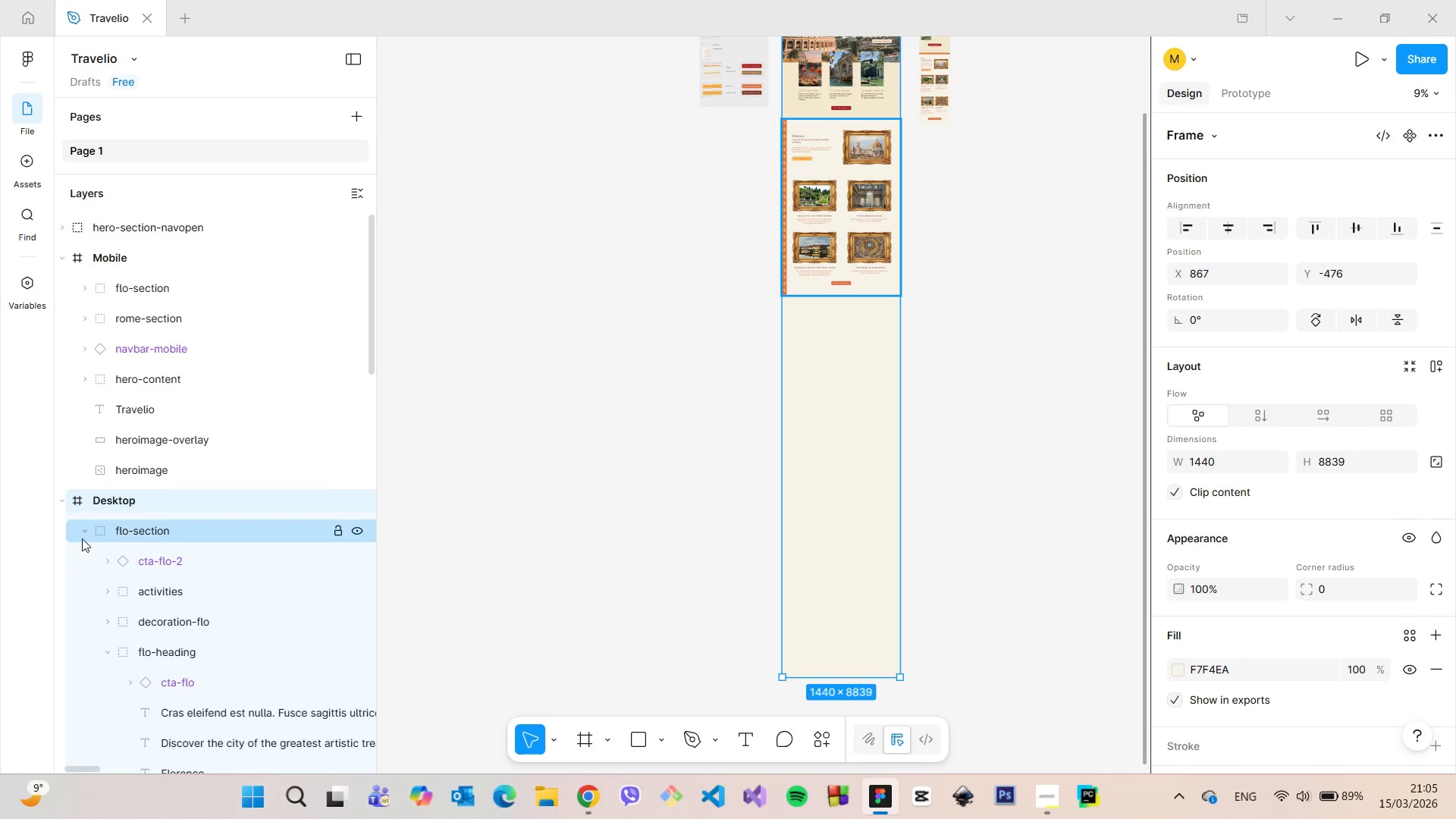 
left_click([86, 535])
 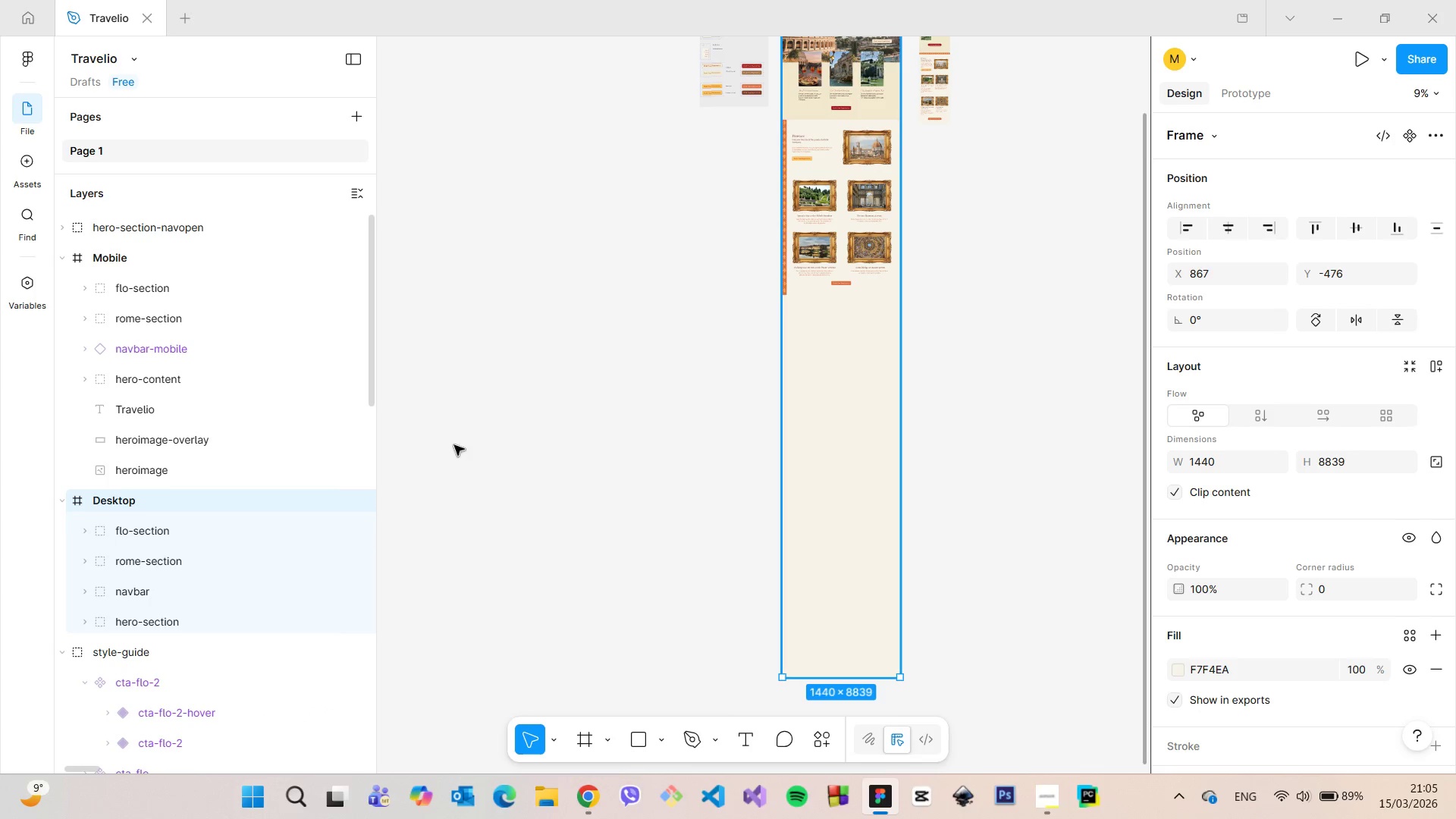 
left_click([479, 443])
 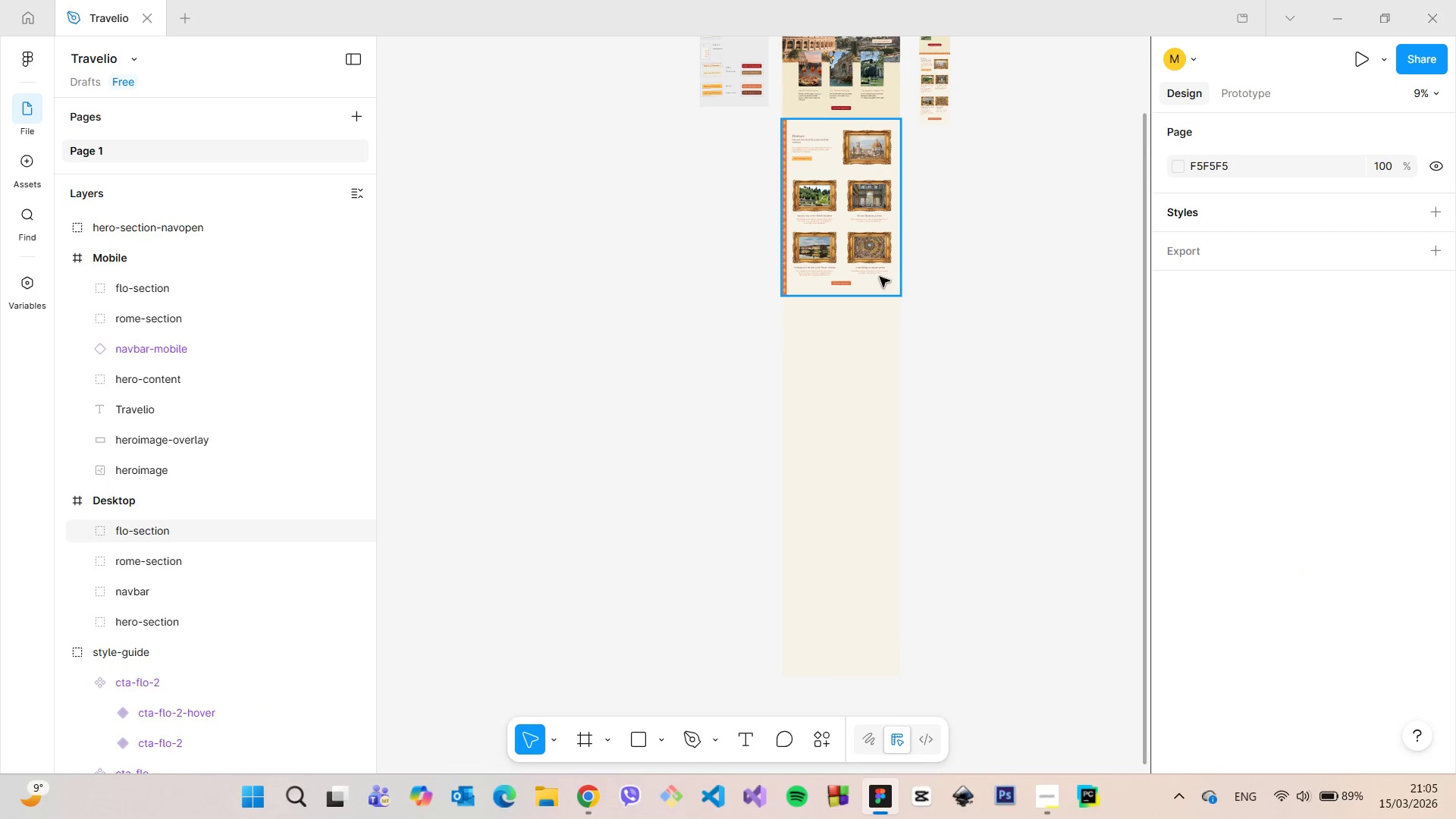 
scroll: coordinate [878, 287], scroll_direction: up, amount: 9.0
 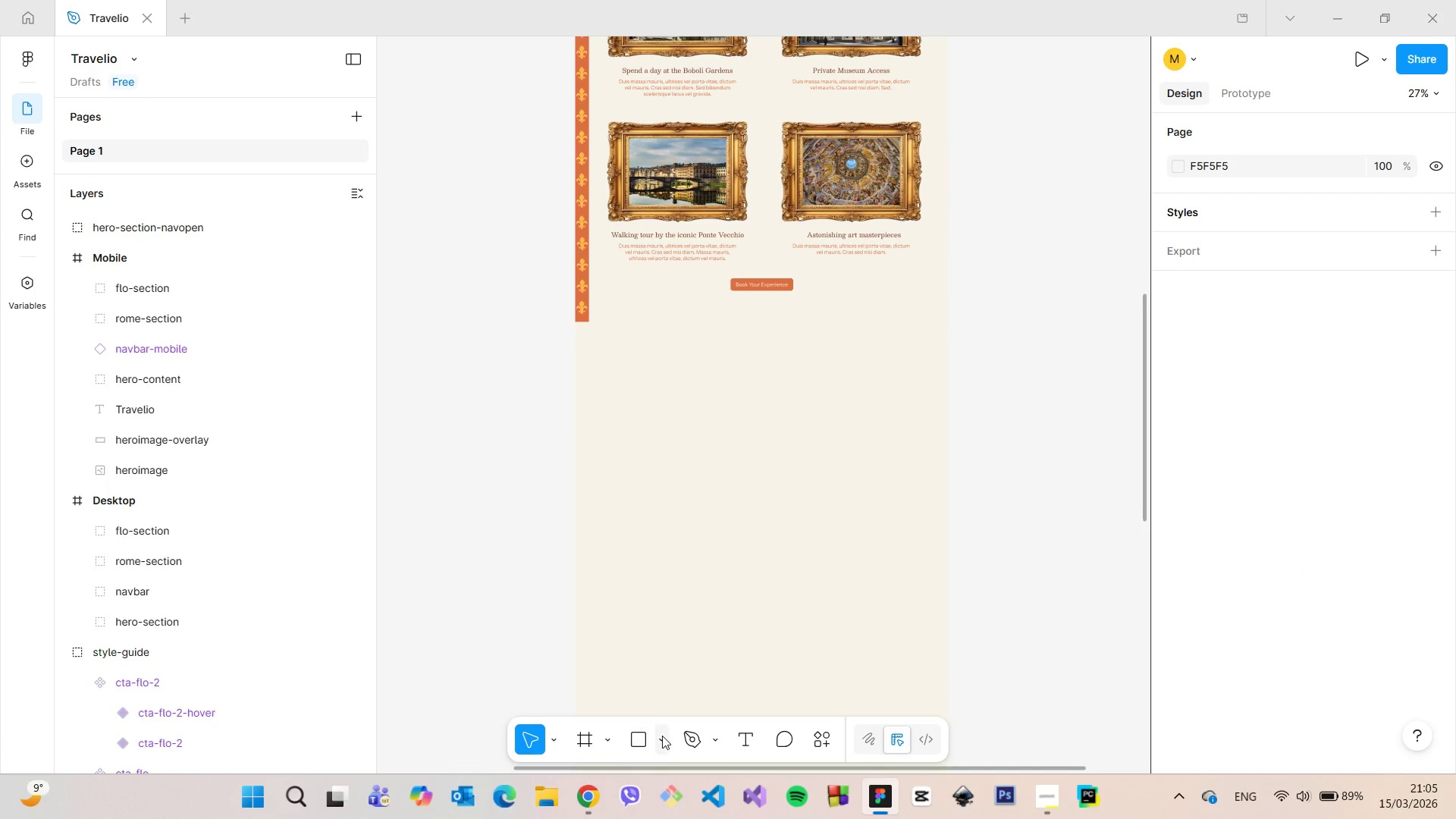 
left_click([662, 736])
 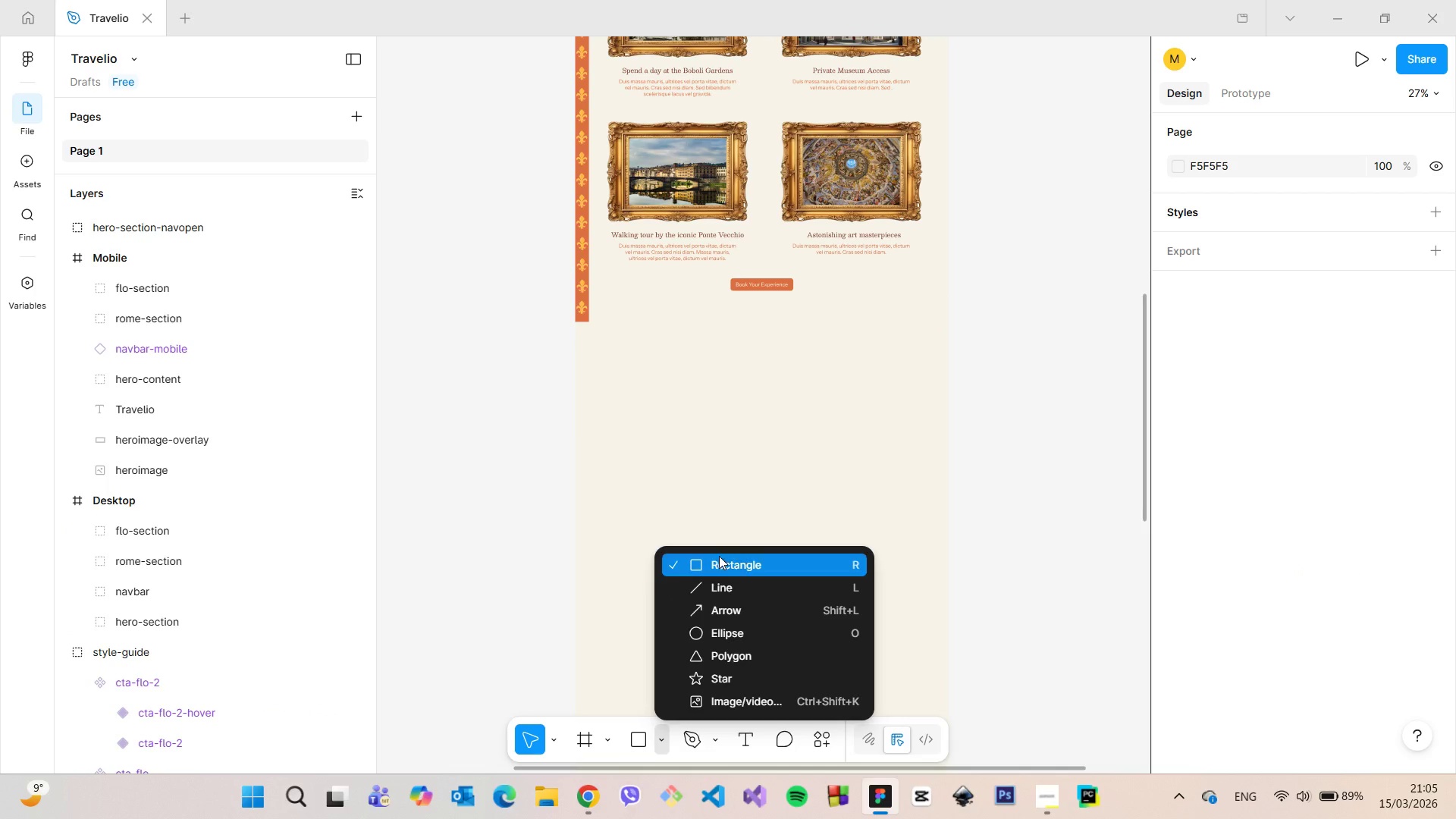 
left_click([720, 557])
 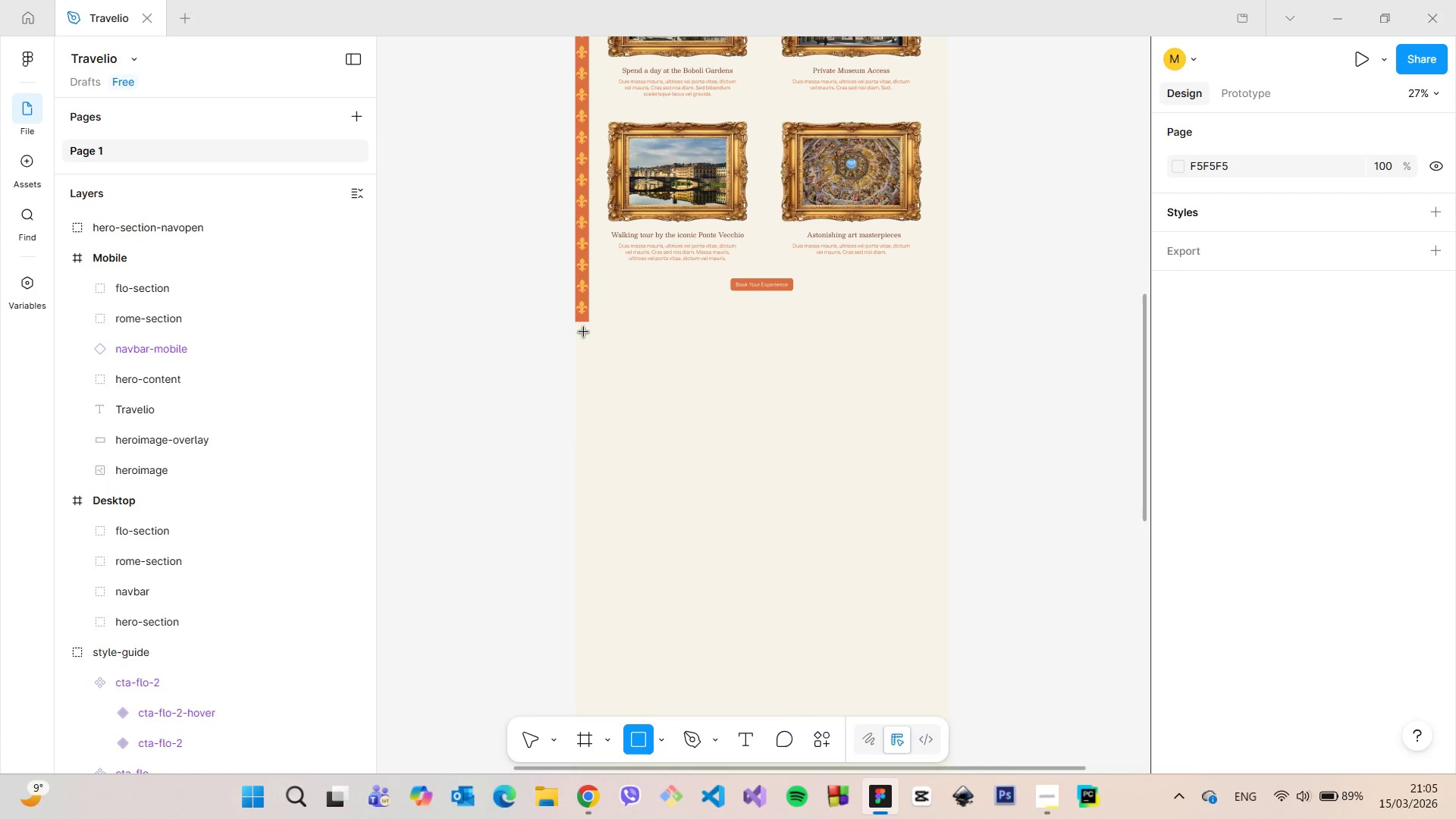 
left_click_drag(start_coordinate=[579, 331], to_coordinate=[946, 443])
 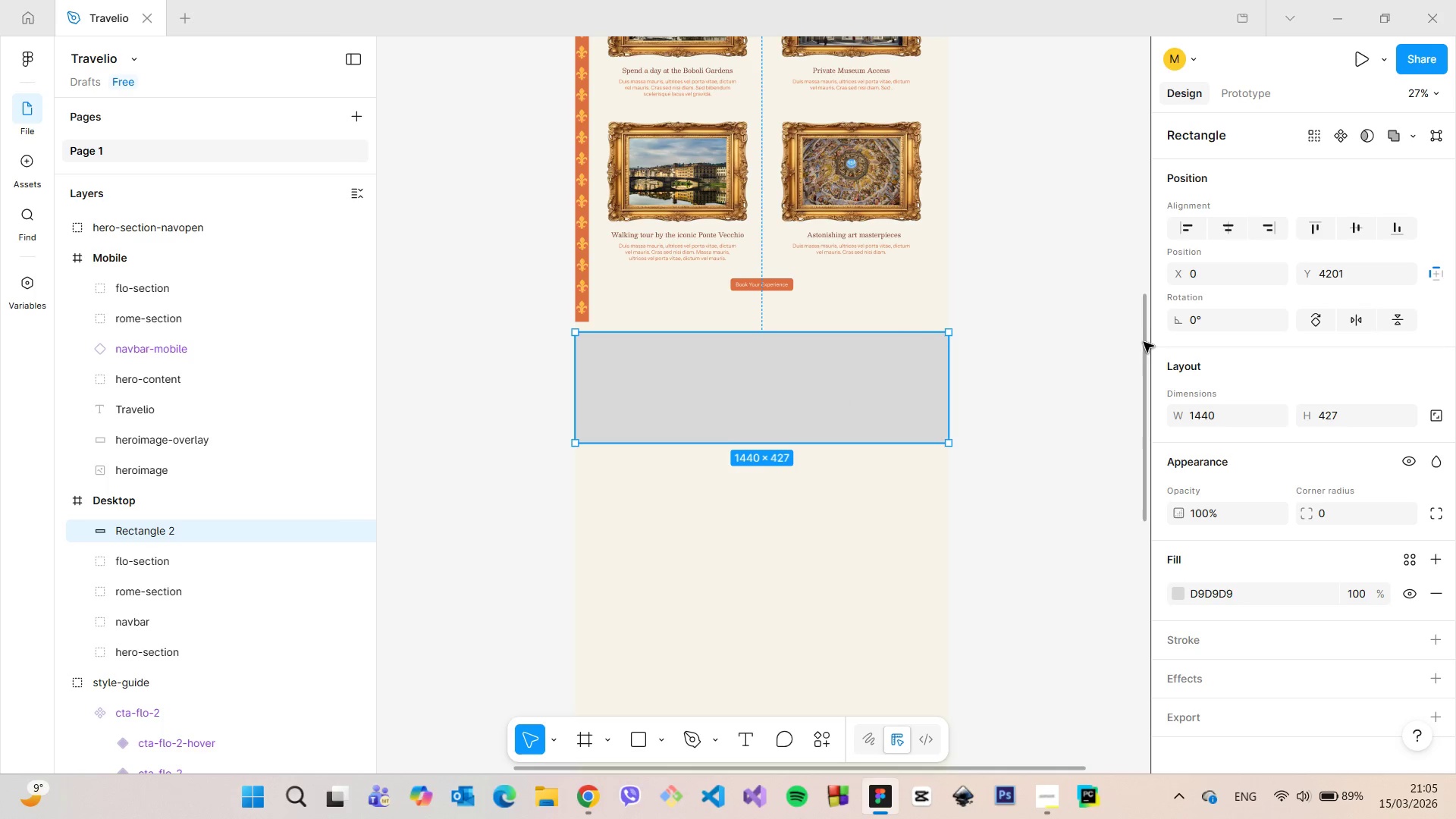 
left_click_drag(start_coordinate=[1144, 342], to_coordinate=[1140, 320])
 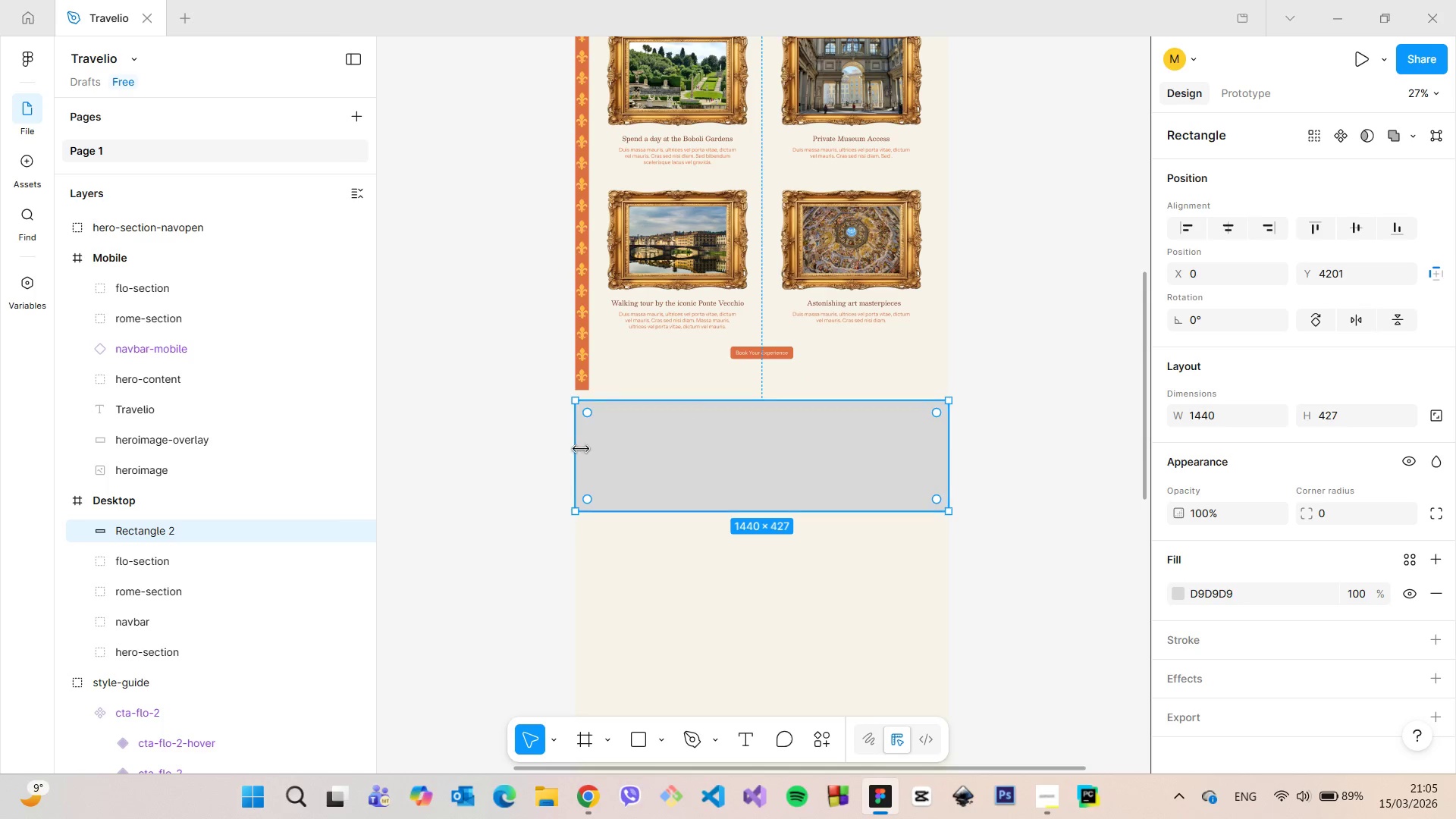 
left_click_drag(start_coordinate=[578, 448], to_coordinate=[573, 450])
 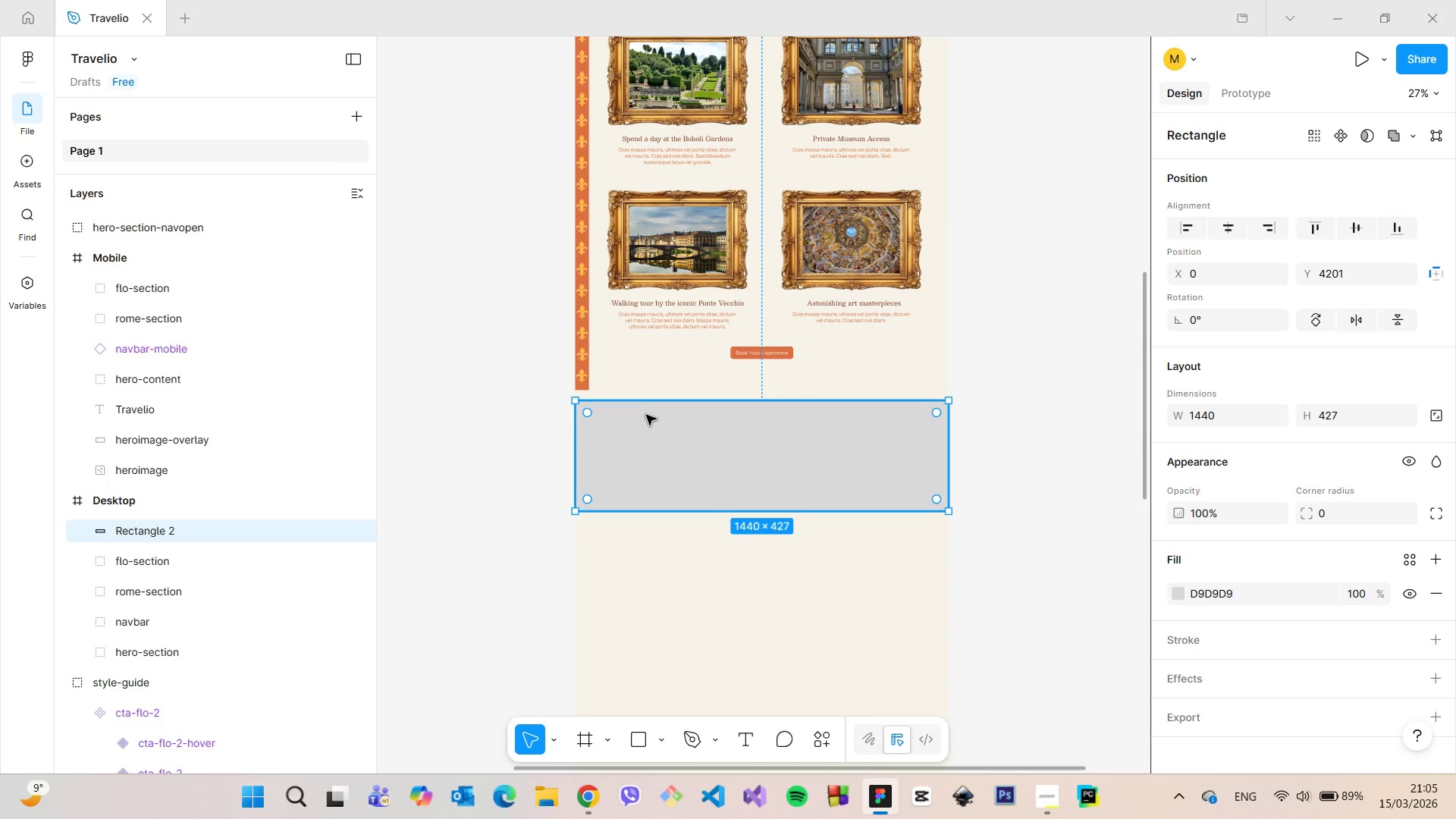 
left_click_drag(start_coordinate=[646, 416], to_coordinate=[648, 410])
 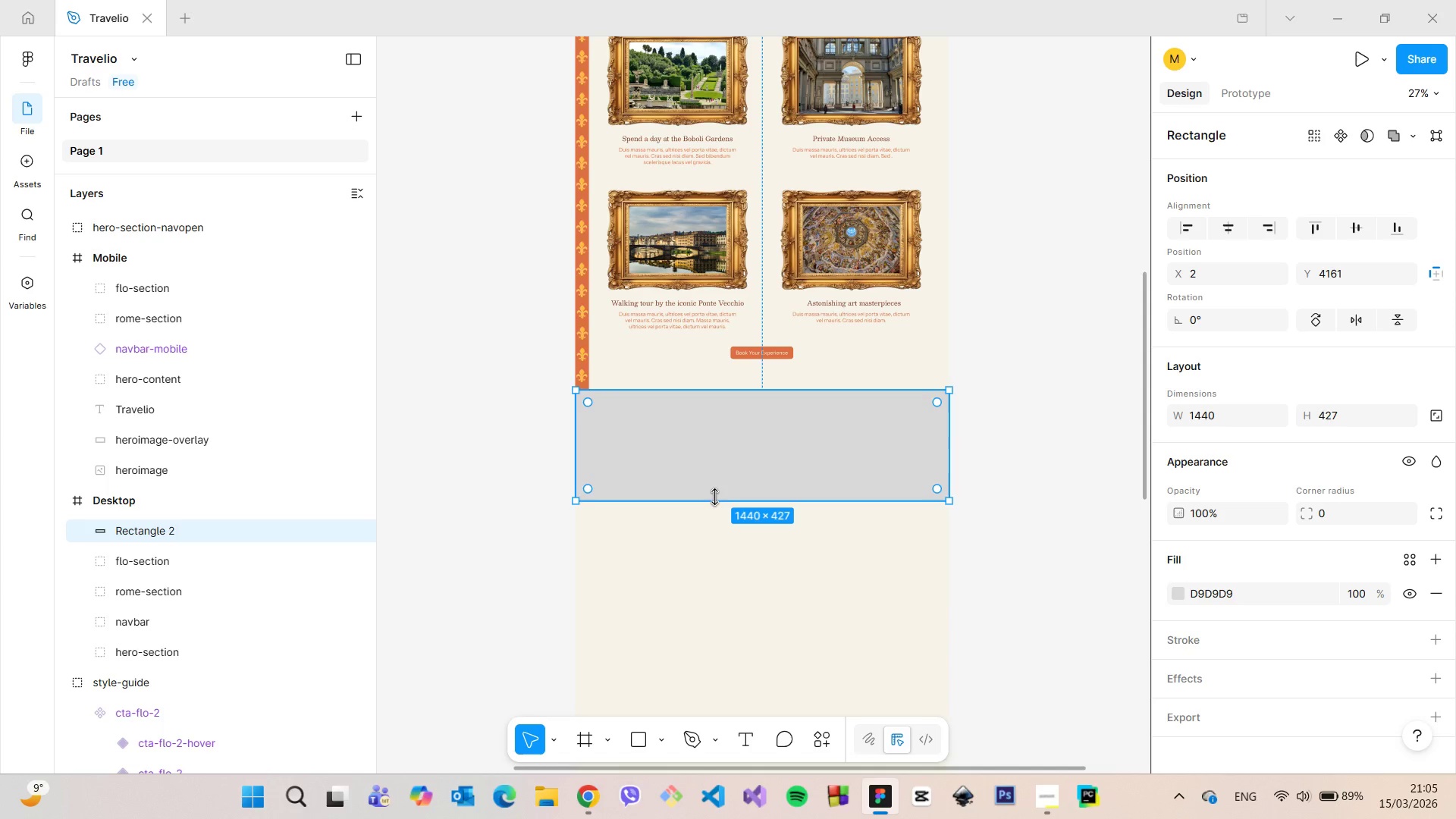 
left_click_drag(start_coordinate=[714, 497], to_coordinate=[725, 730])
 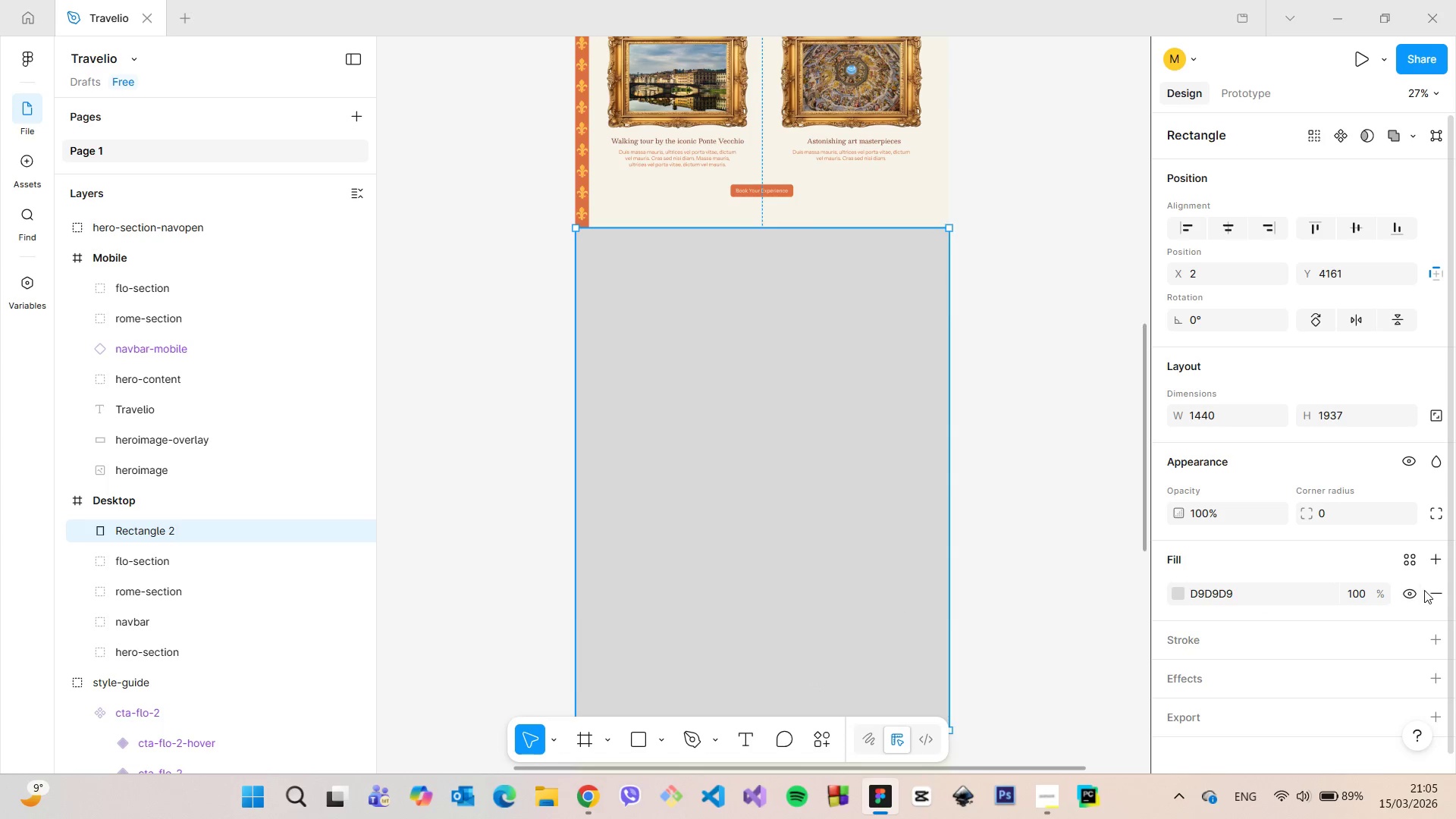 
left_click([1432, 588])
 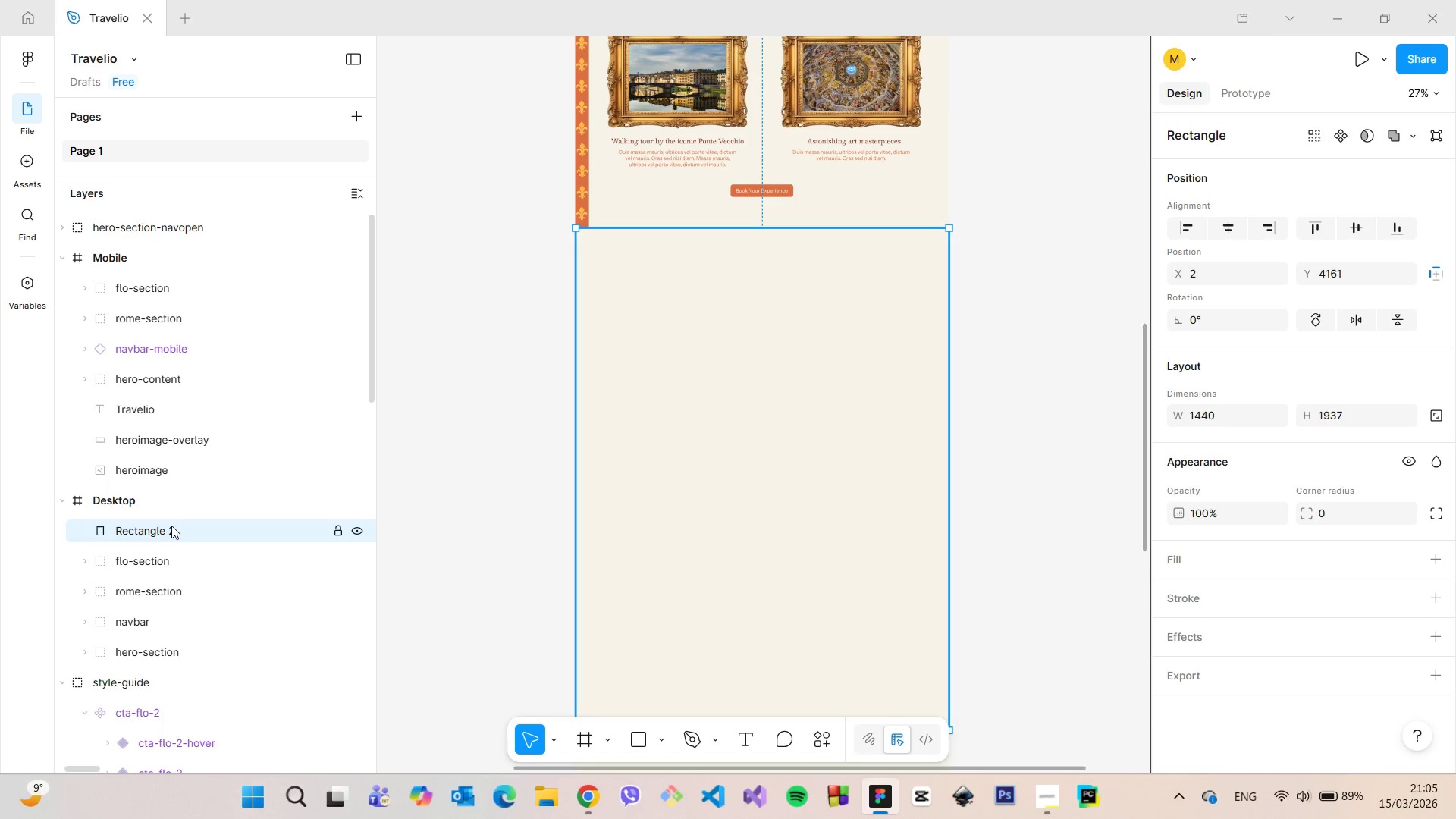 
double_click([171, 526])
 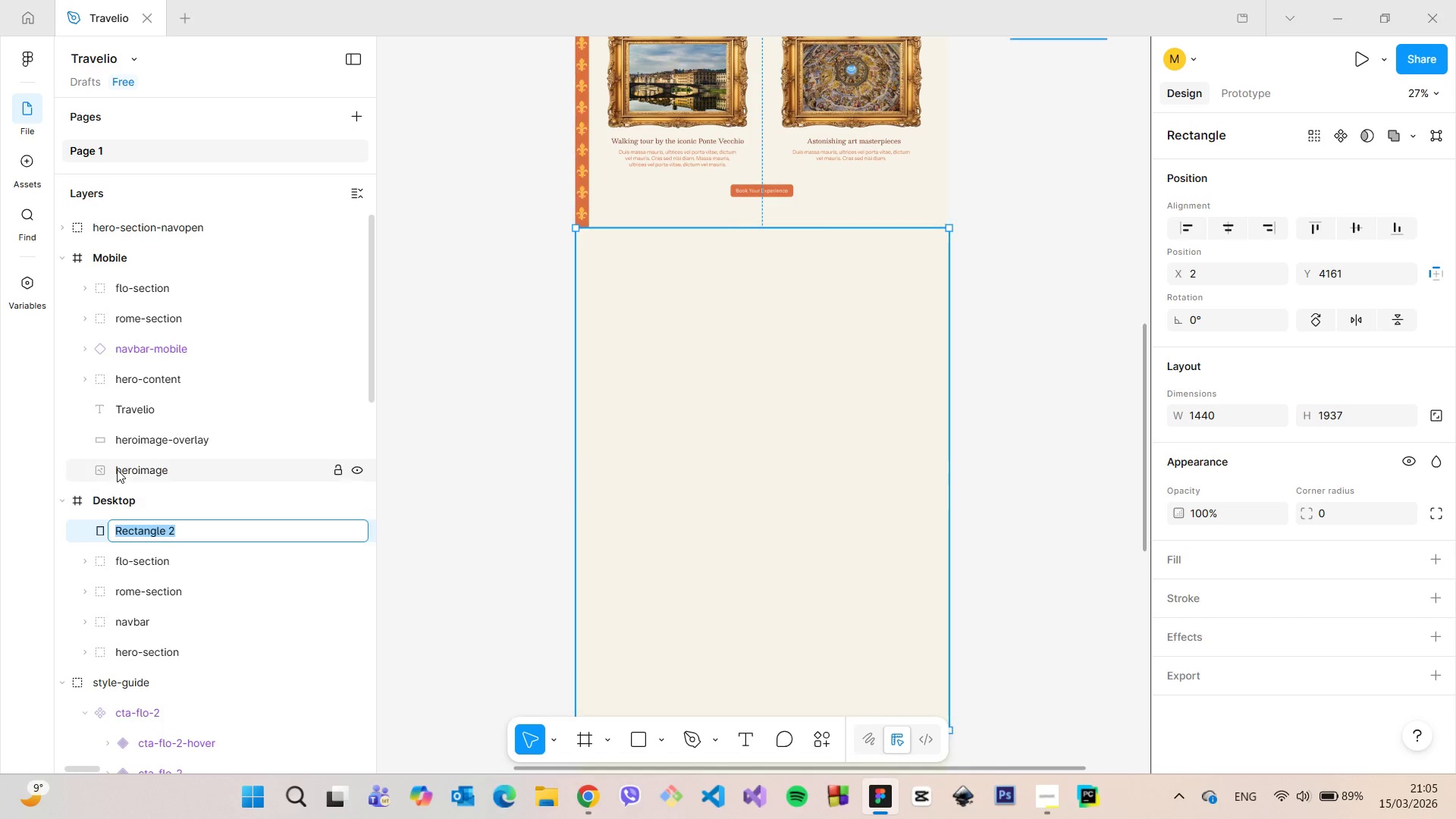 
type(ven-base)
 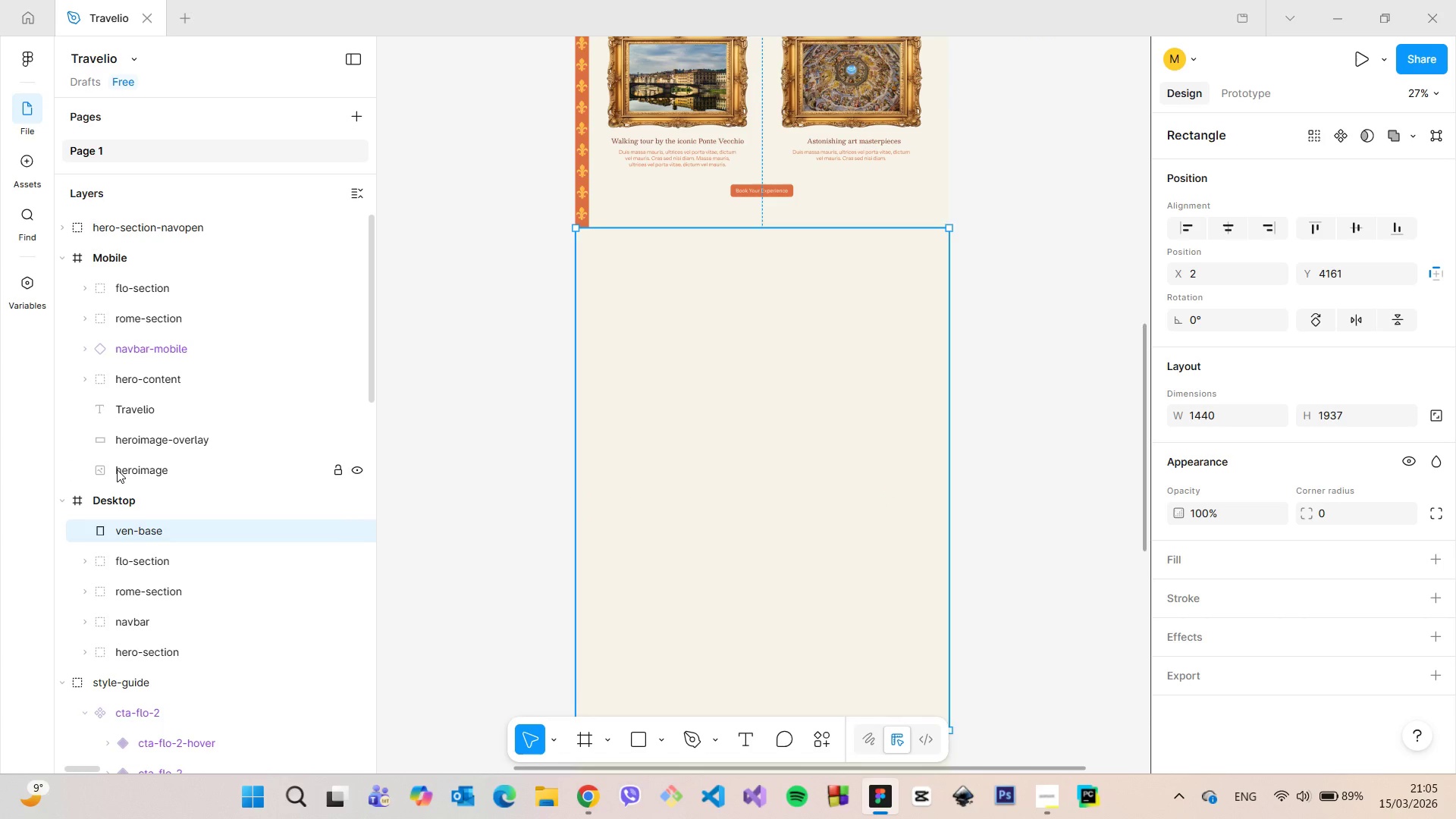 
key(Enter)
 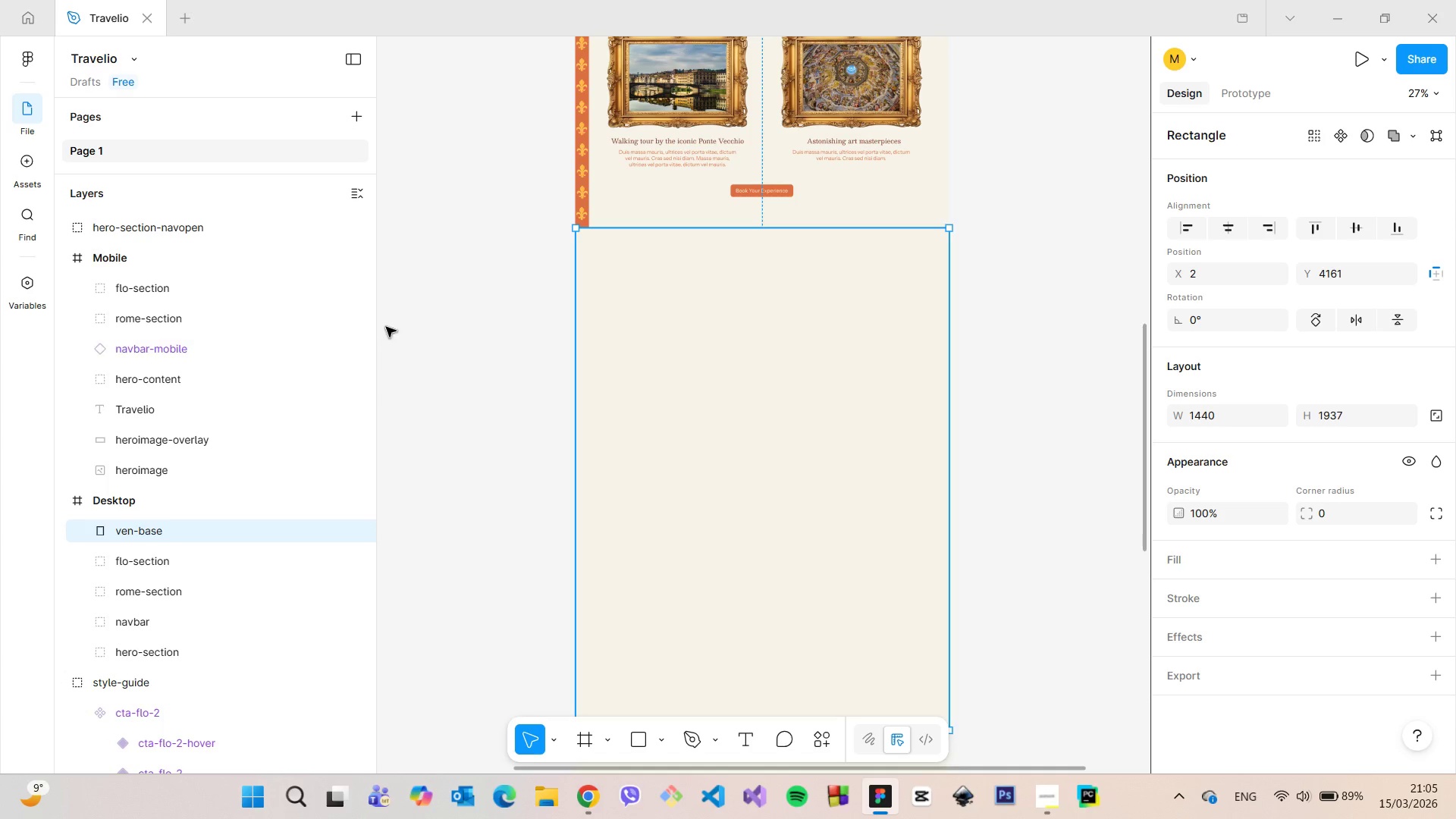 
scroll: coordinate [354, 297], scroll_direction: up, amount: 4.0
 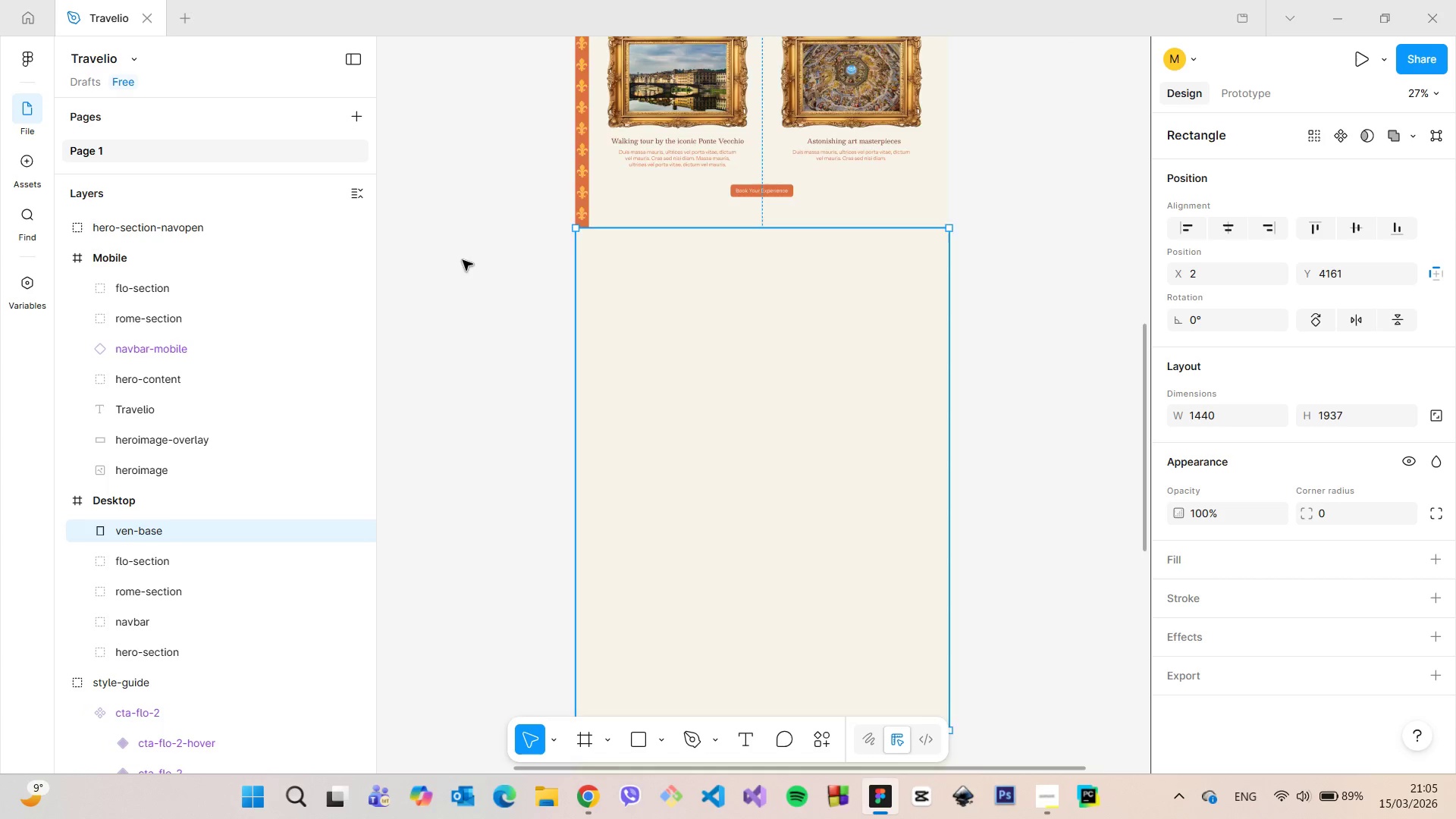 
scroll: coordinate [463, 260], scroll_direction: down, amount: 4.0
 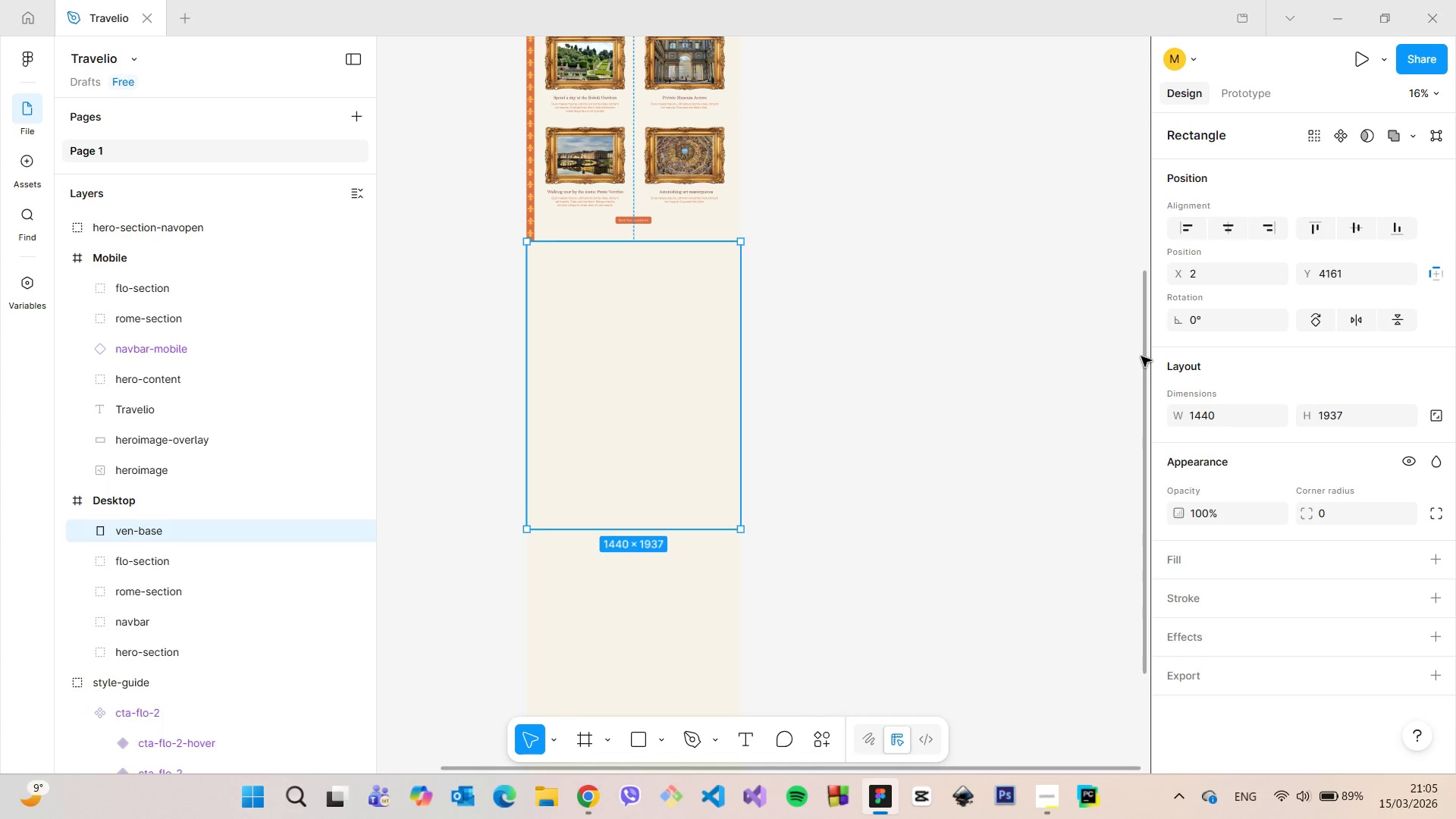 
left_click_drag(start_coordinate=[1144, 358], to_coordinate=[1060, 140])
 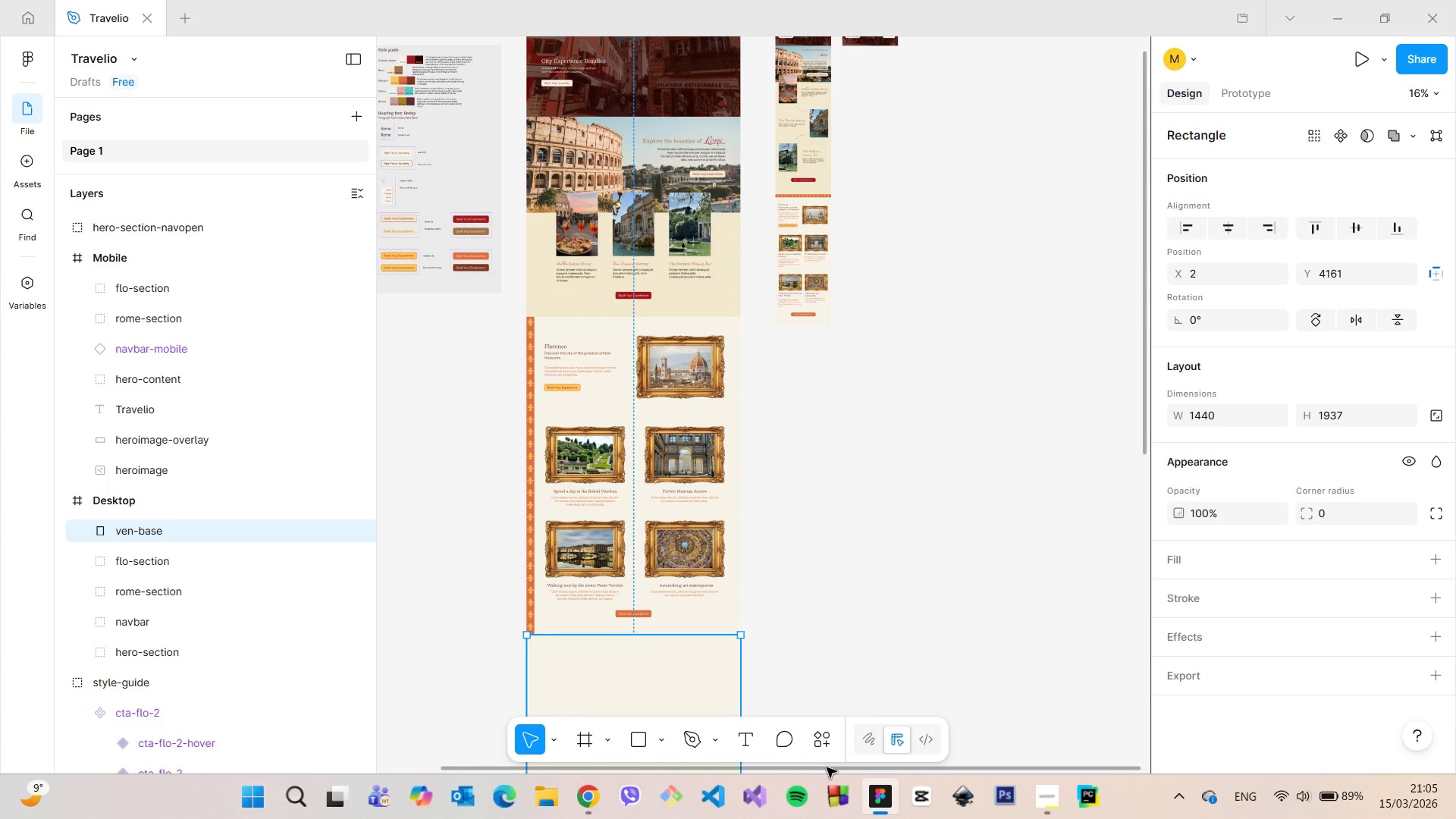 
left_click_drag(start_coordinate=[824, 770], to_coordinate=[673, 734])
 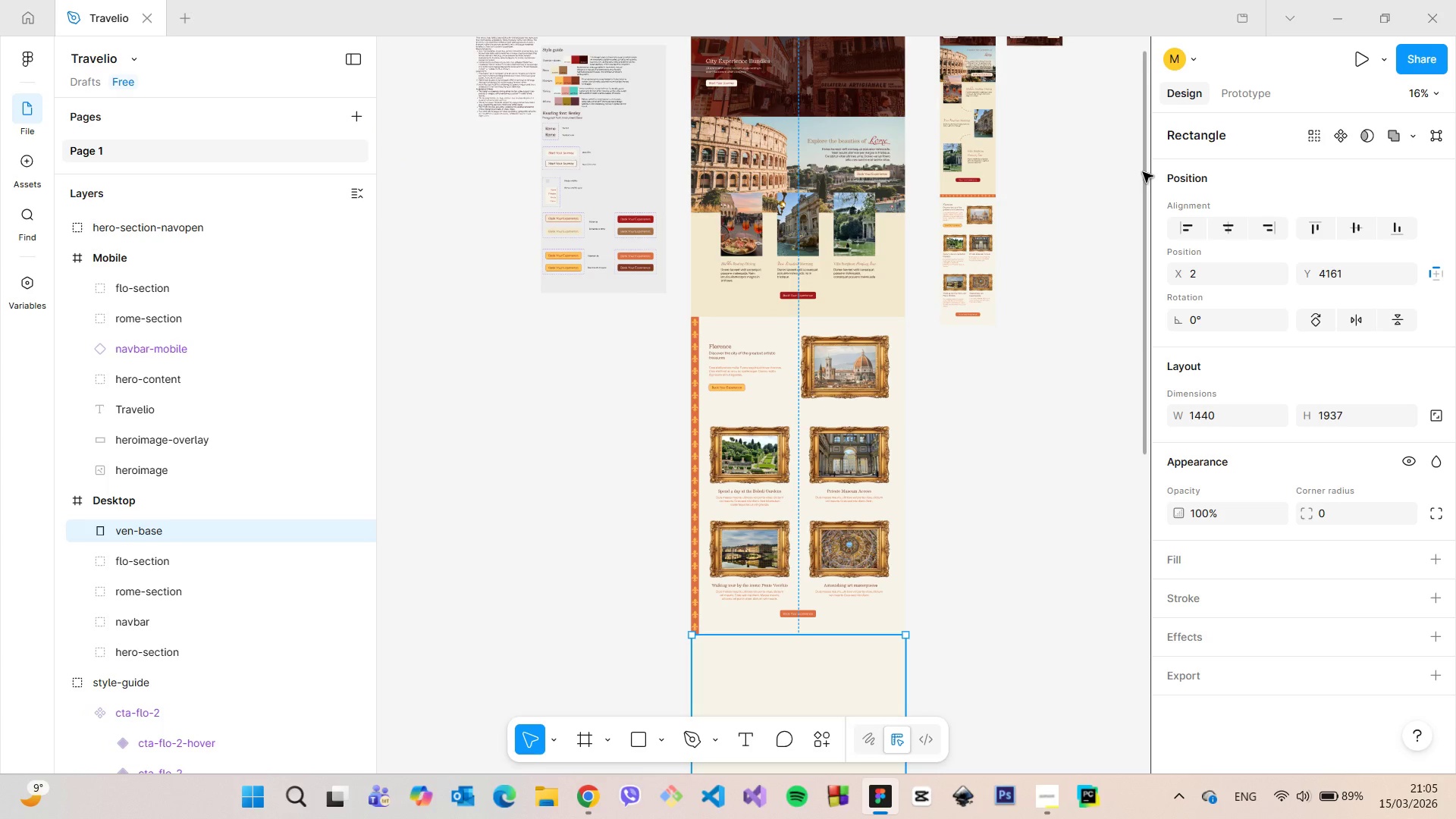 
left_click_drag(start_coordinate=[1143, 172], to_coordinate=[1123, 90])
 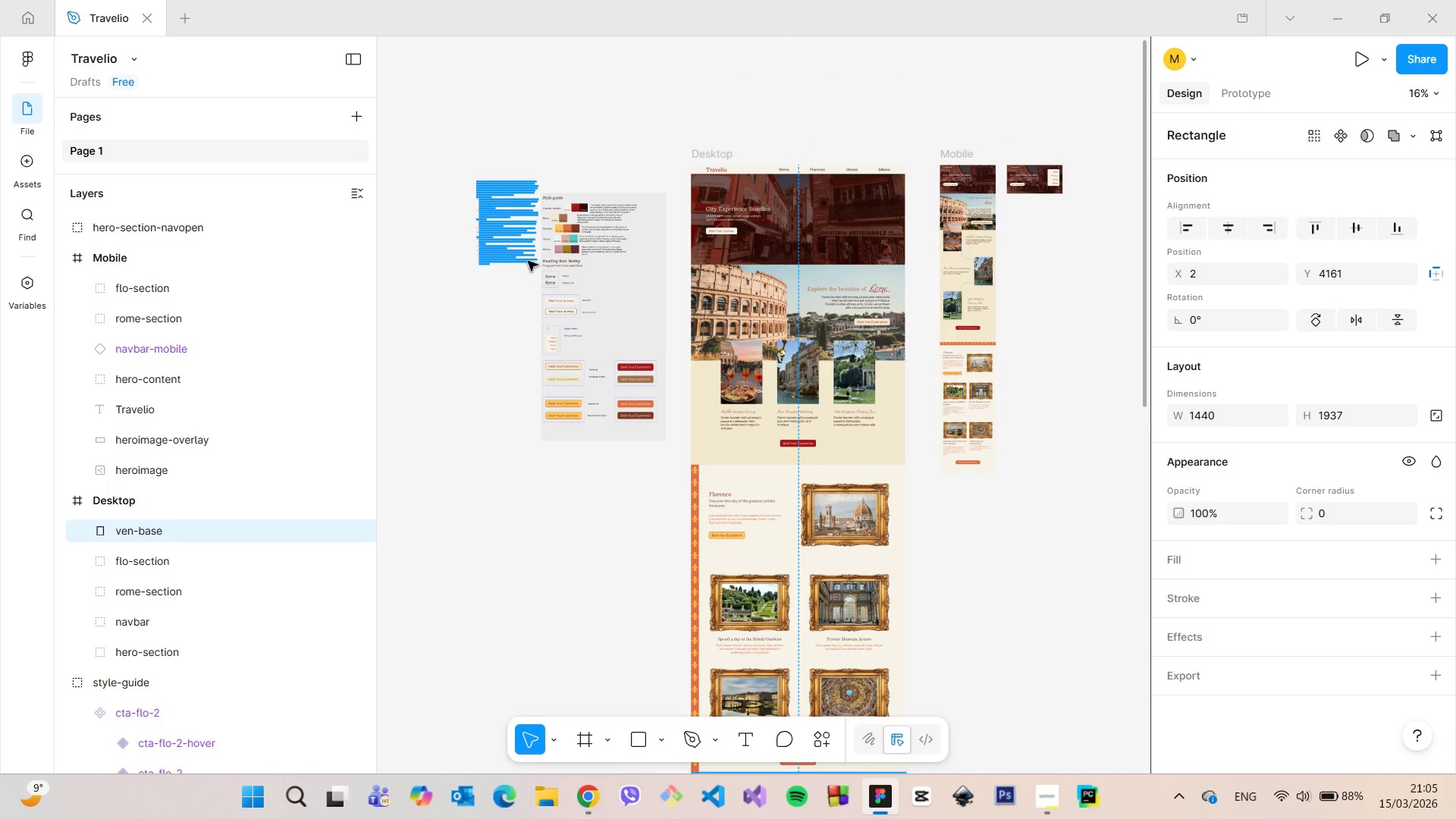 
scroll: coordinate [558, 132], scroll_direction: up, amount: 25.0
 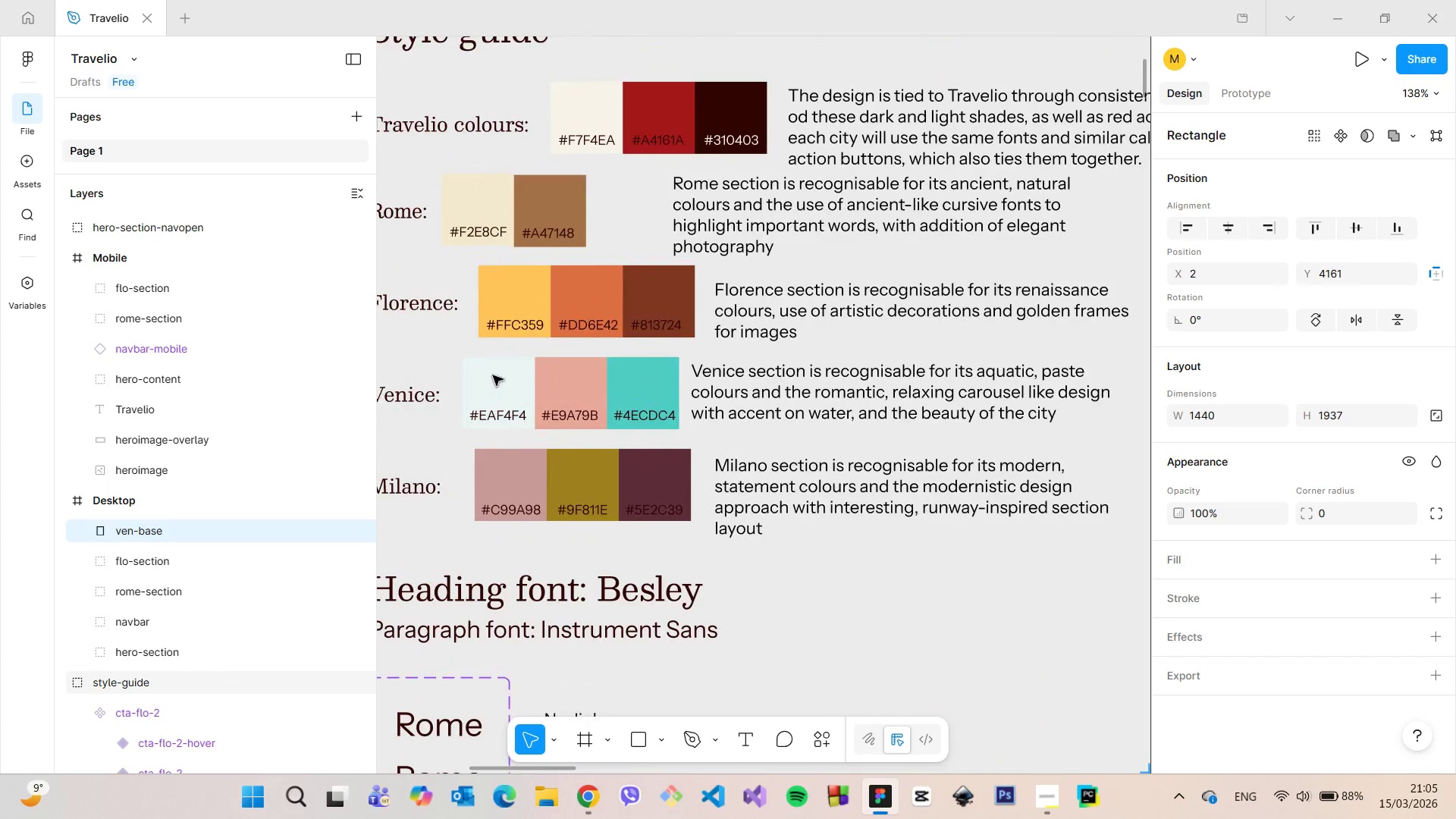 
double_click([493, 375])
 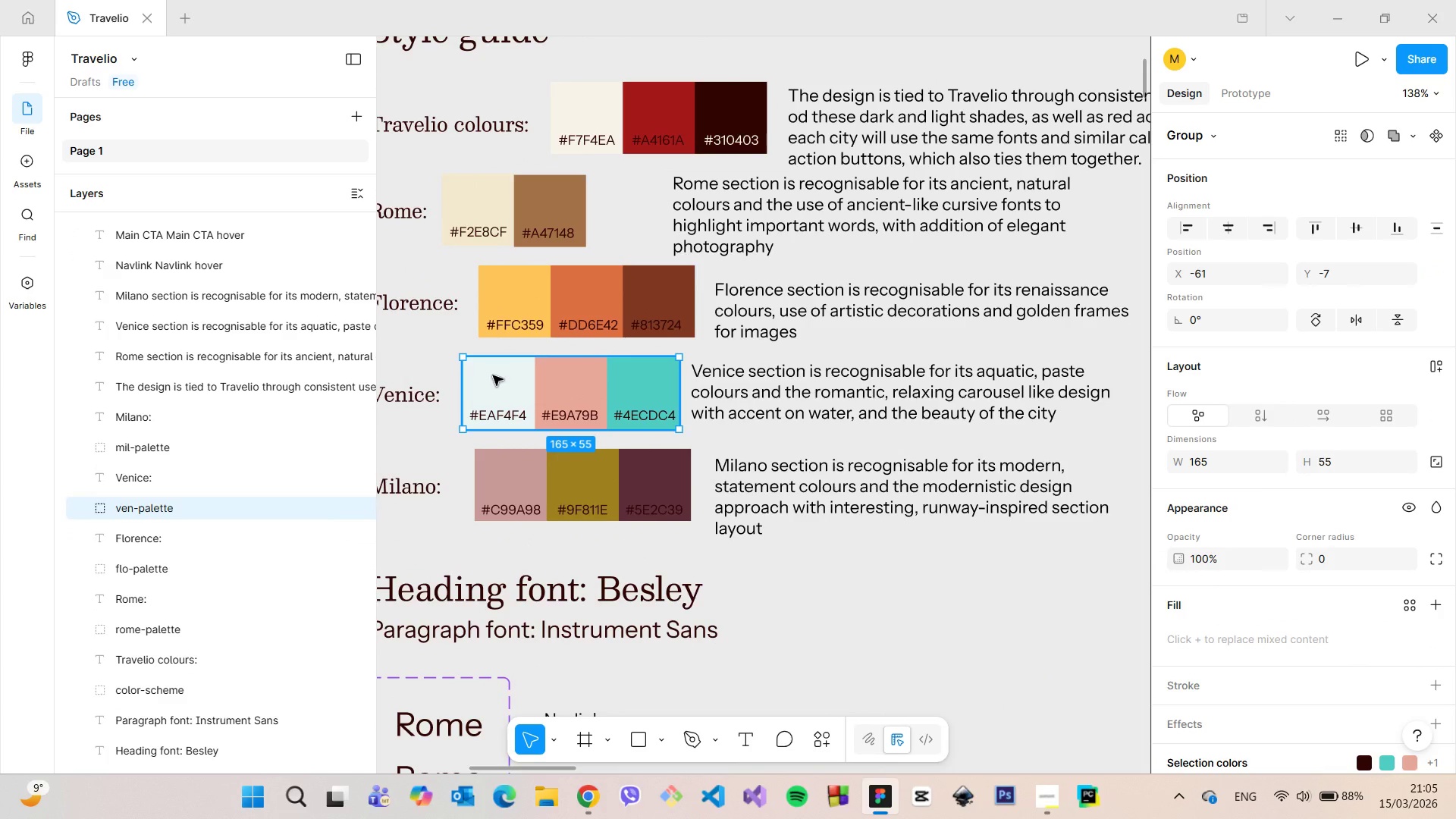 
double_click([493, 375])
 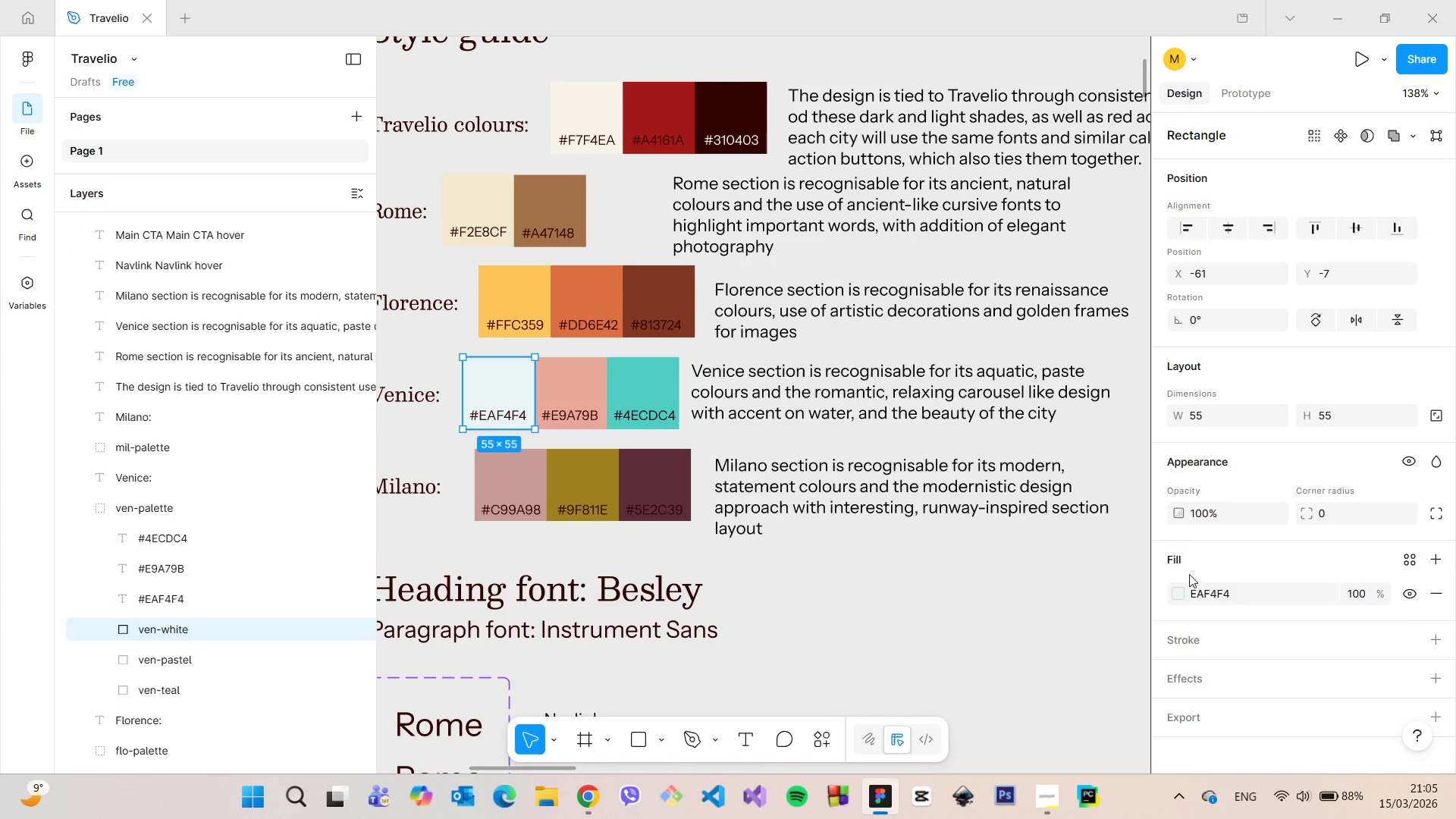 
left_click([1217, 590])
 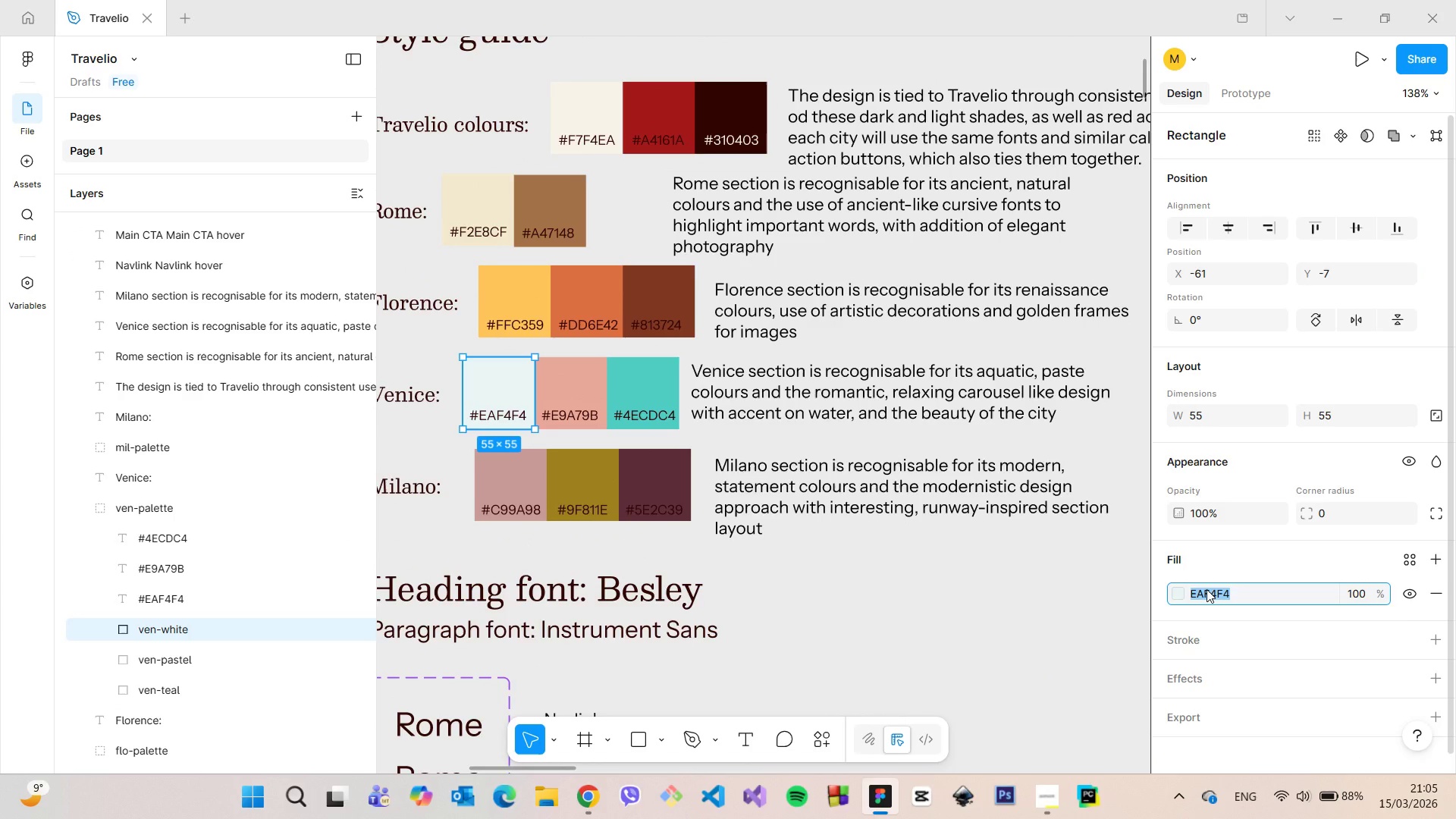 
key(Control+C)
 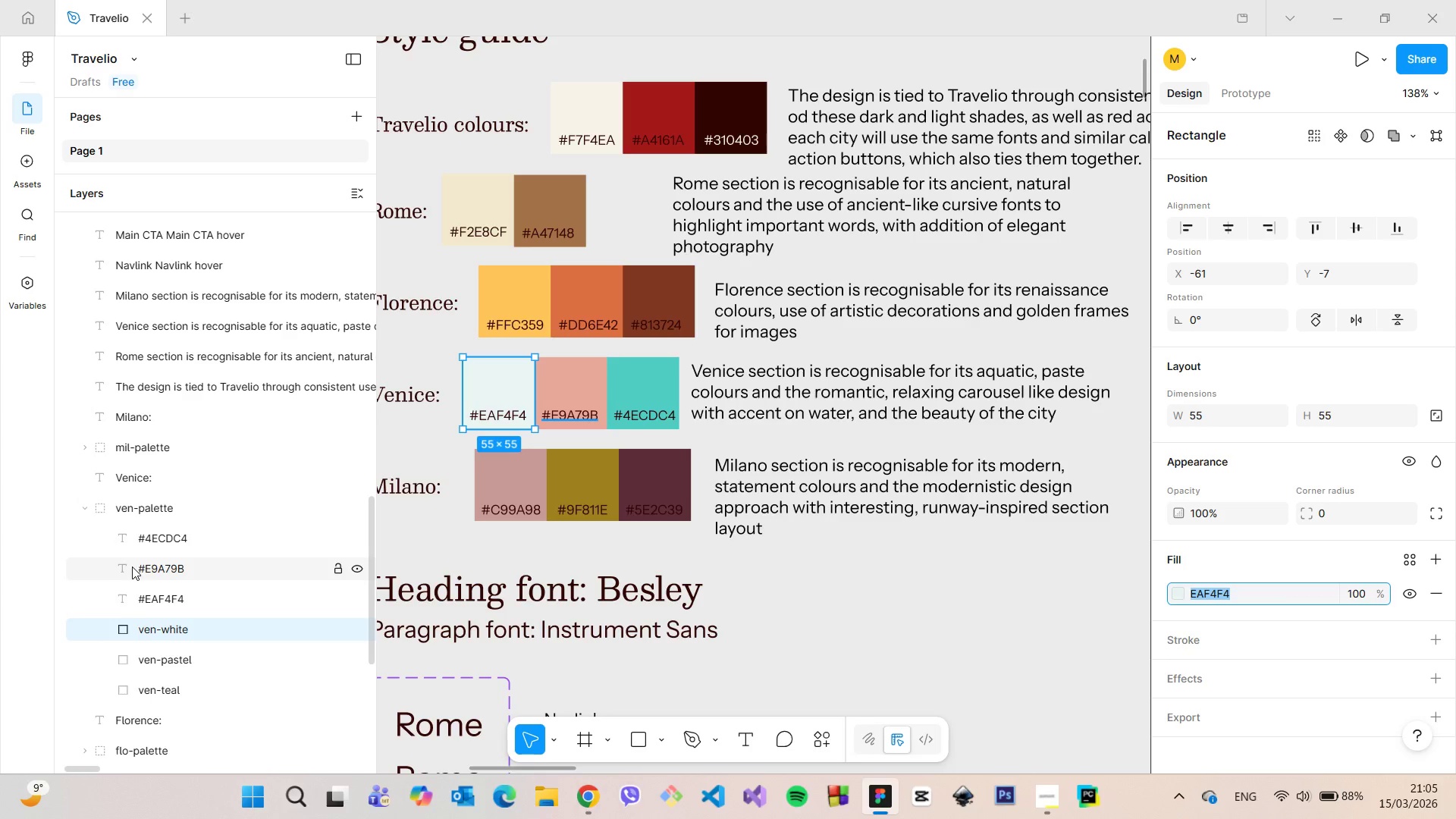 
scroll: coordinate [141, 569], scroll_direction: down, amount: 4.0
 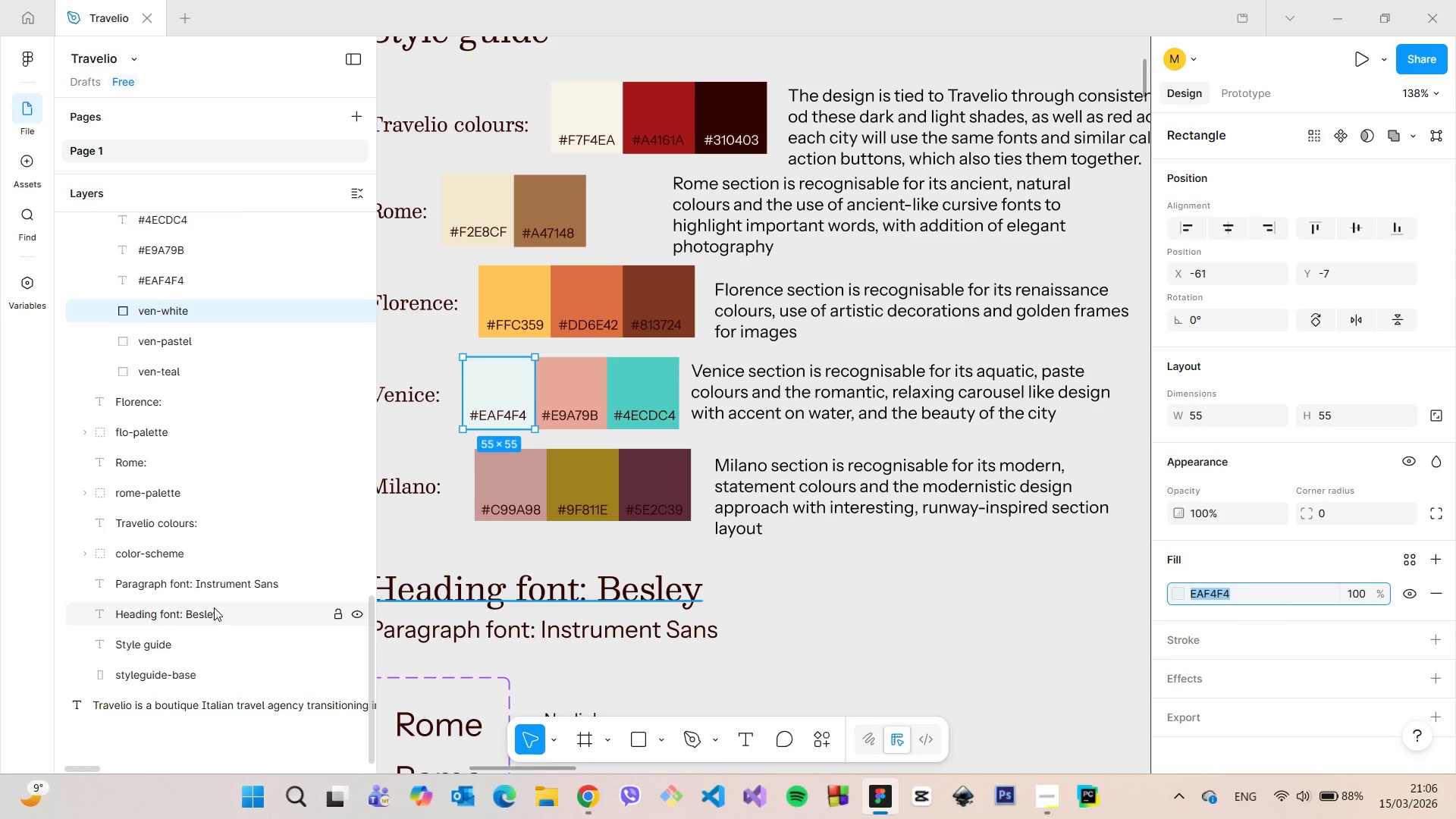 
scroll: coordinate [202, 601], scroll_direction: up, amount: 11.0
 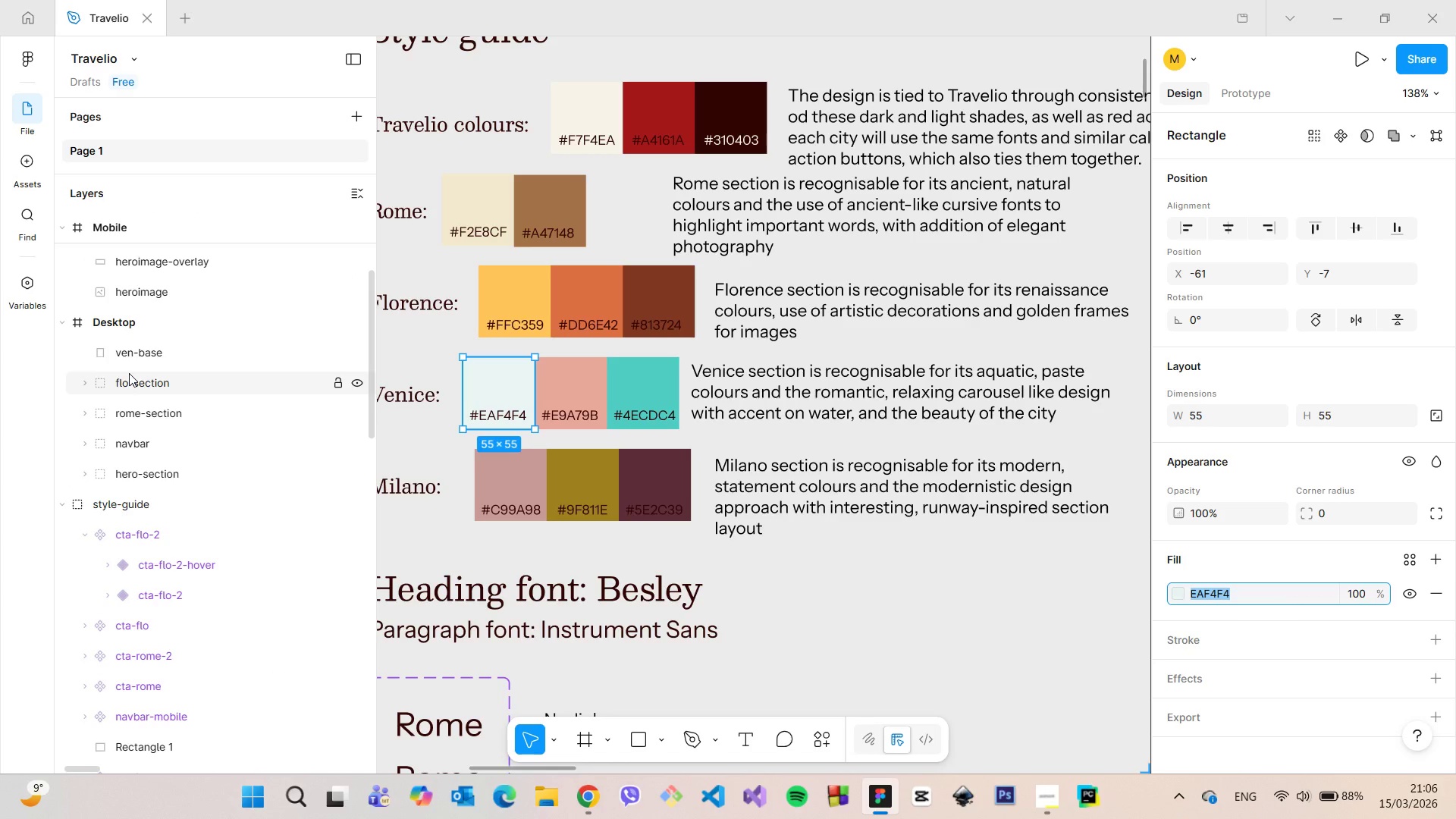 
left_click([129, 361])
 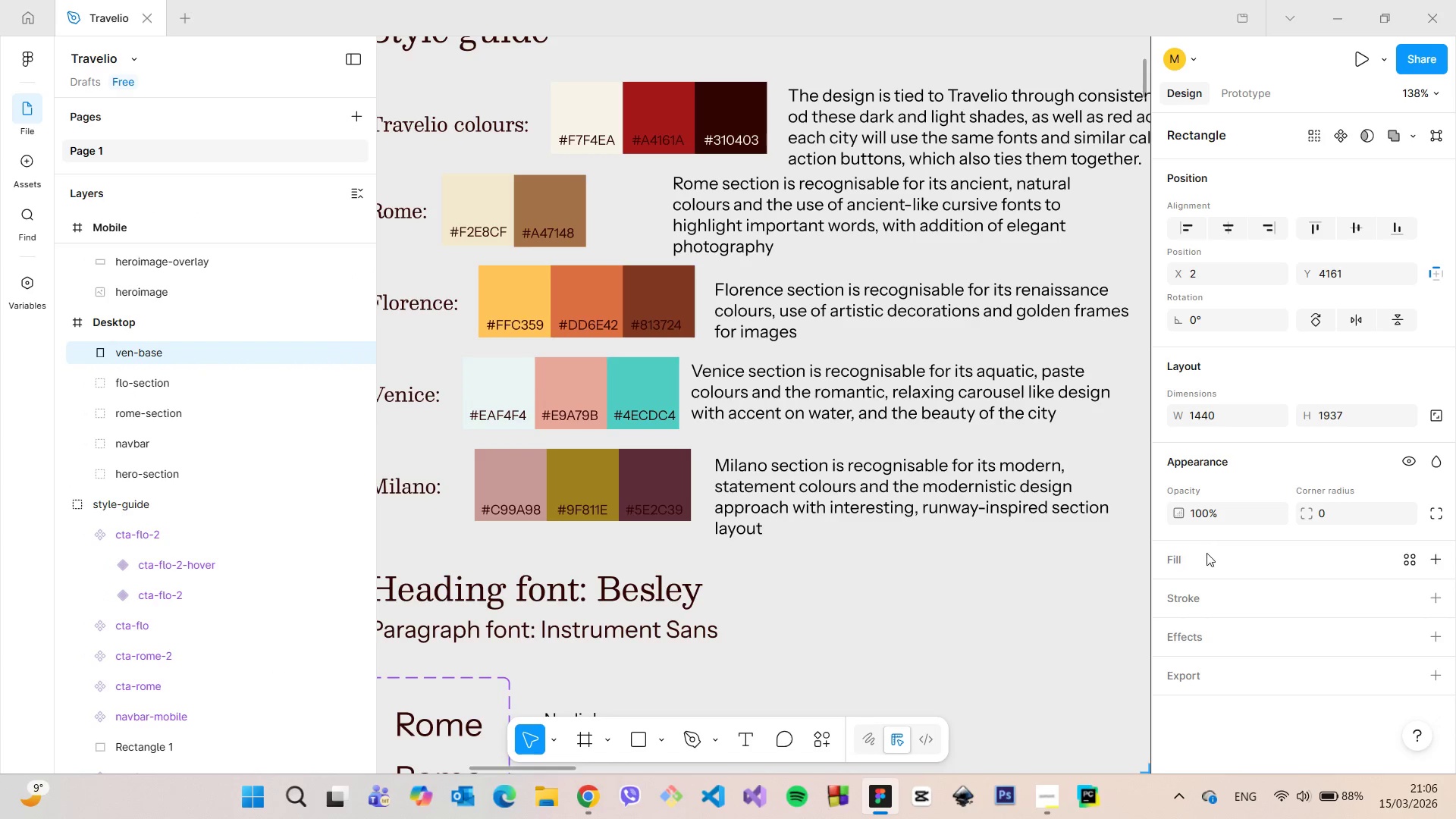 
left_click([1205, 554])
 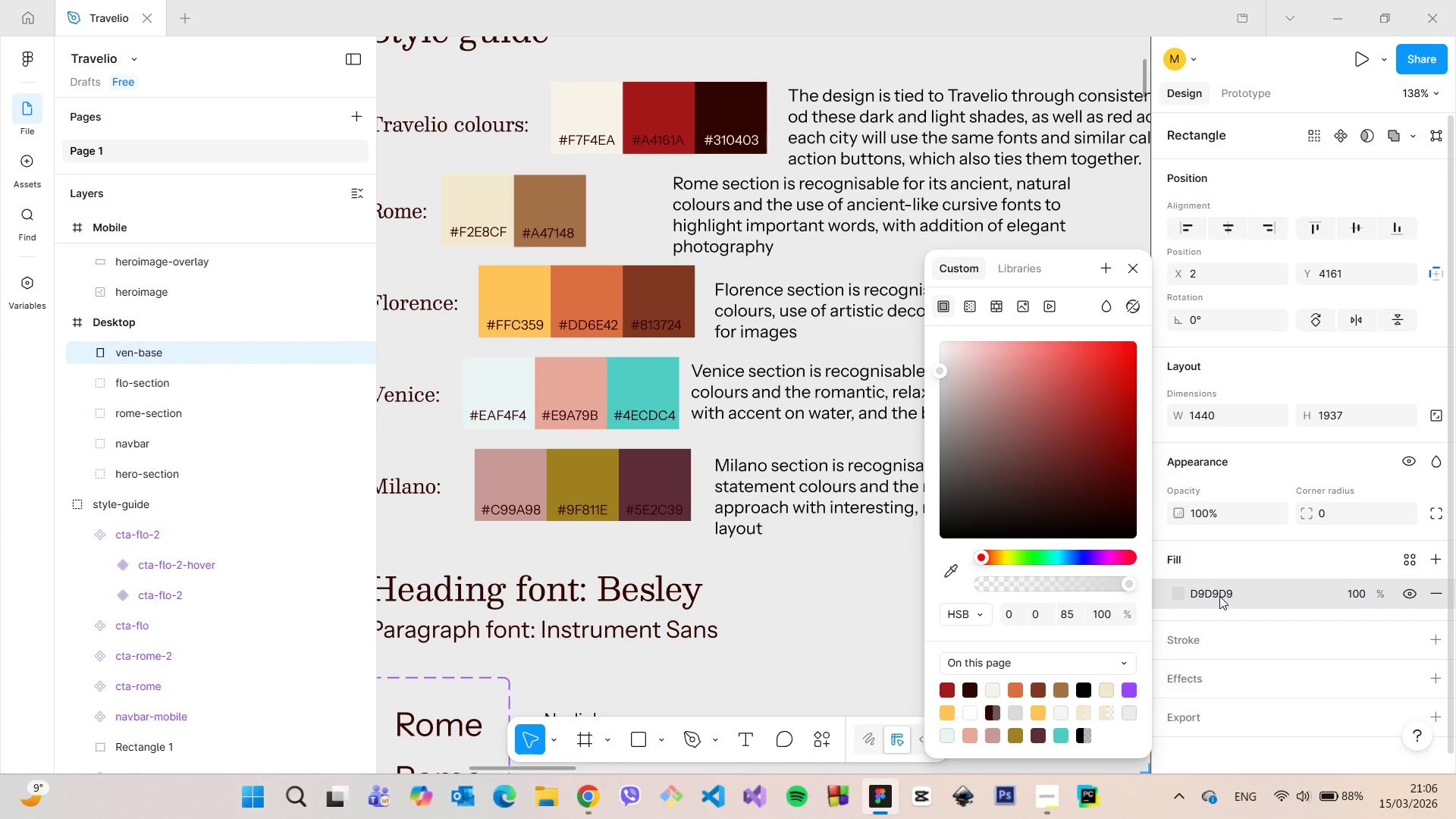 
left_click([1219, 596])
 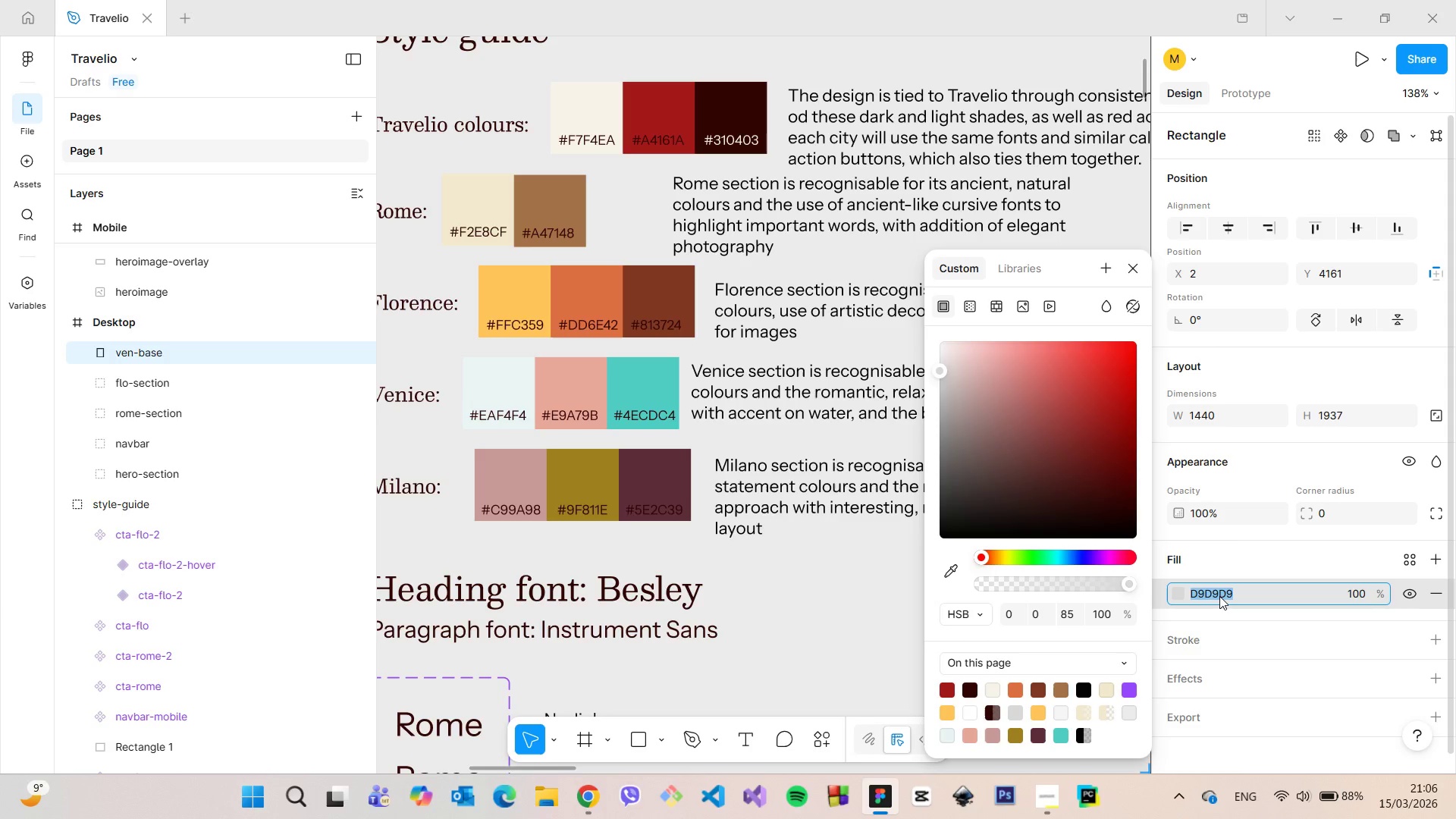 
key(Control+V)
 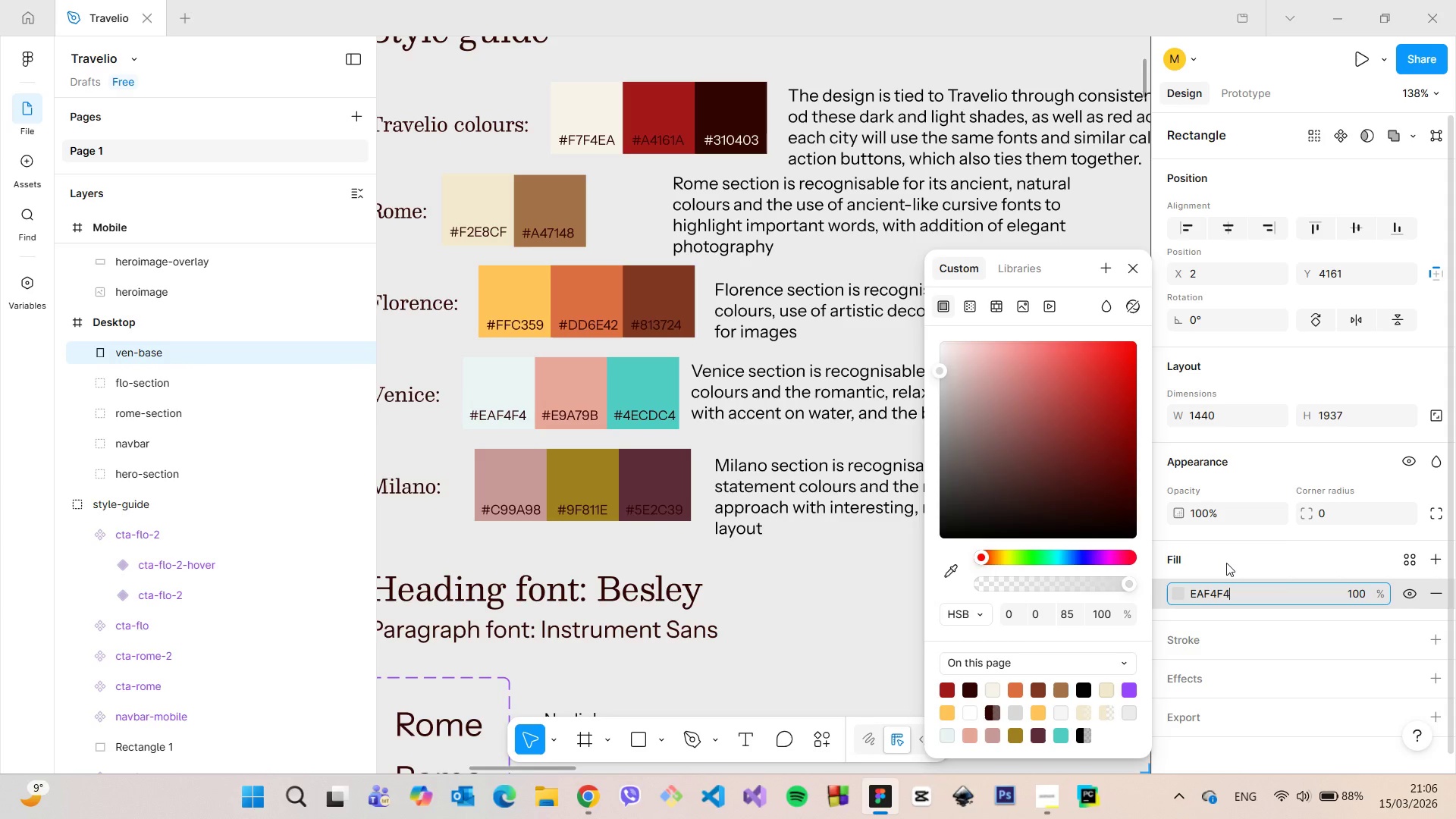 
left_click([1226, 563])
 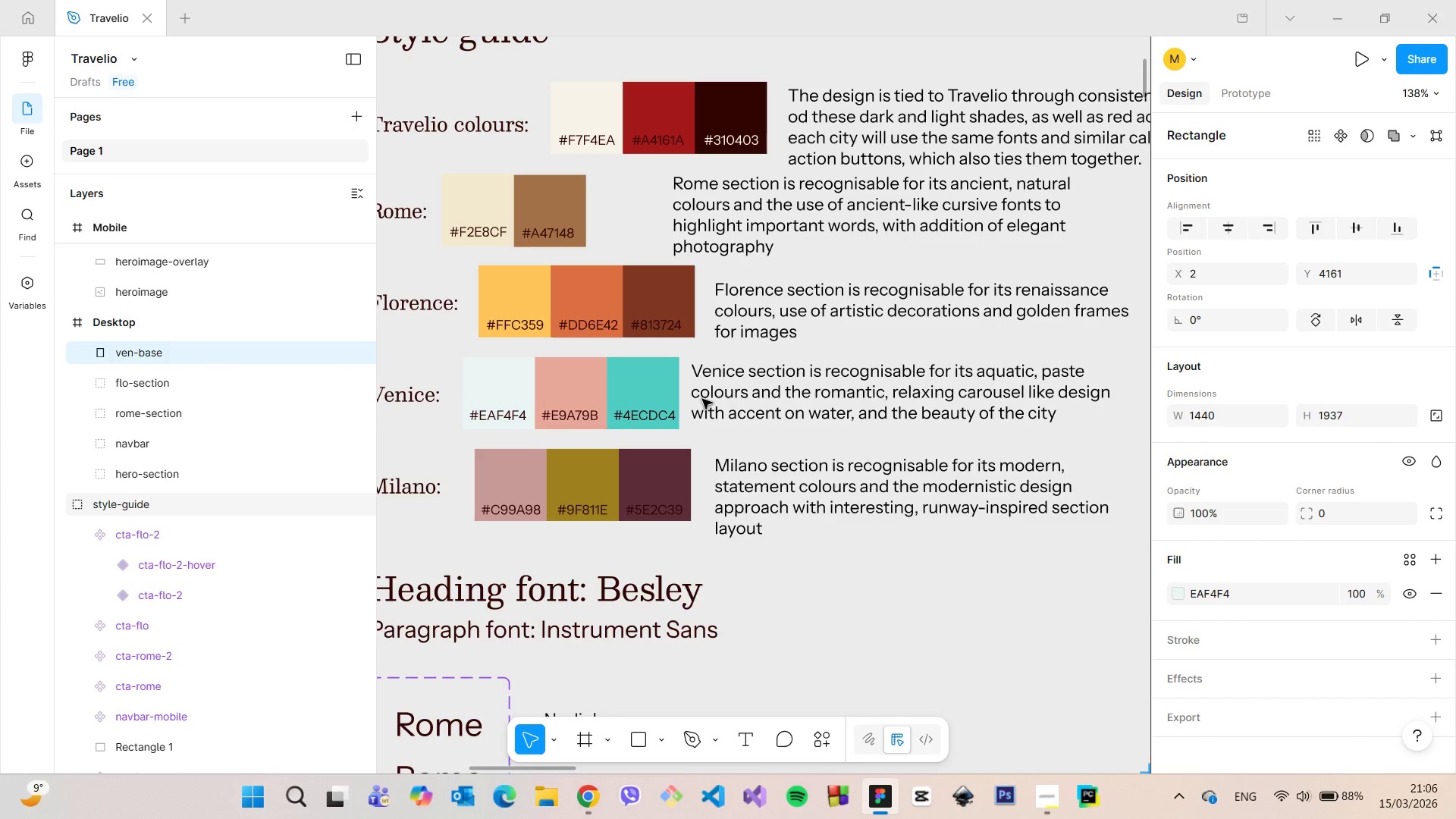 
wait(5.28)
 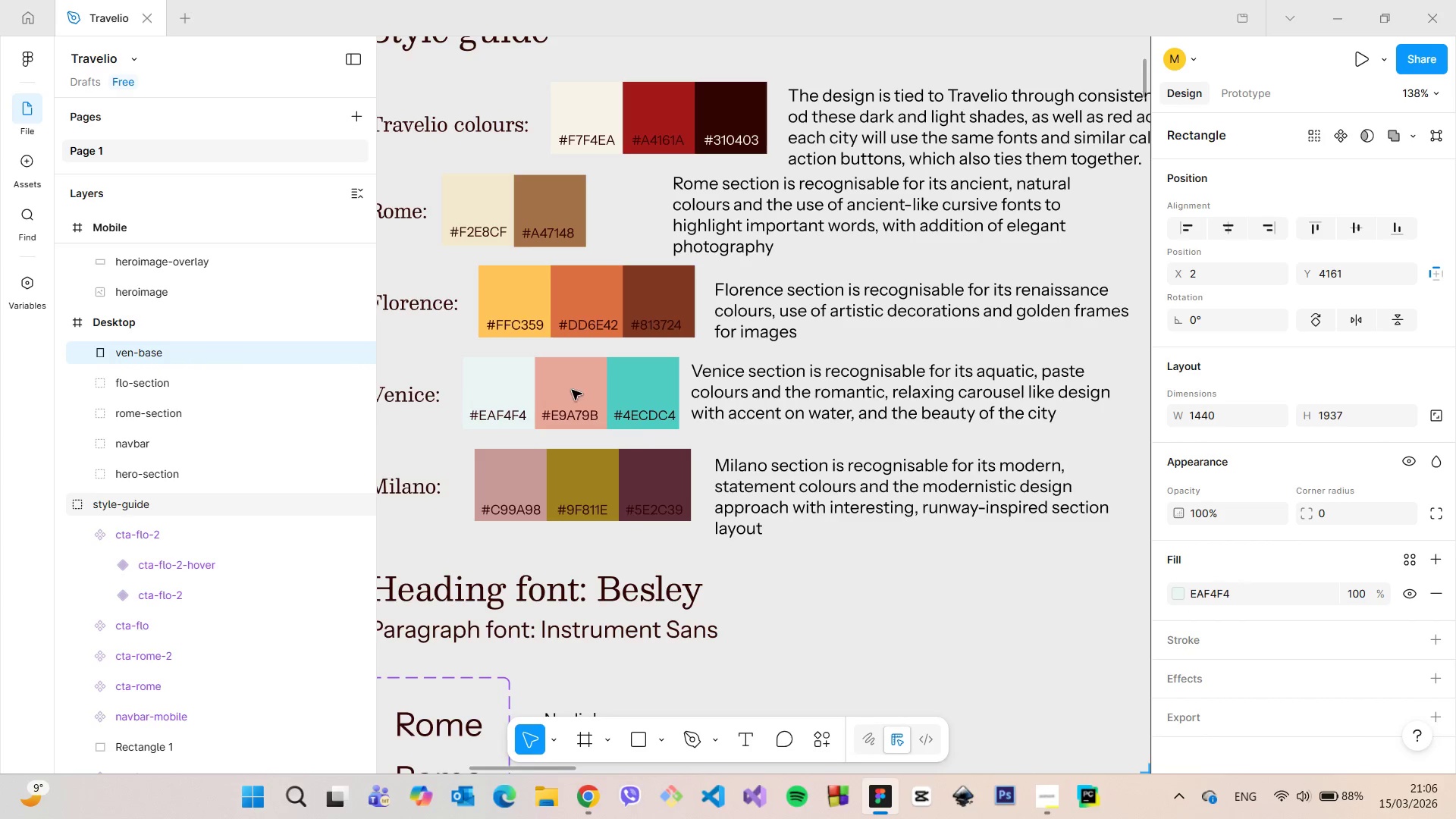 
scroll: coordinate [959, 541], scroll_direction: down, amount: 31.0
 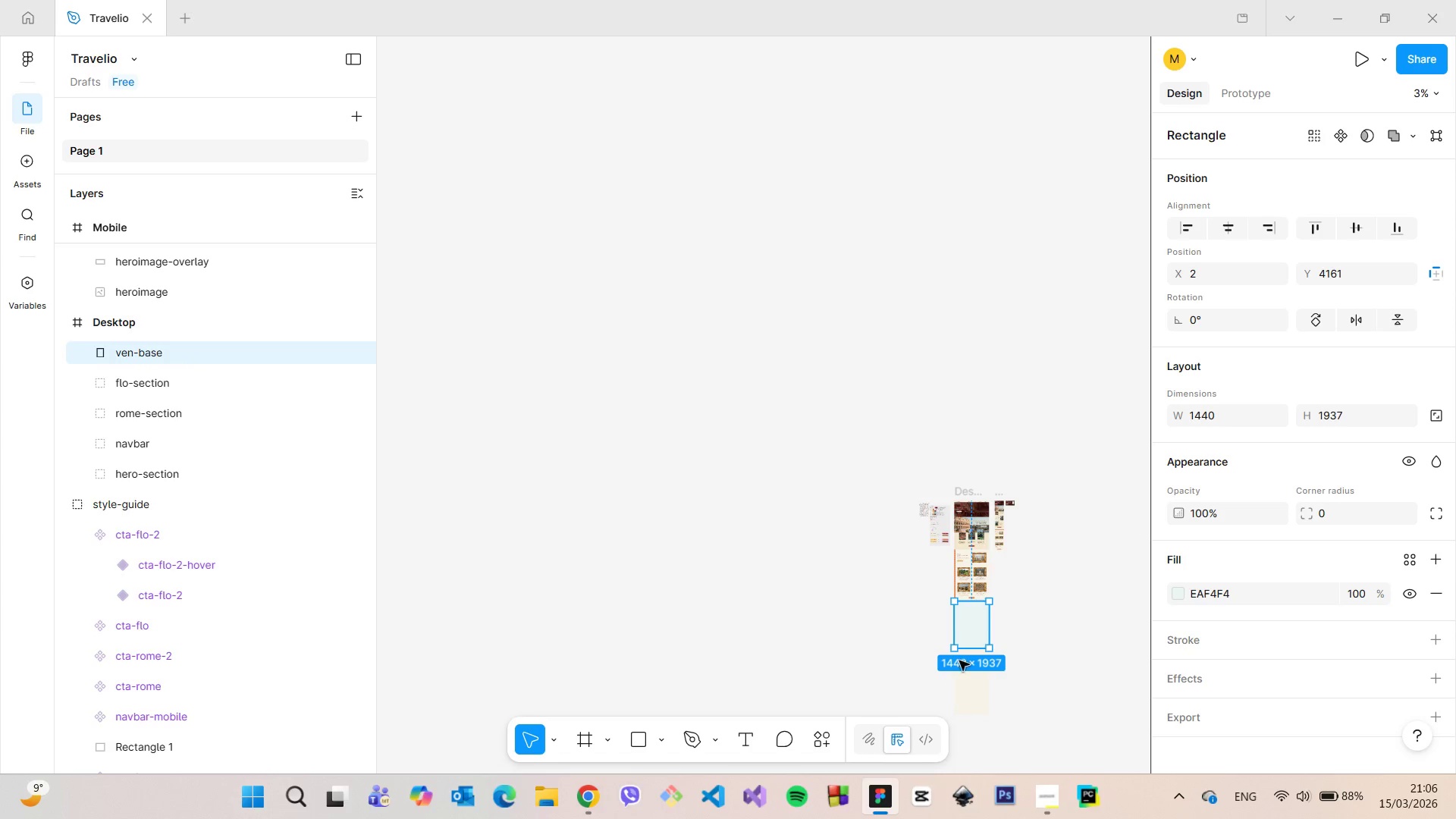 
scroll: coordinate [990, 636], scroll_direction: up, amount: 19.0
 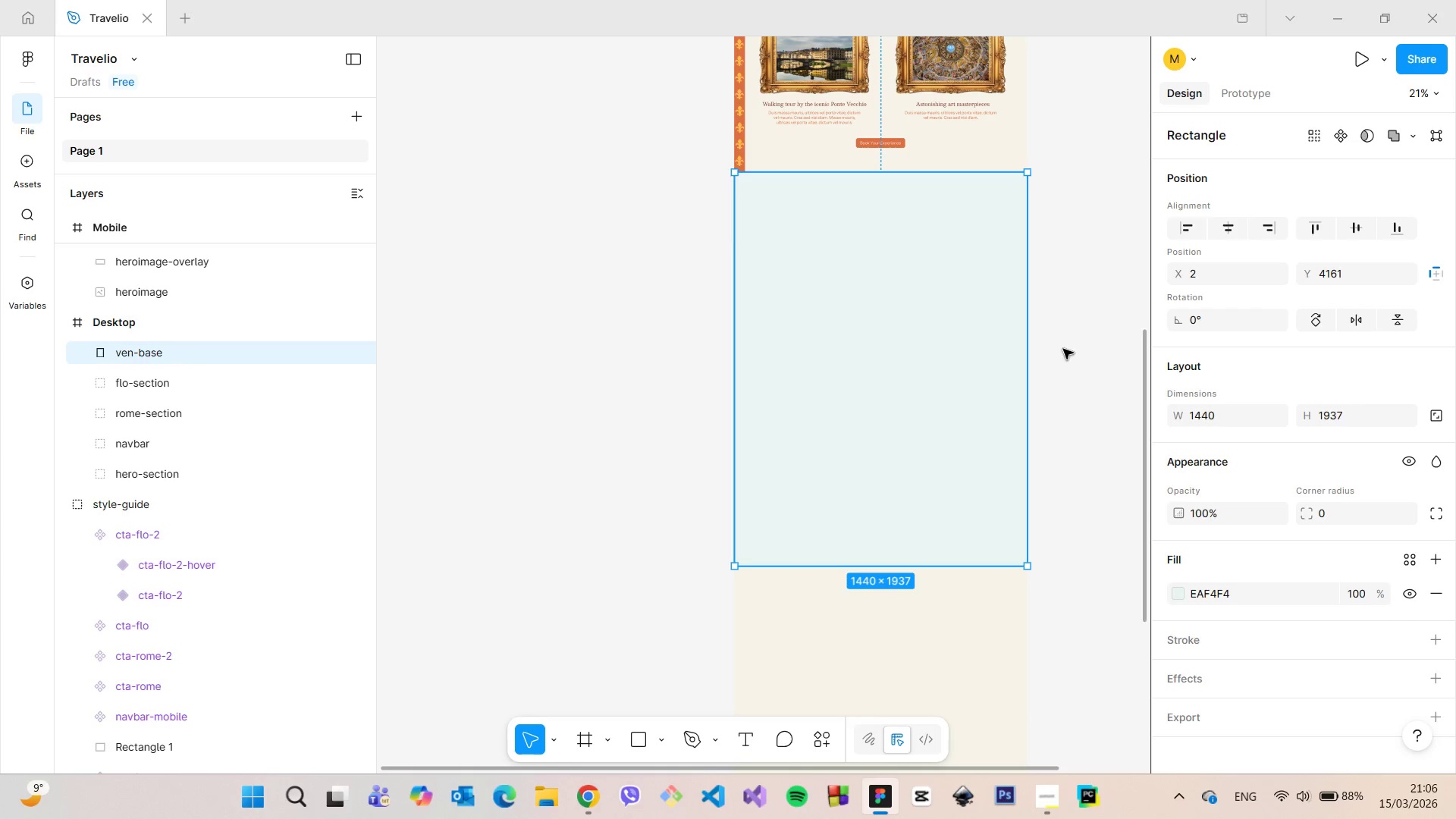 
left_click([1063, 349])
 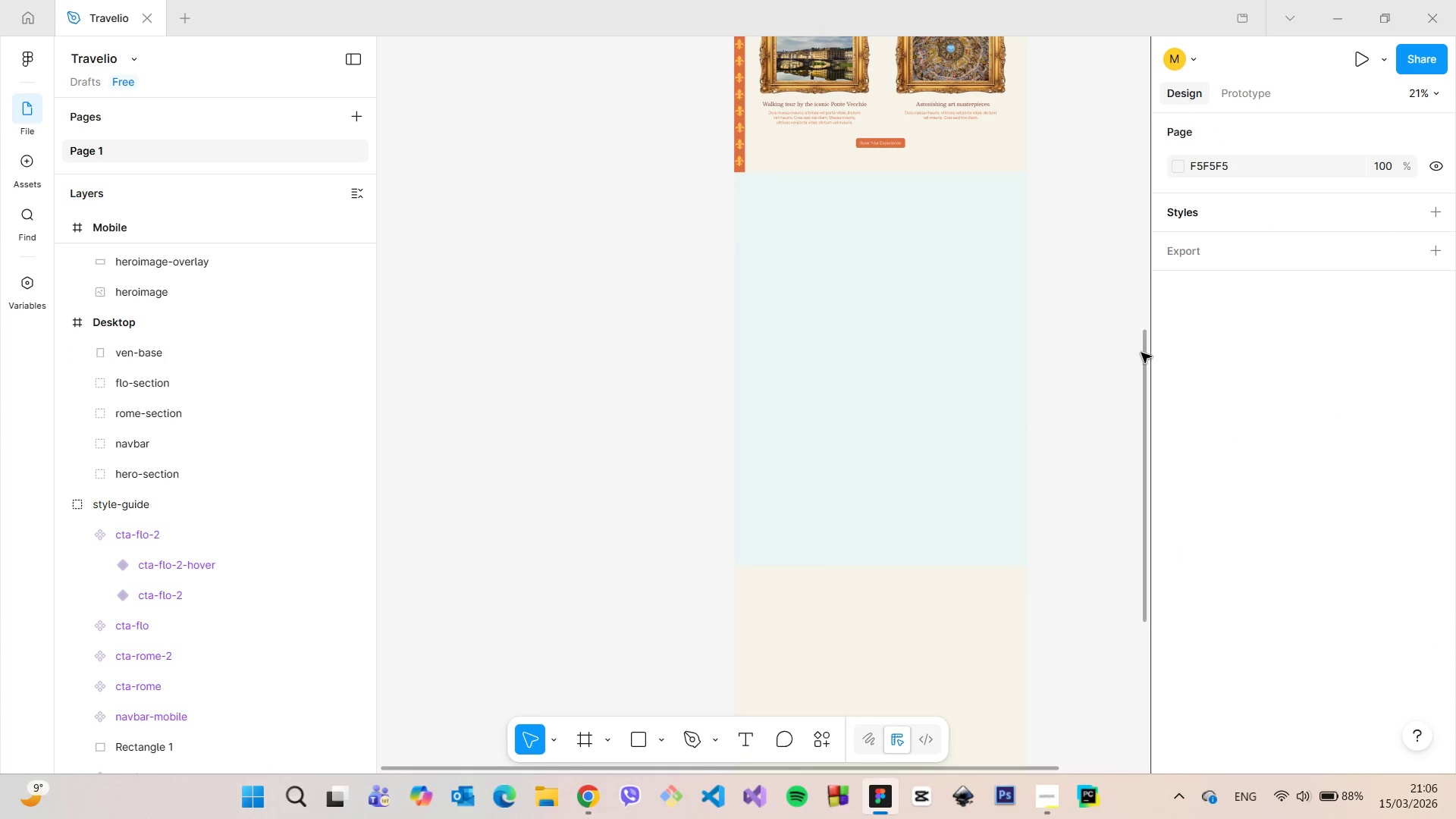 
left_click_drag(start_coordinate=[1144, 353], to_coordinate=[1166, 299])
 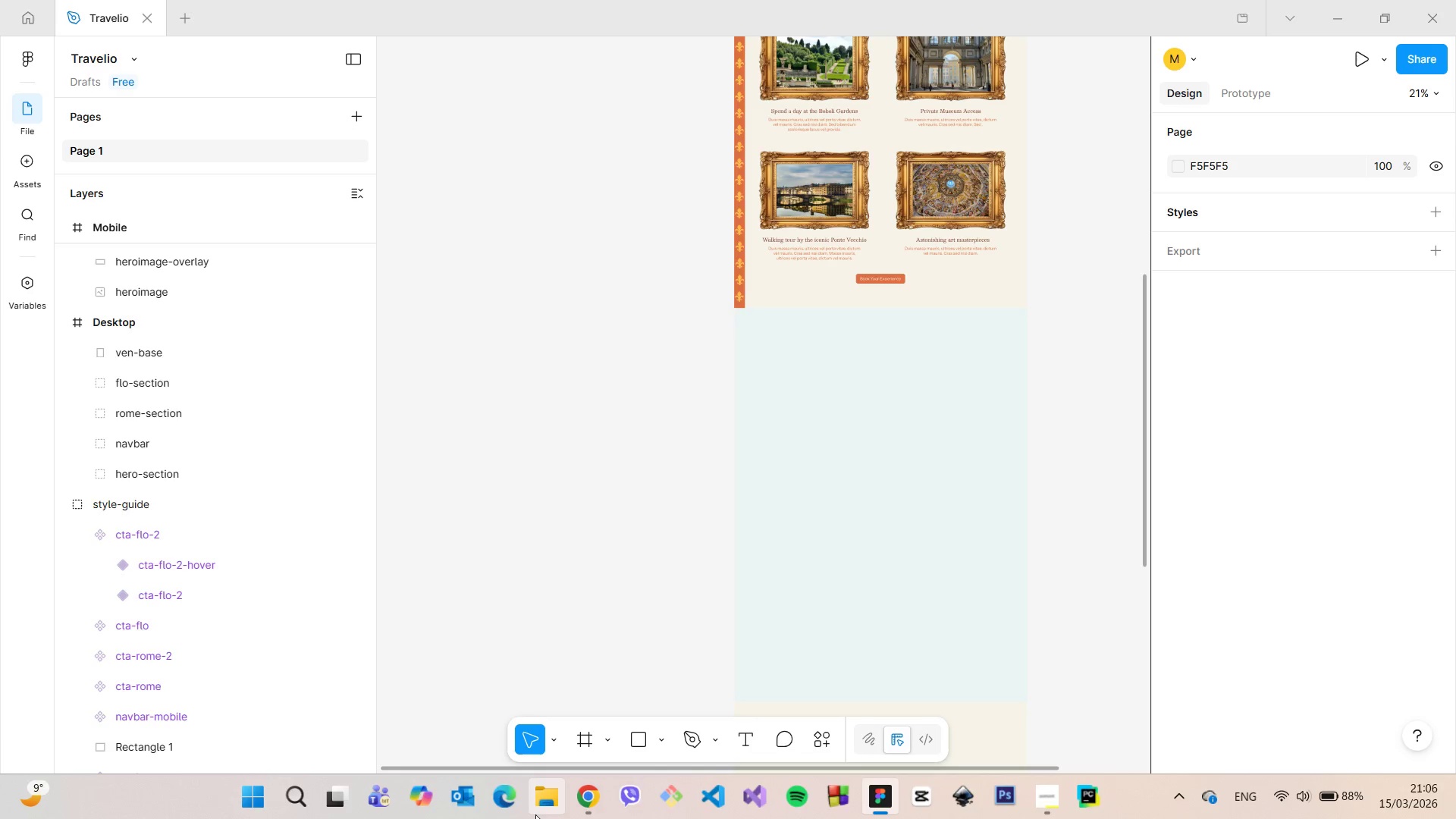 
left_click([579, 808])
 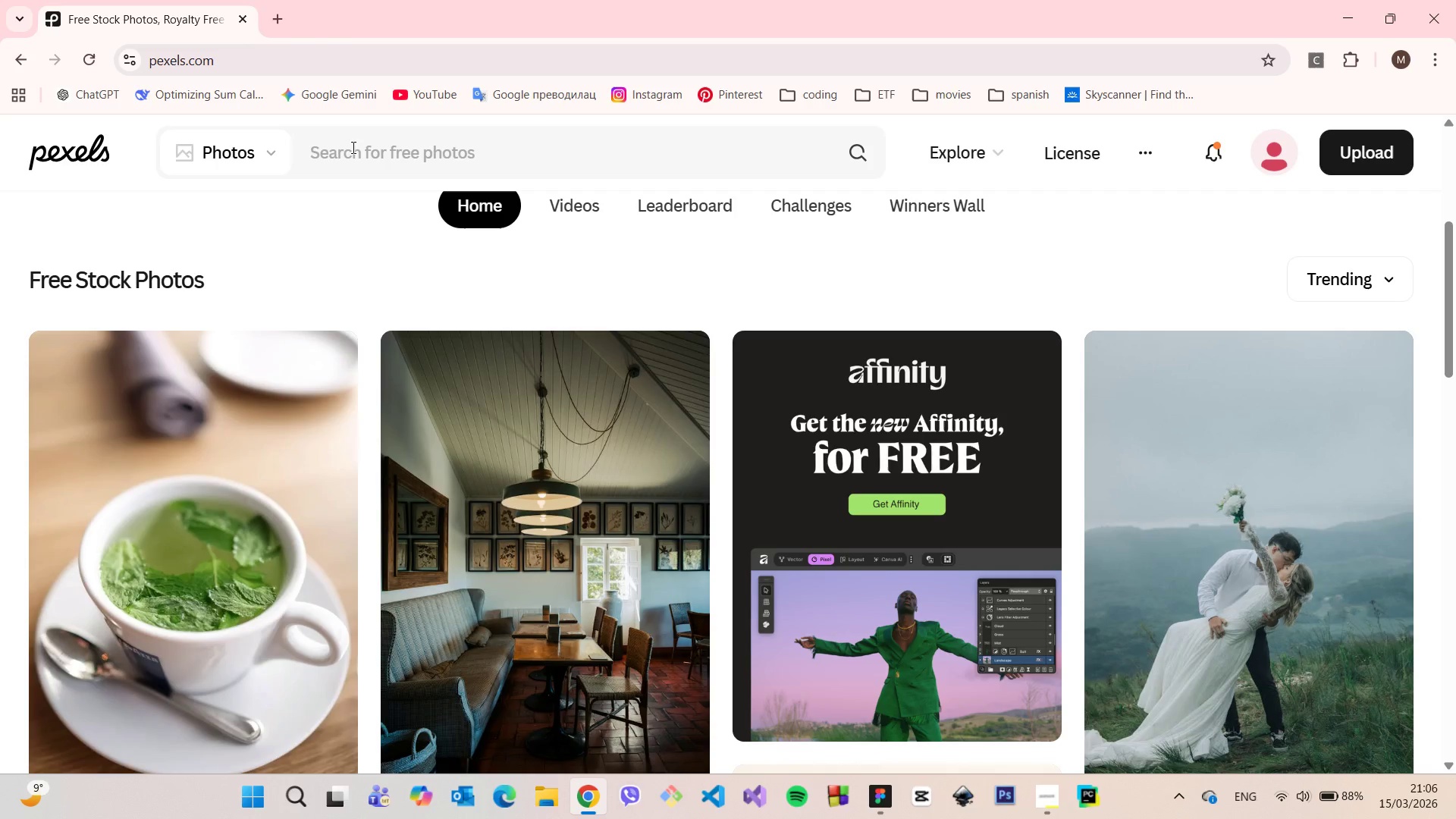 
left_click([358, 149])
 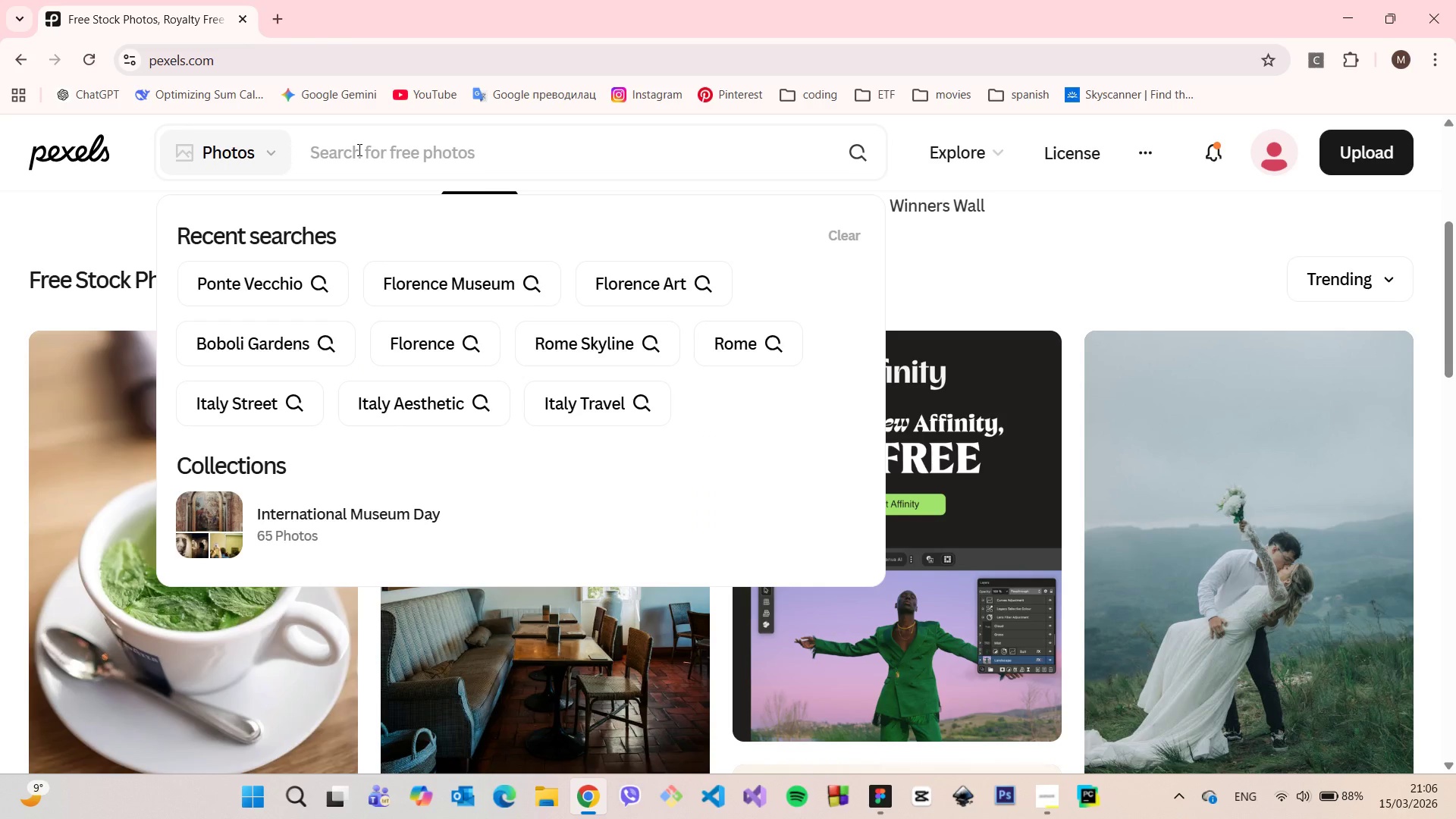 
type(venice)
 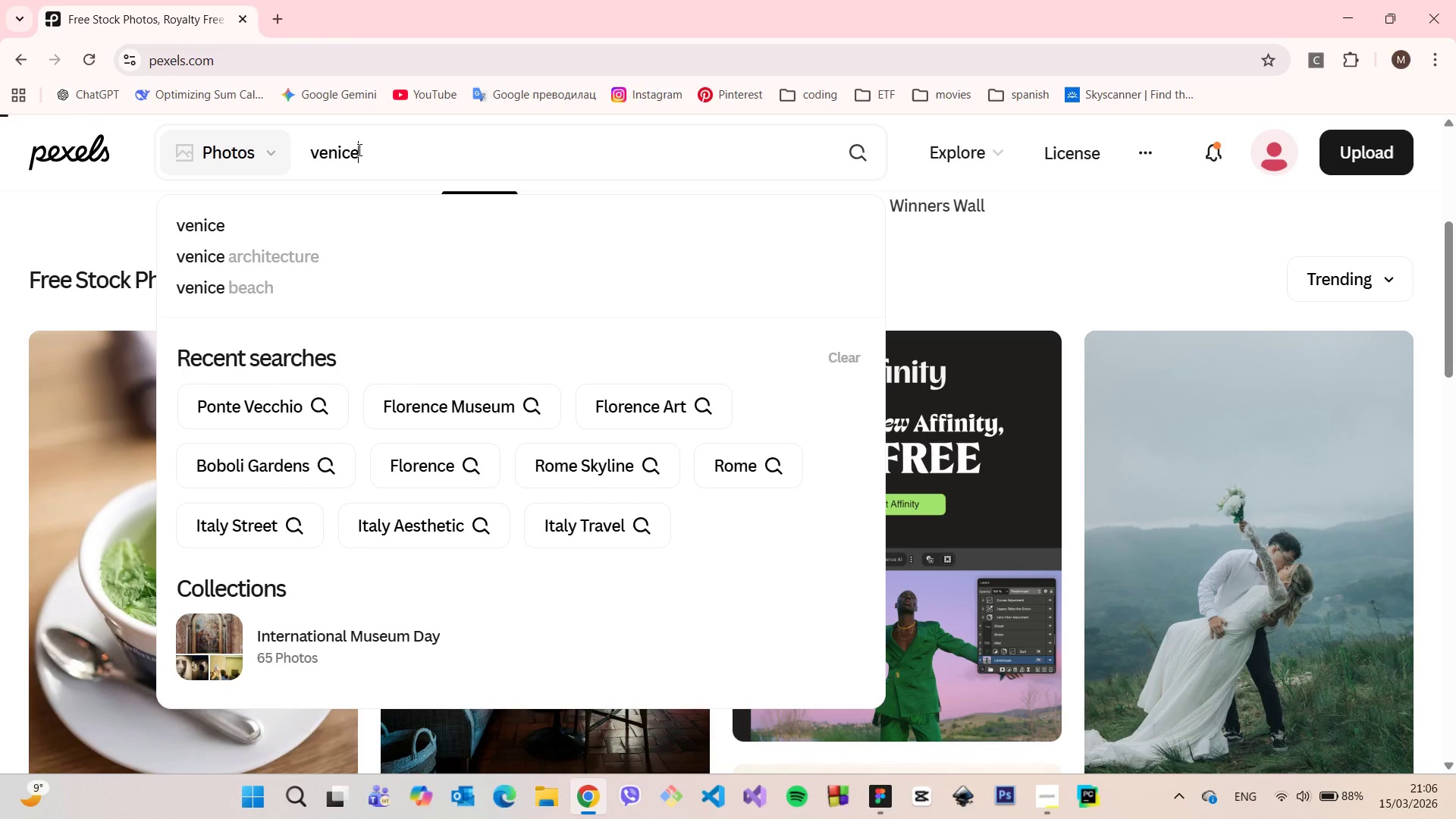 
key(Enter)
 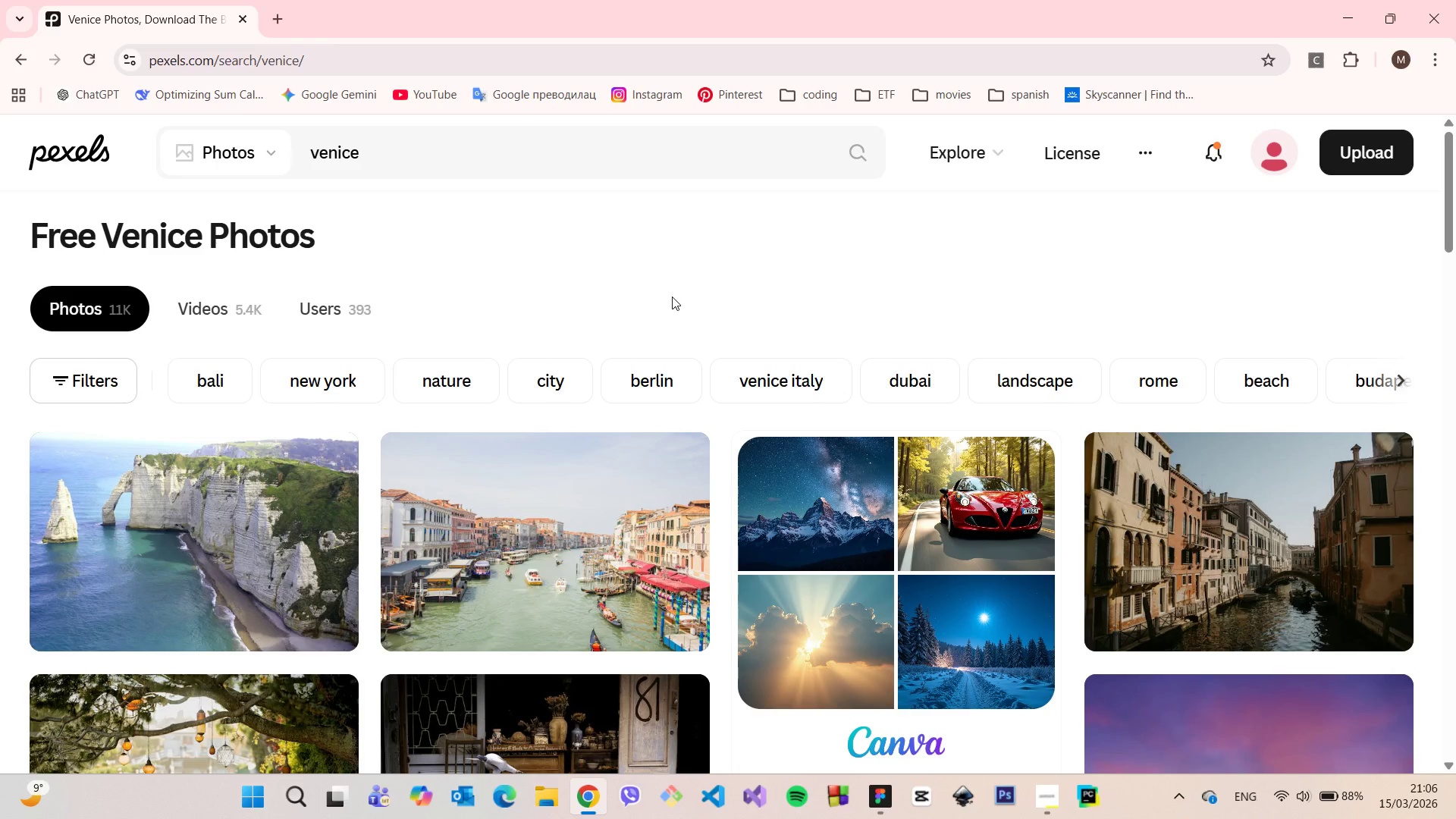 
wait(5.12)
 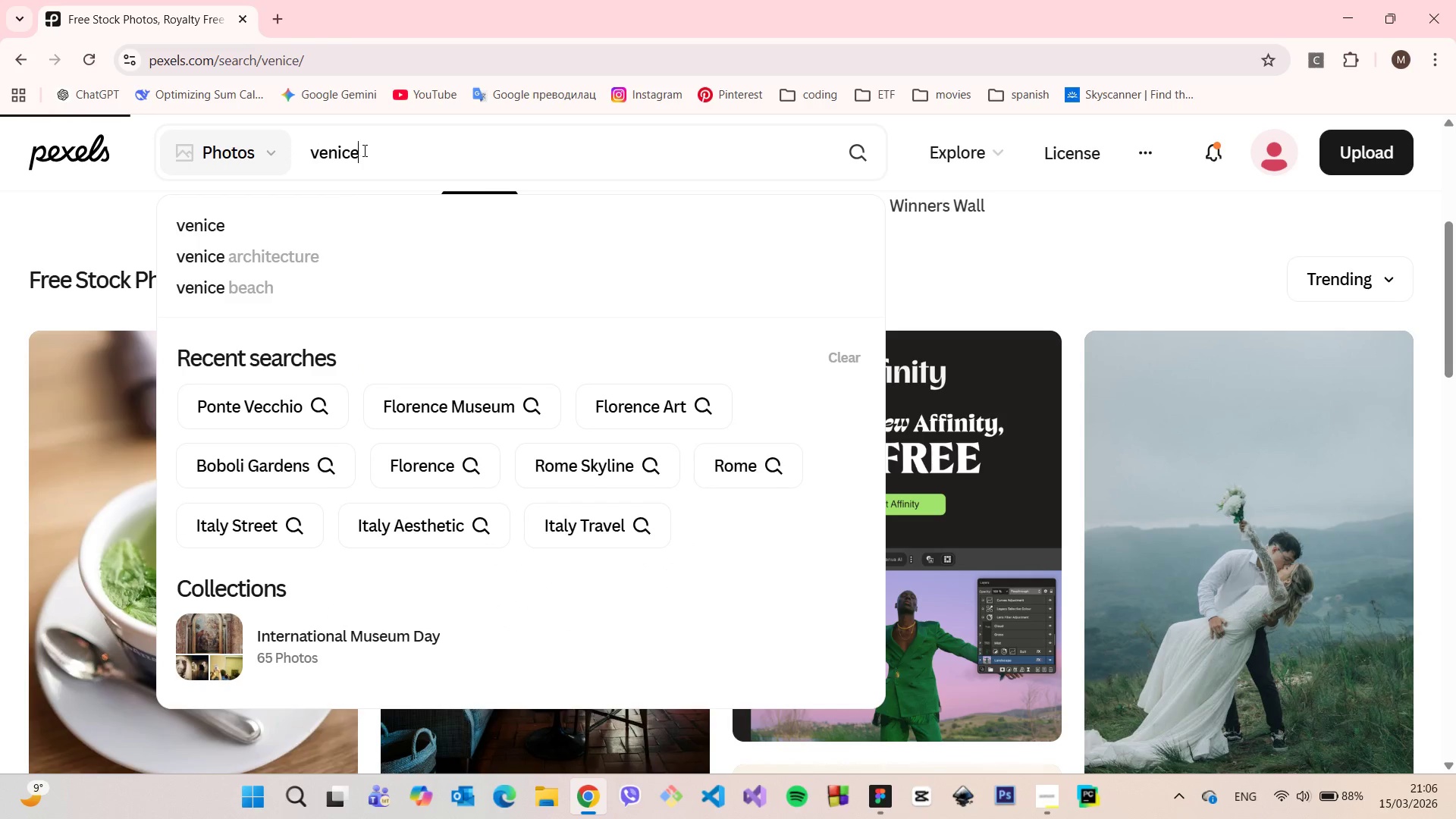 
scroll: coordinate [643, 304], scroll_direction: down, amount: 6.0
 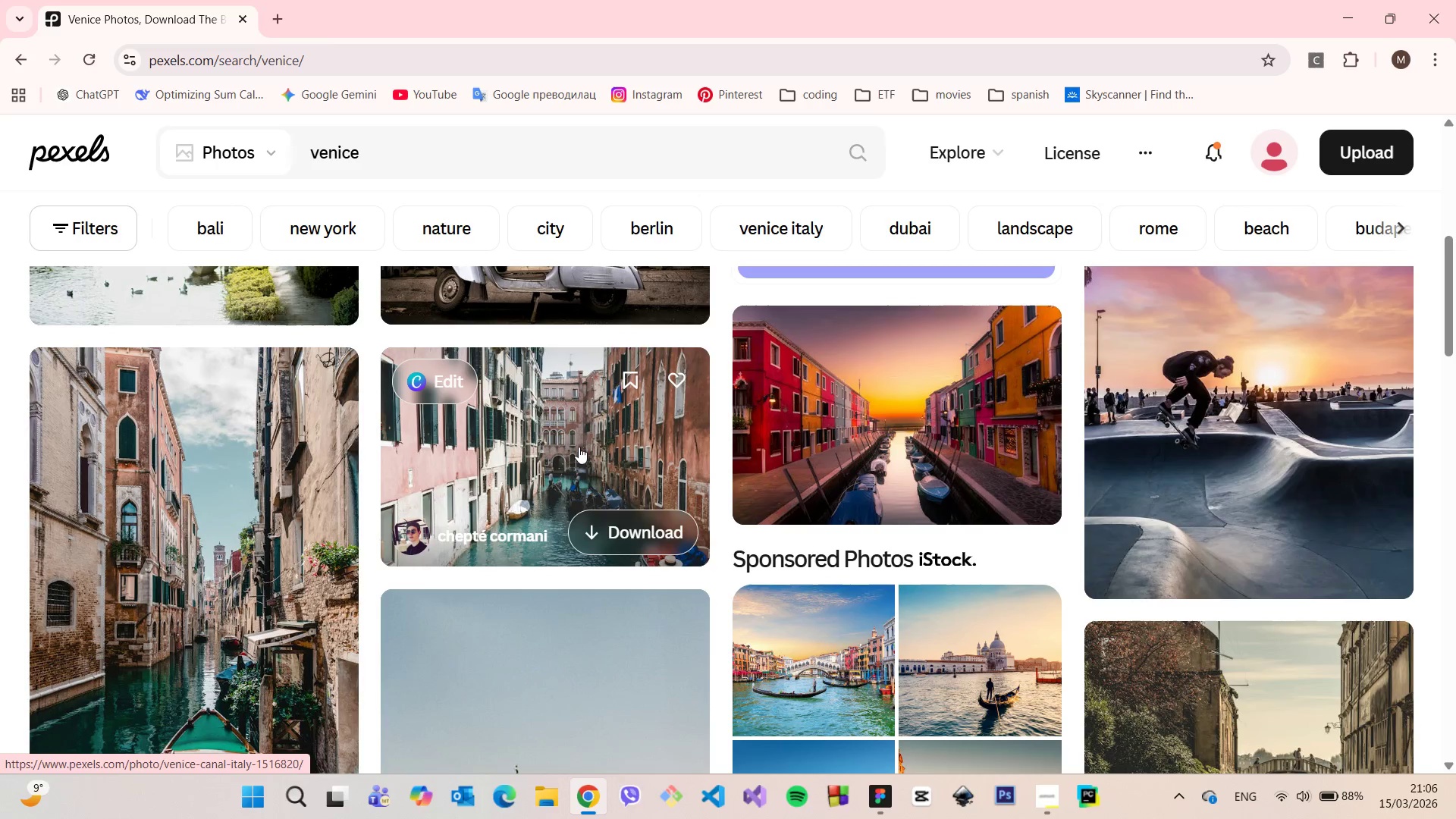 
left_click([575, 456])
 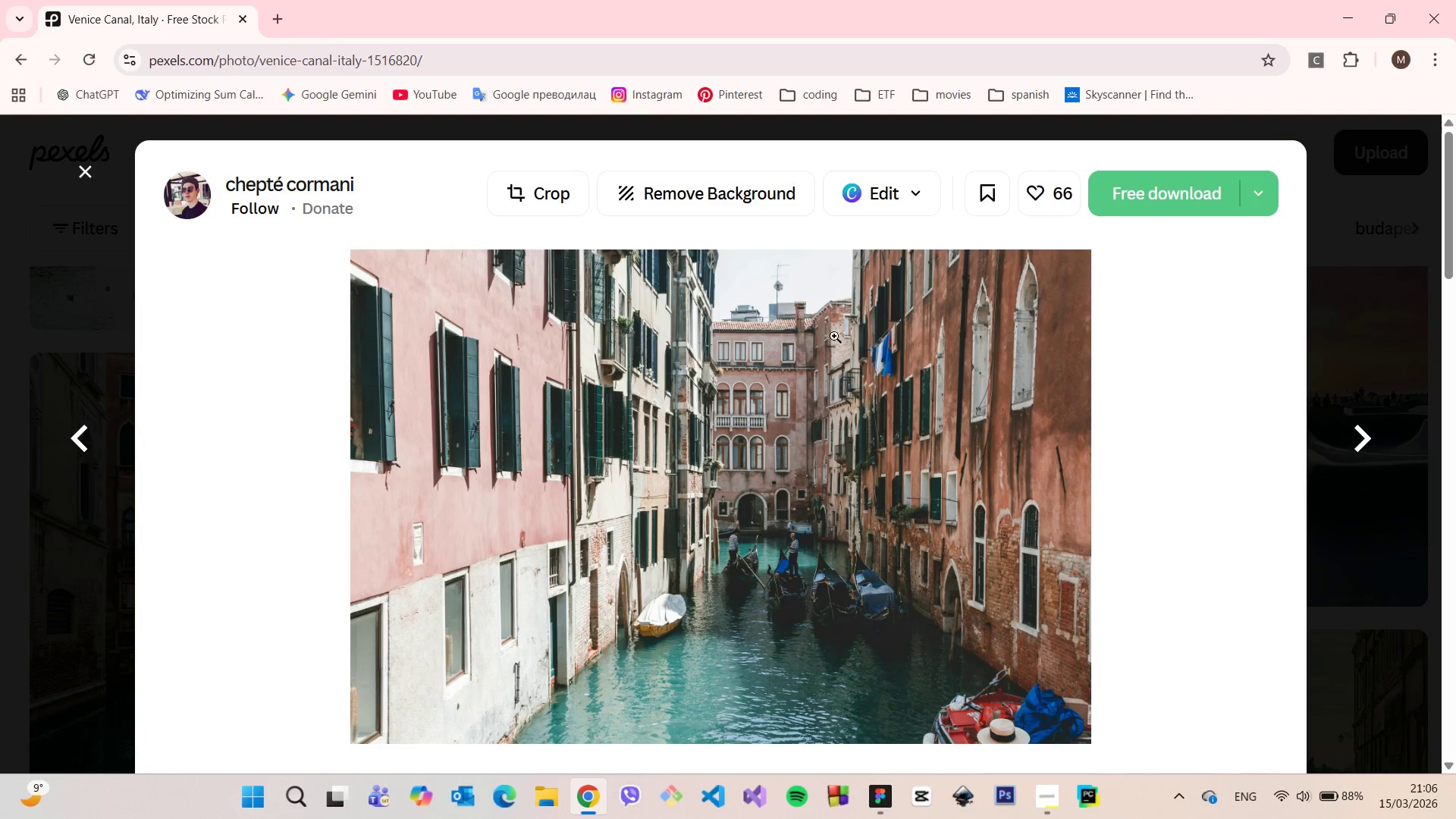 
left_click([1155, 196])
 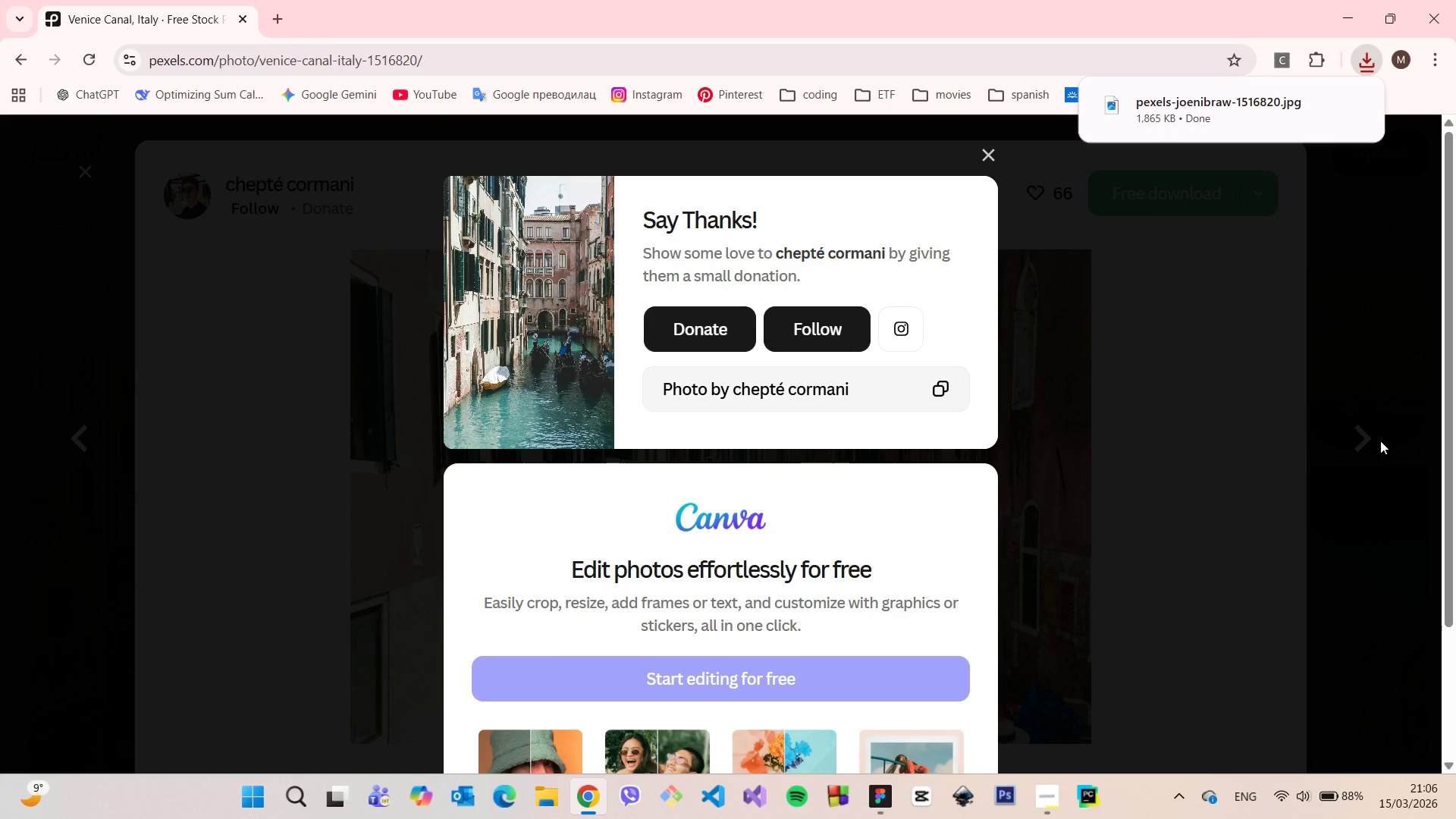 
left_click([984, 154])
 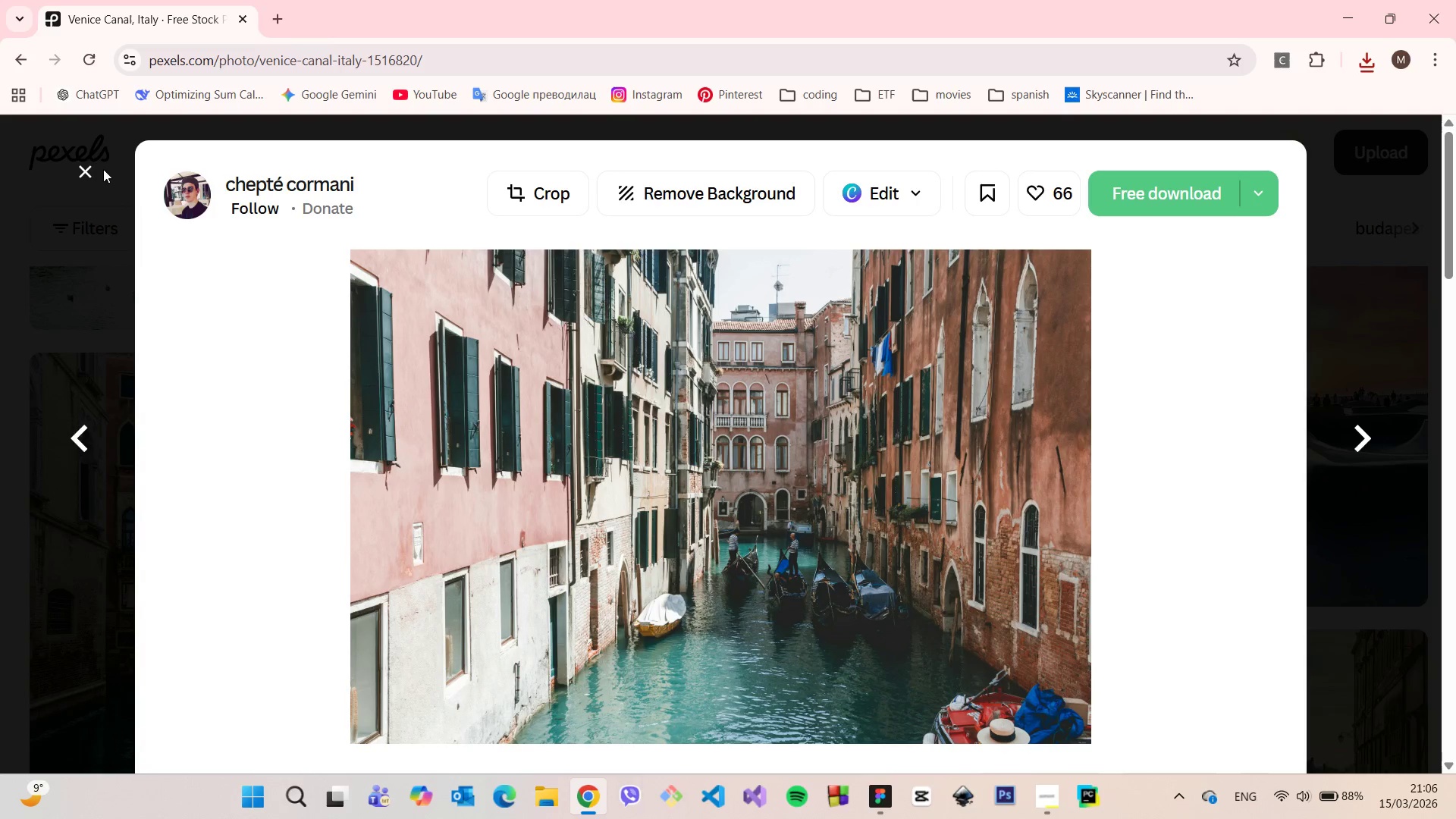 
left_click([83, 174])
 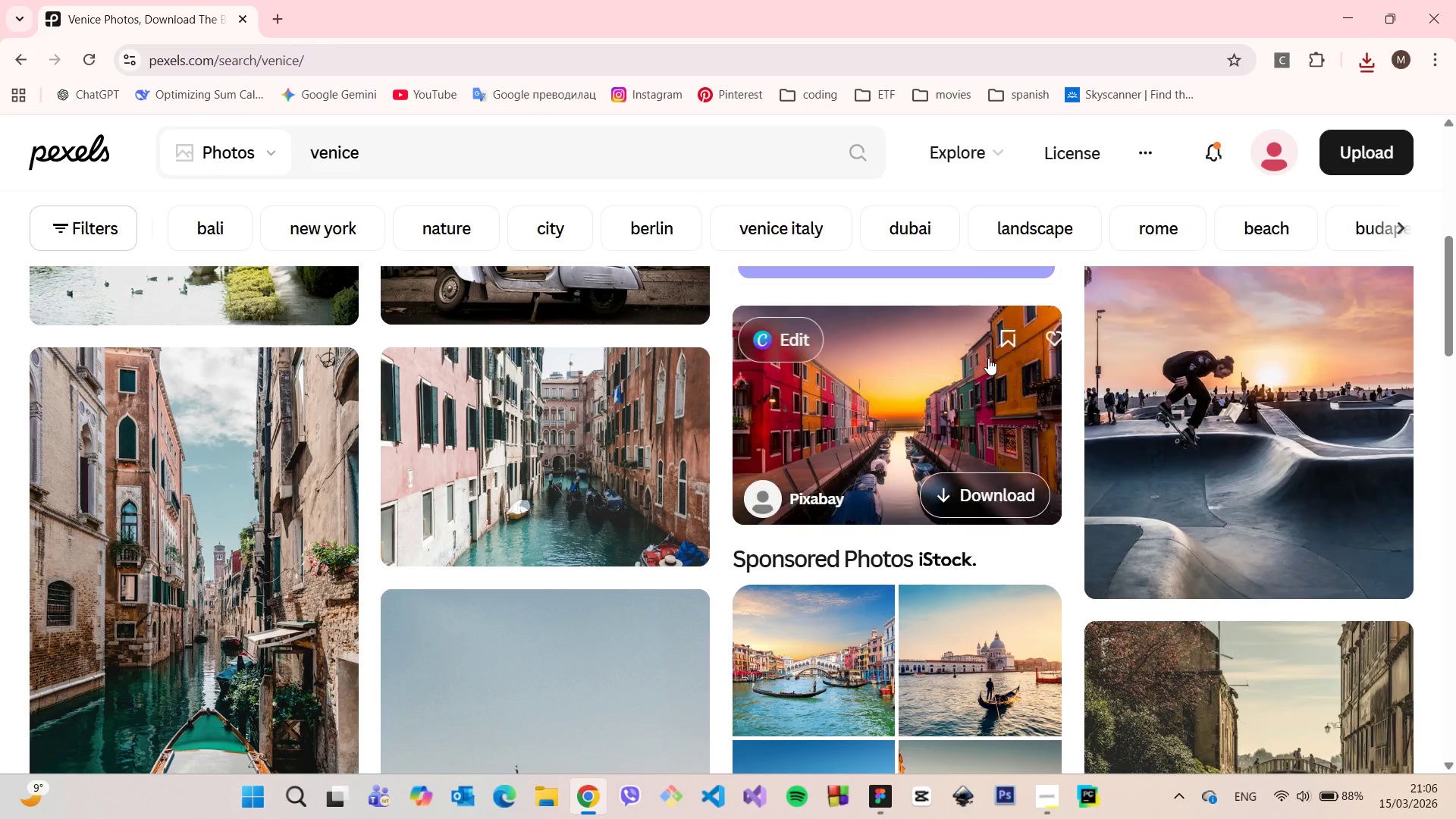 
scroll: coordinate [978, 362], scroll_direction: down, amount: 4.0
 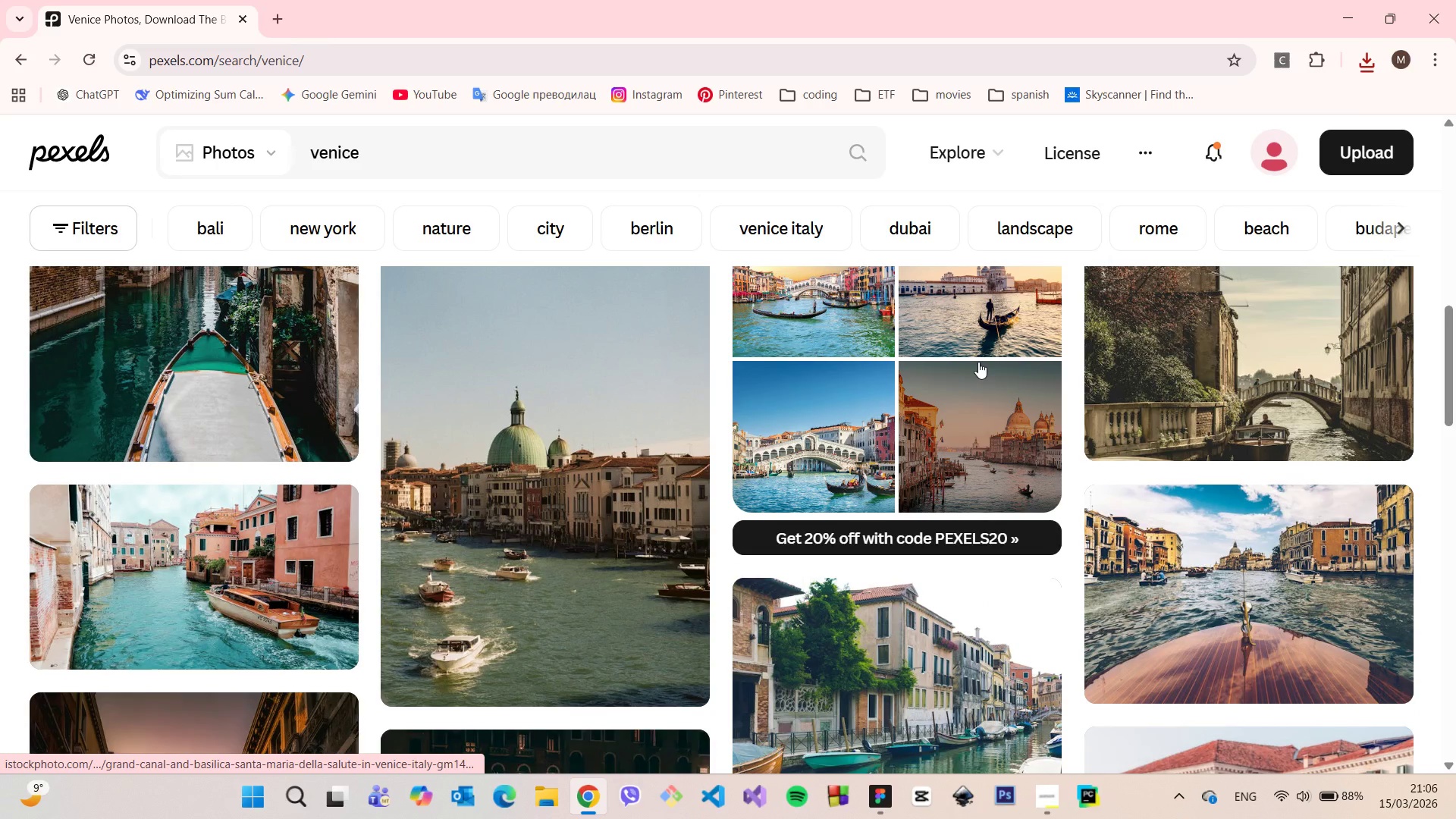 
scroll: coordinate [978, 361], scroll_direction: up, amount: 5.0
 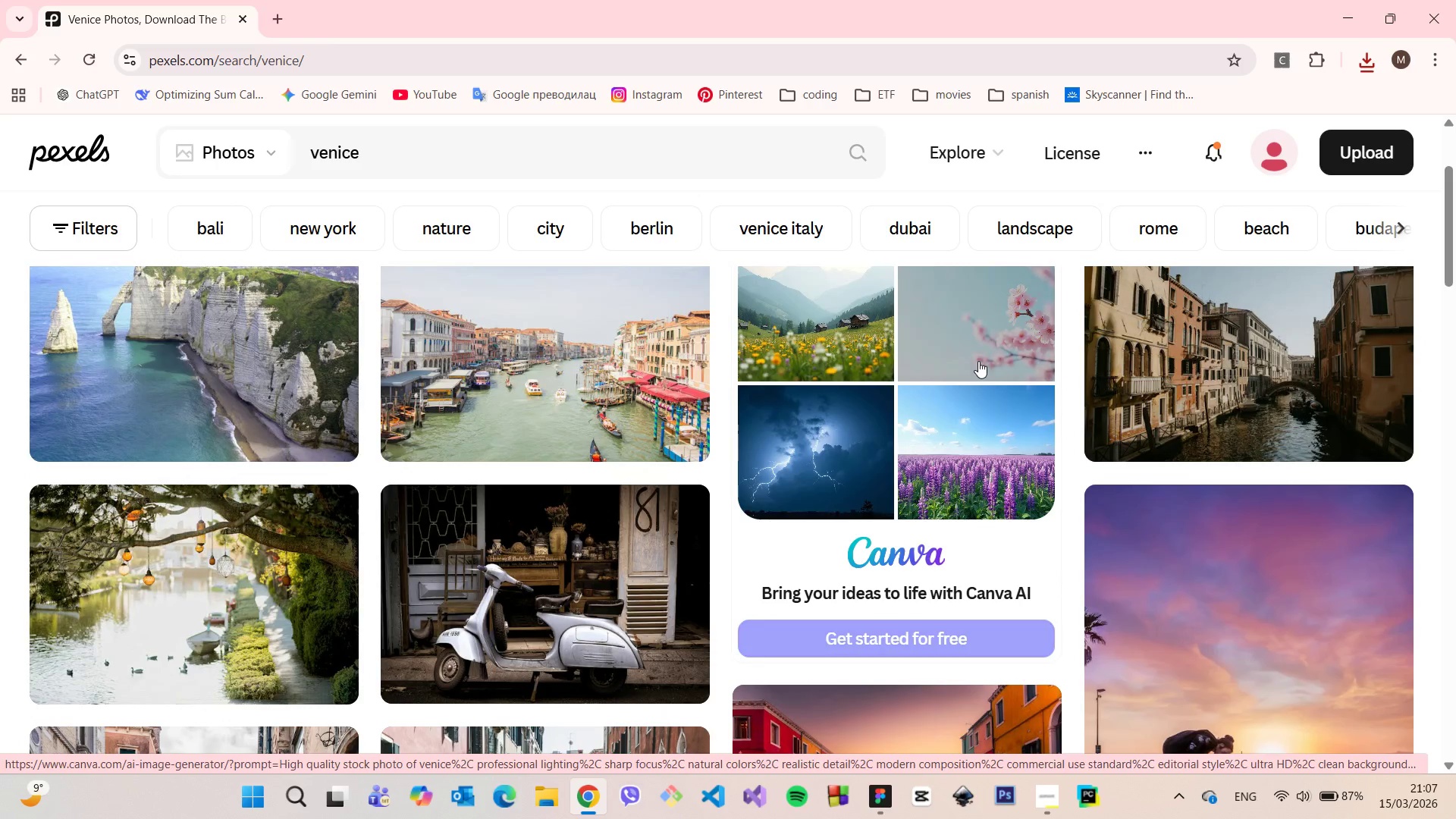 
scroll: coordinate [952, 321], scroll_direction: down, amount: 11.0
 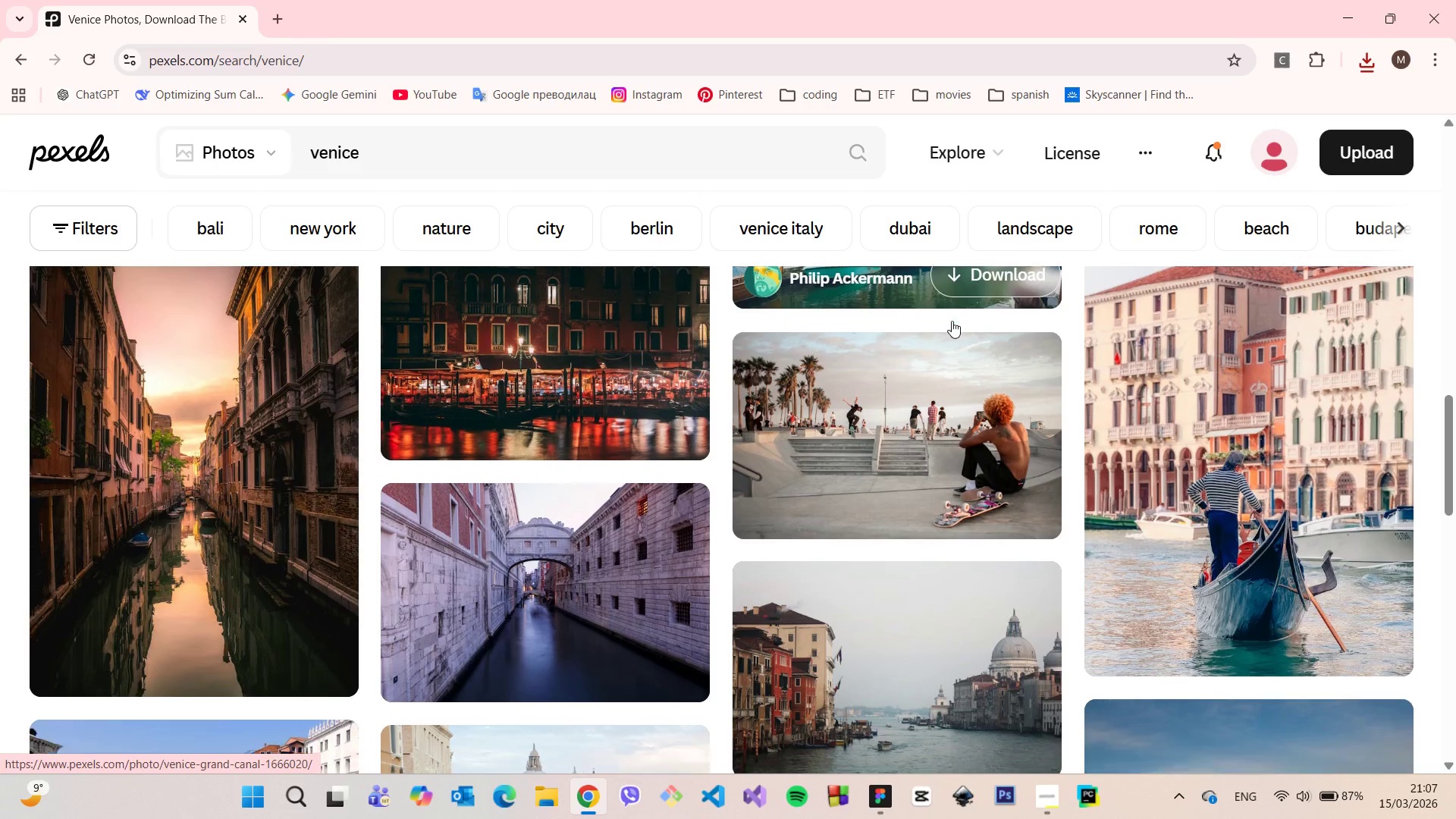 
scroll: coordinate [951, 321], scroll_direction: down, amount: 5.0
 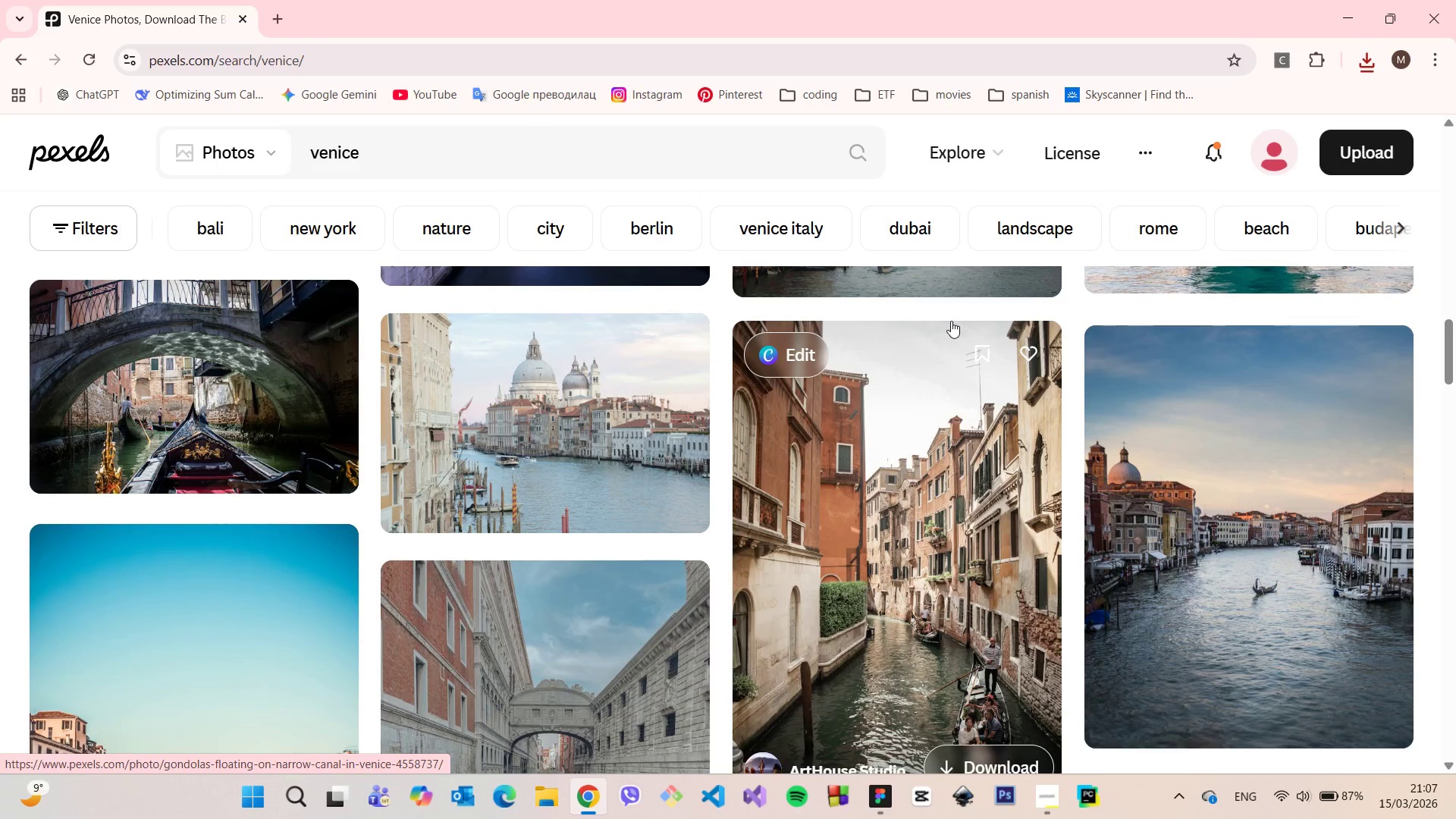 
scroll: coordinate [951, 321], scroll_direction: up, amount: 1.0
 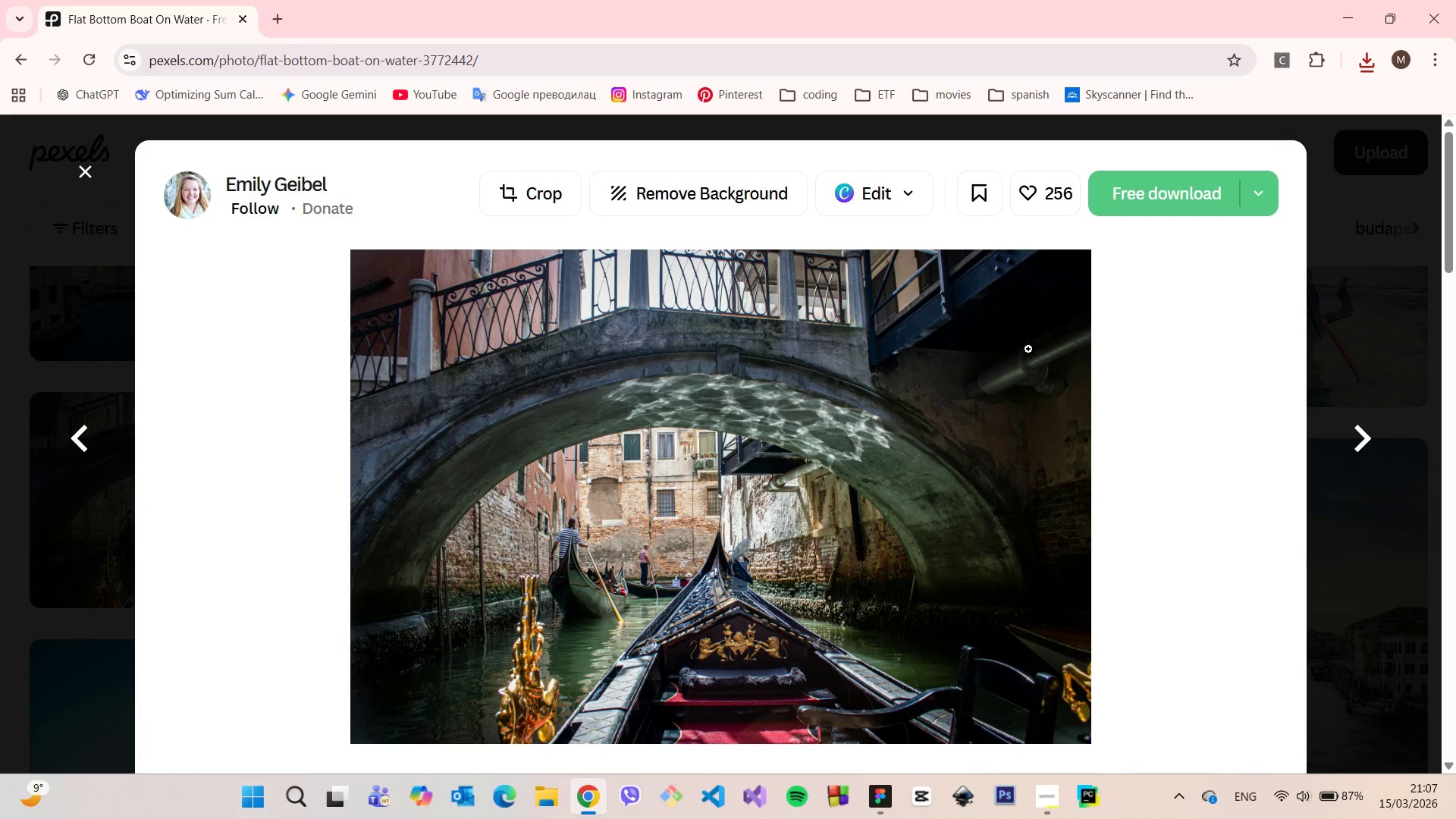 
wait(5.23)
 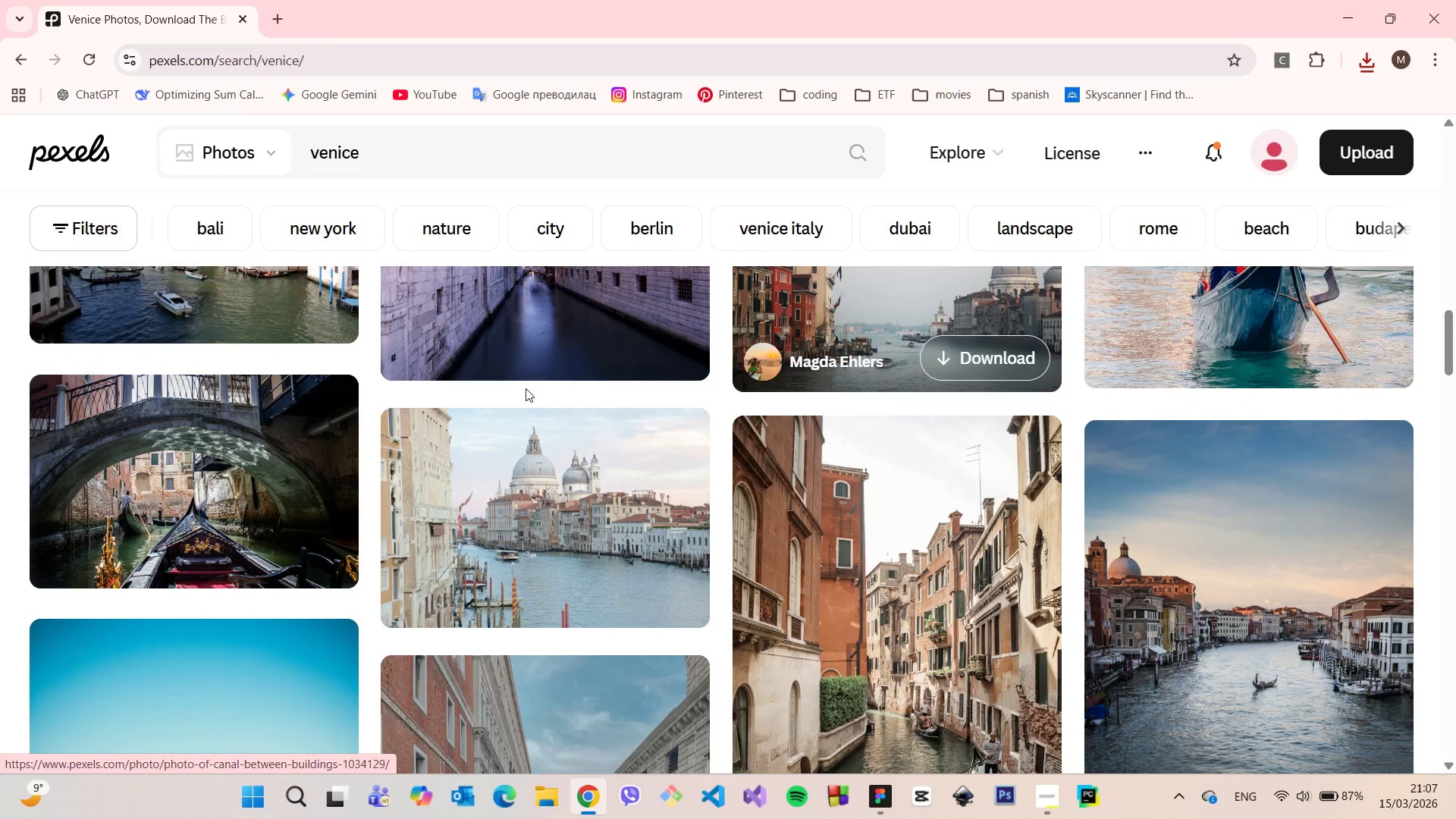 
left_click([87, 171])
 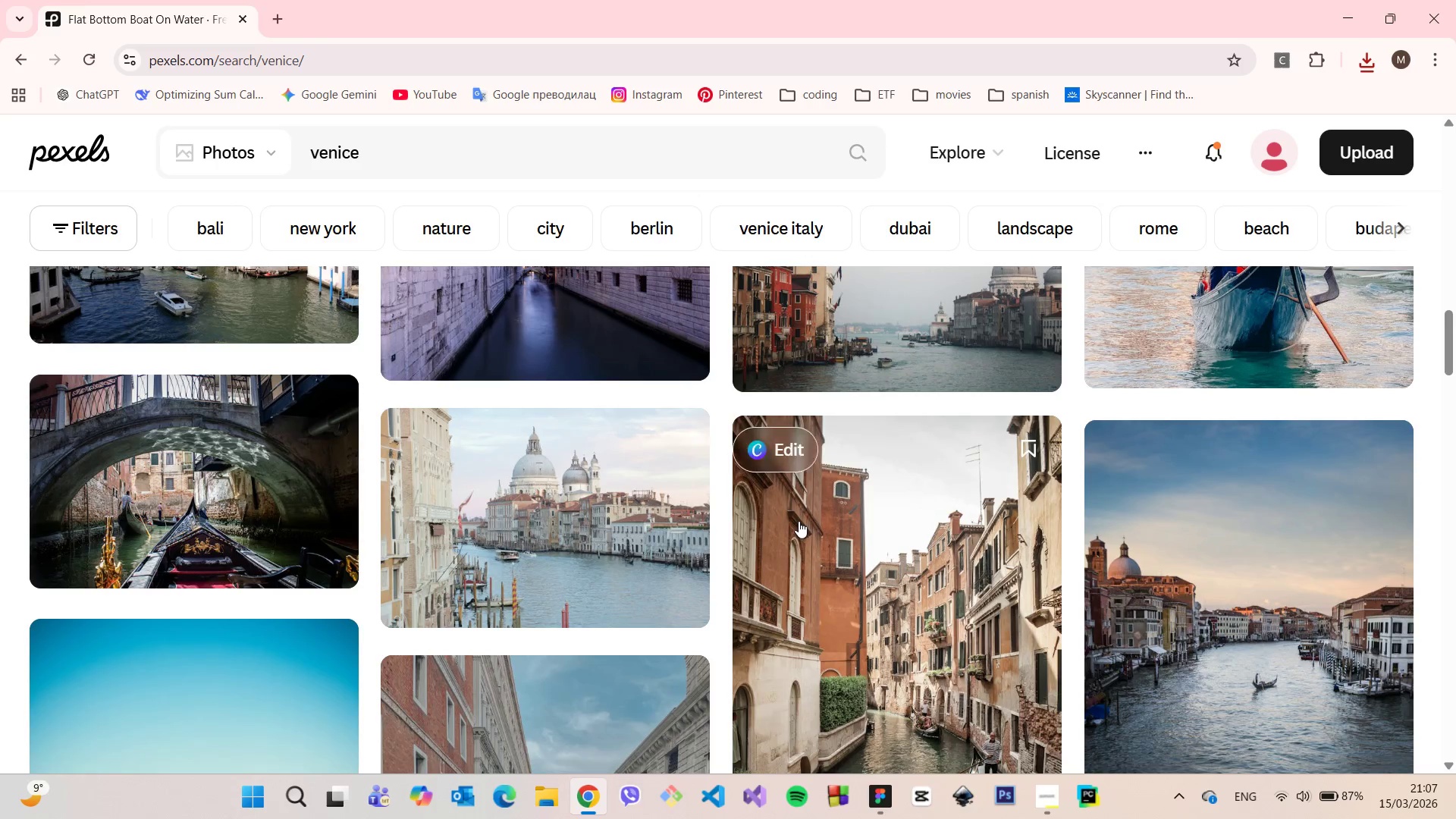 
scroll: coordinate [799, 520], scroll_direction: down, amount: 3.0
 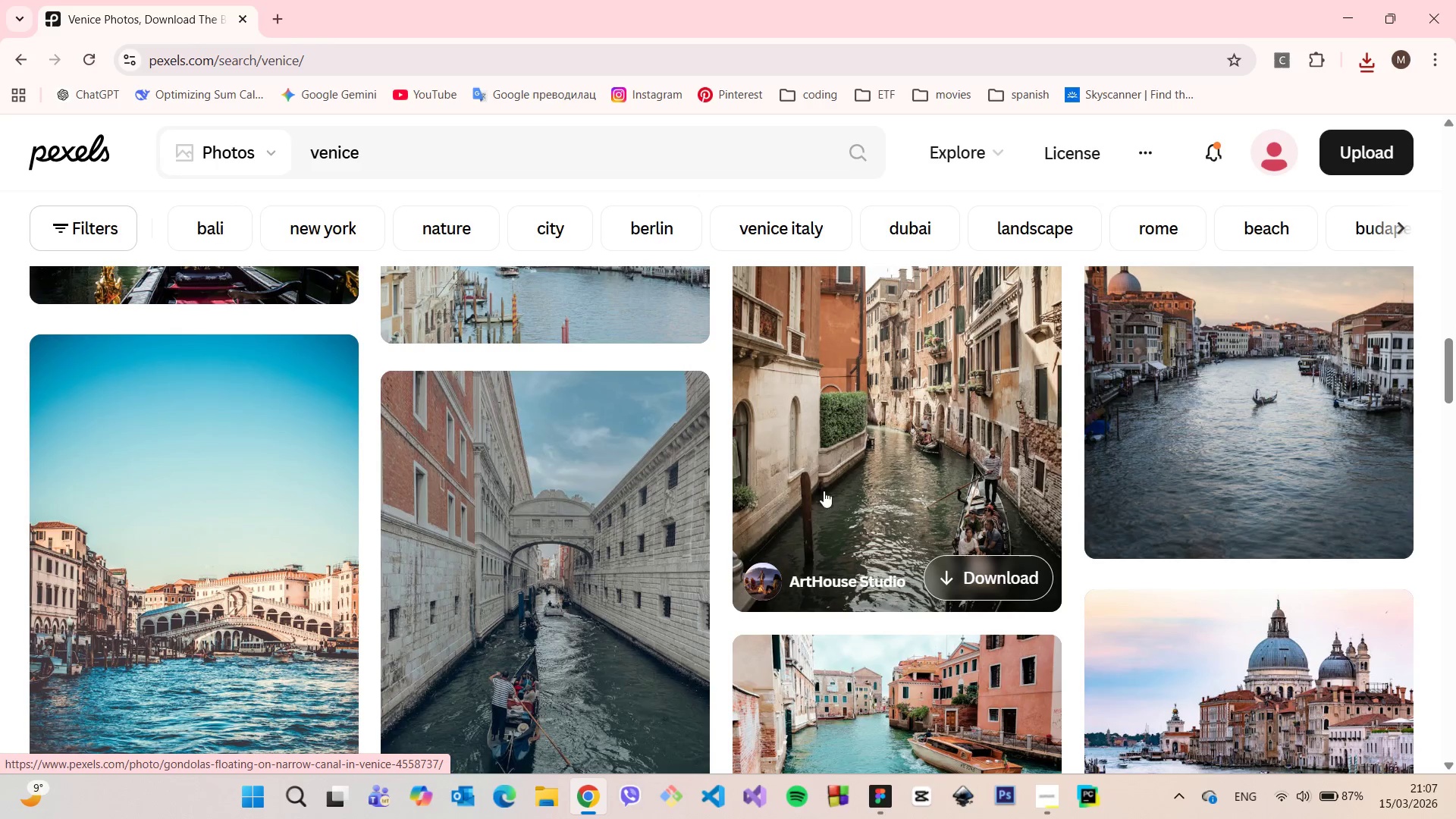 
left_click([855, 469])
 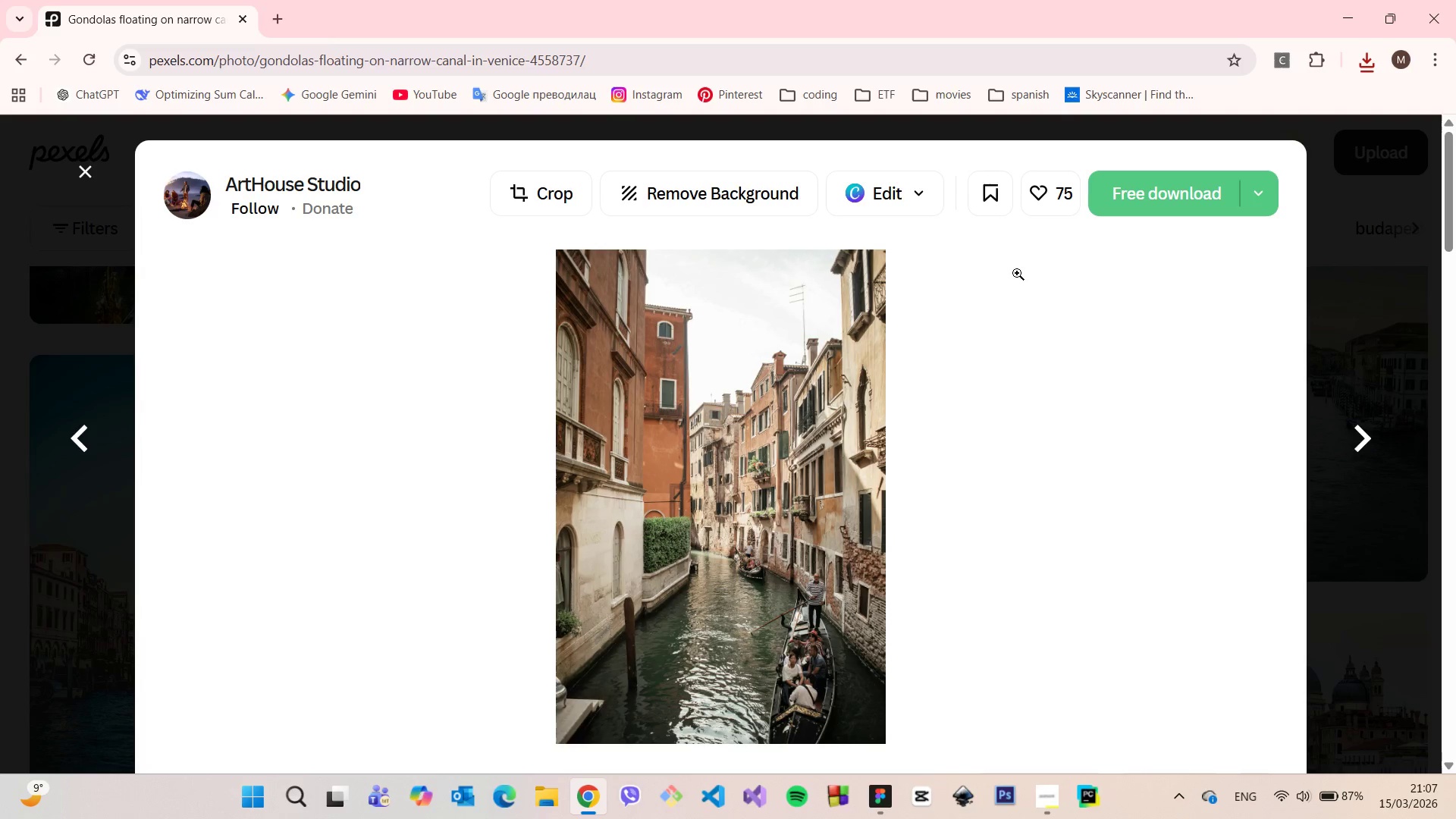 
left_click([1138, 200])
 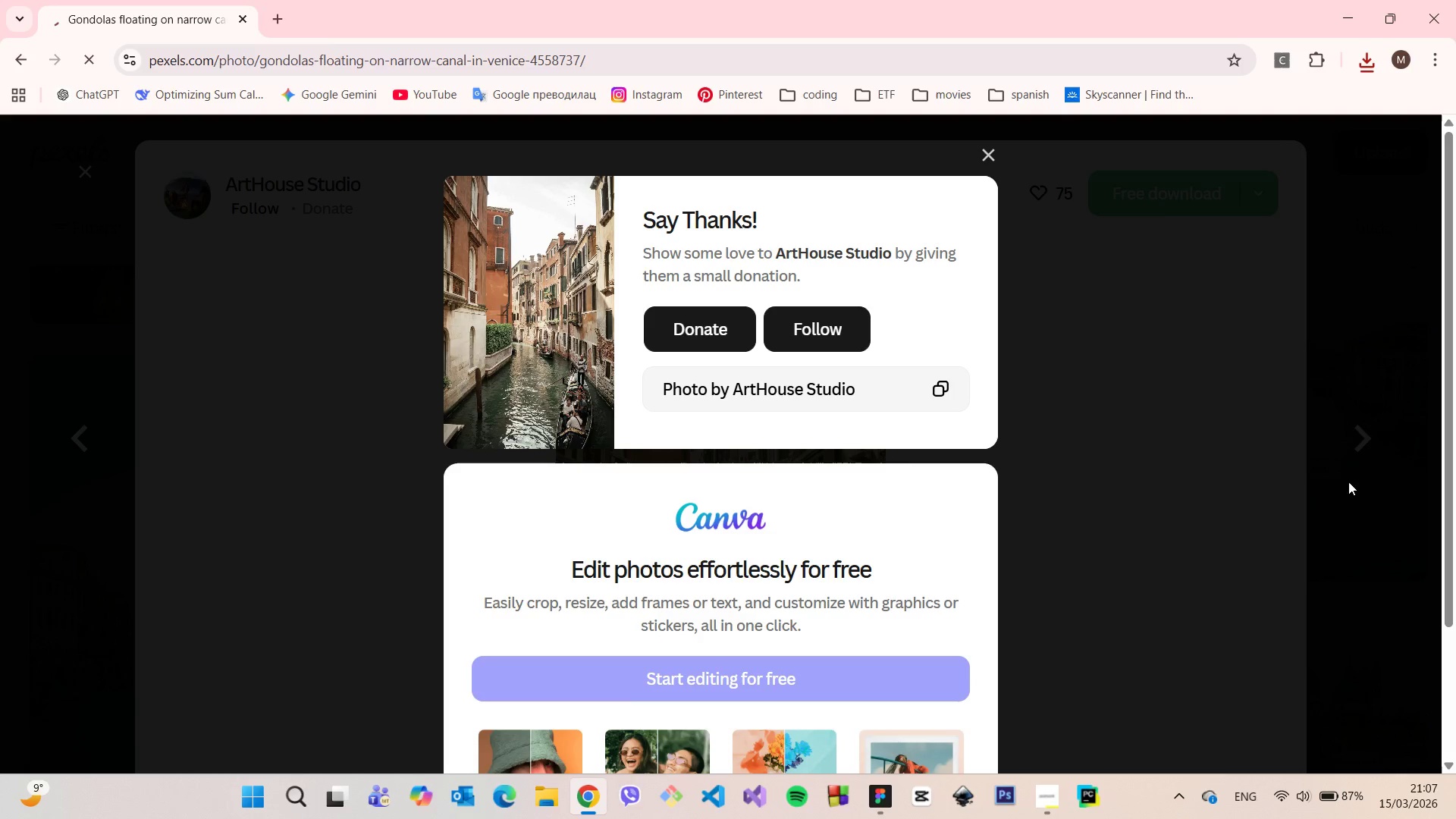 
left_click([1335, 503])
 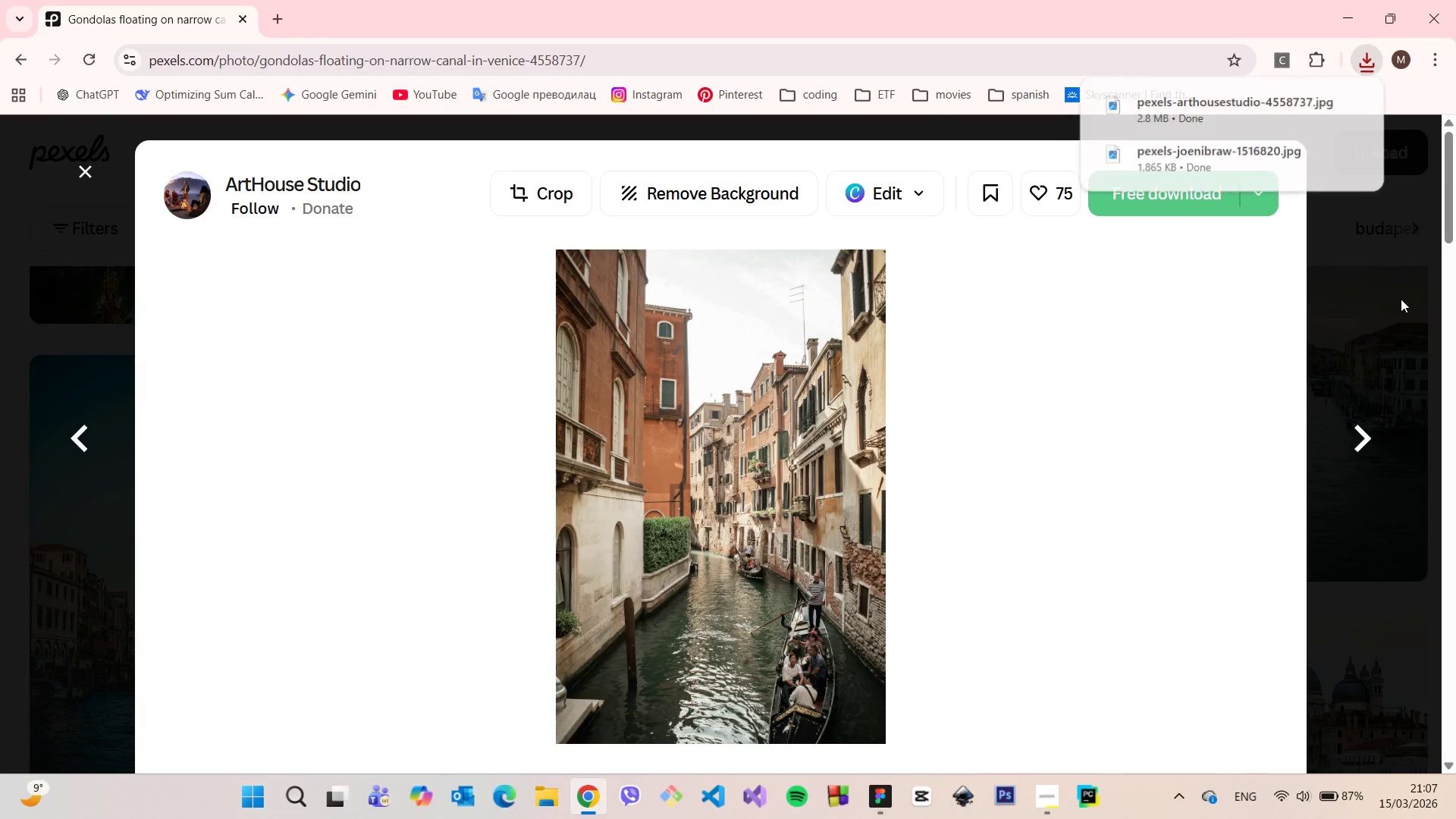 
left_click([1385, 318])
 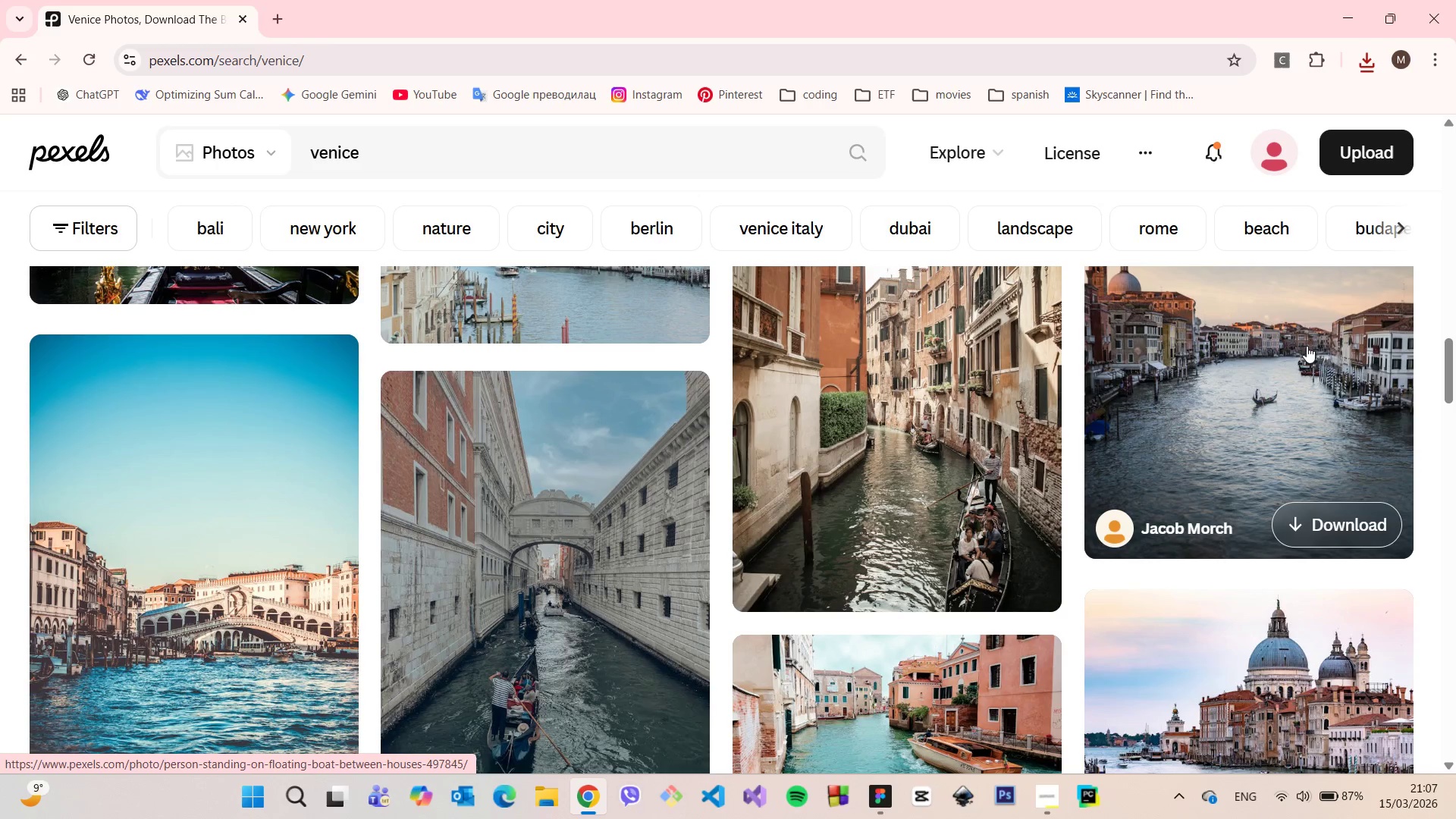 
scroll: coordinate [928, 351], scroll_direction: down, amount: 24.0
 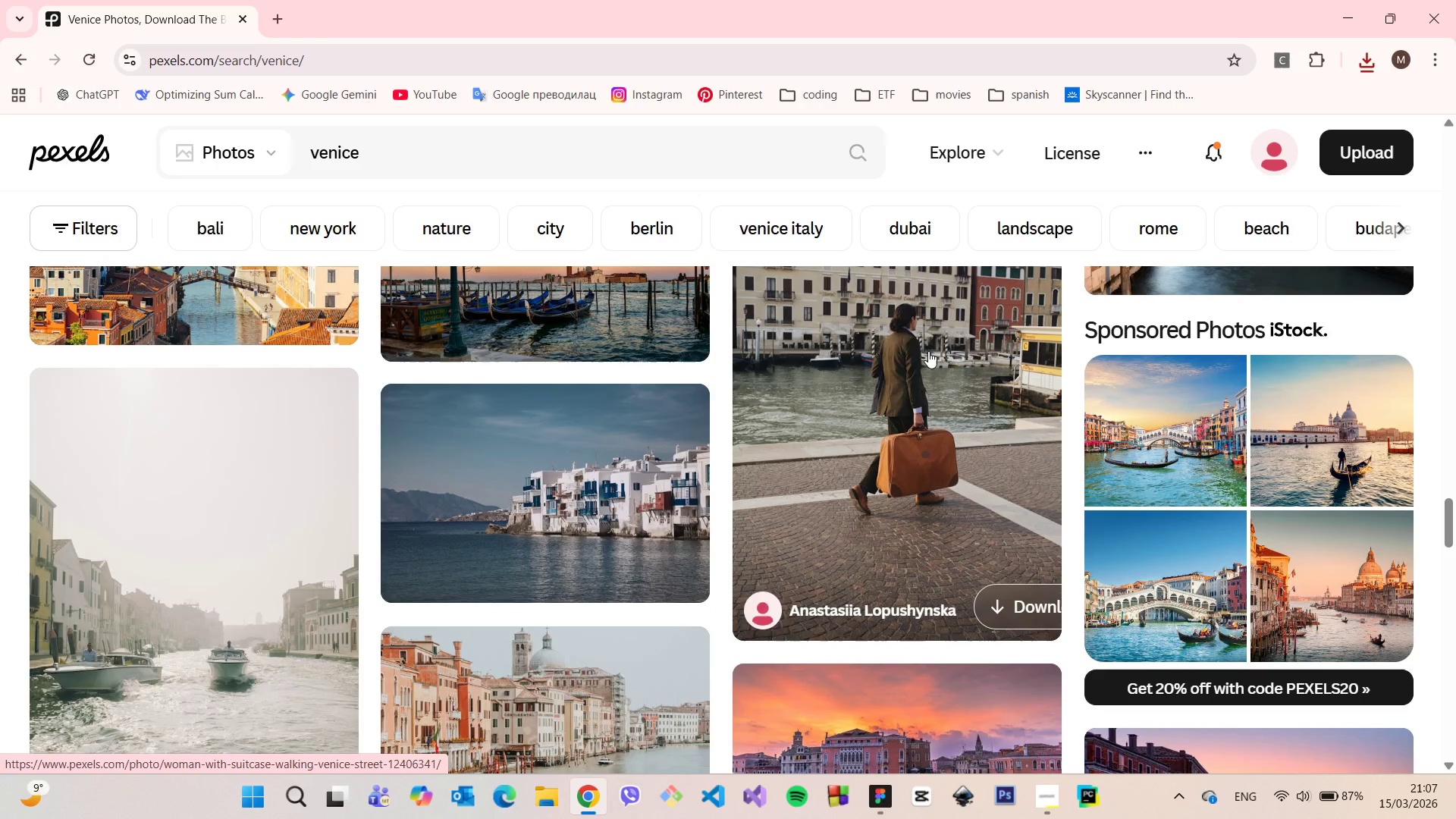 
scroll: coordinate [928, 351], scroll_direction: up, amount: 1.0
 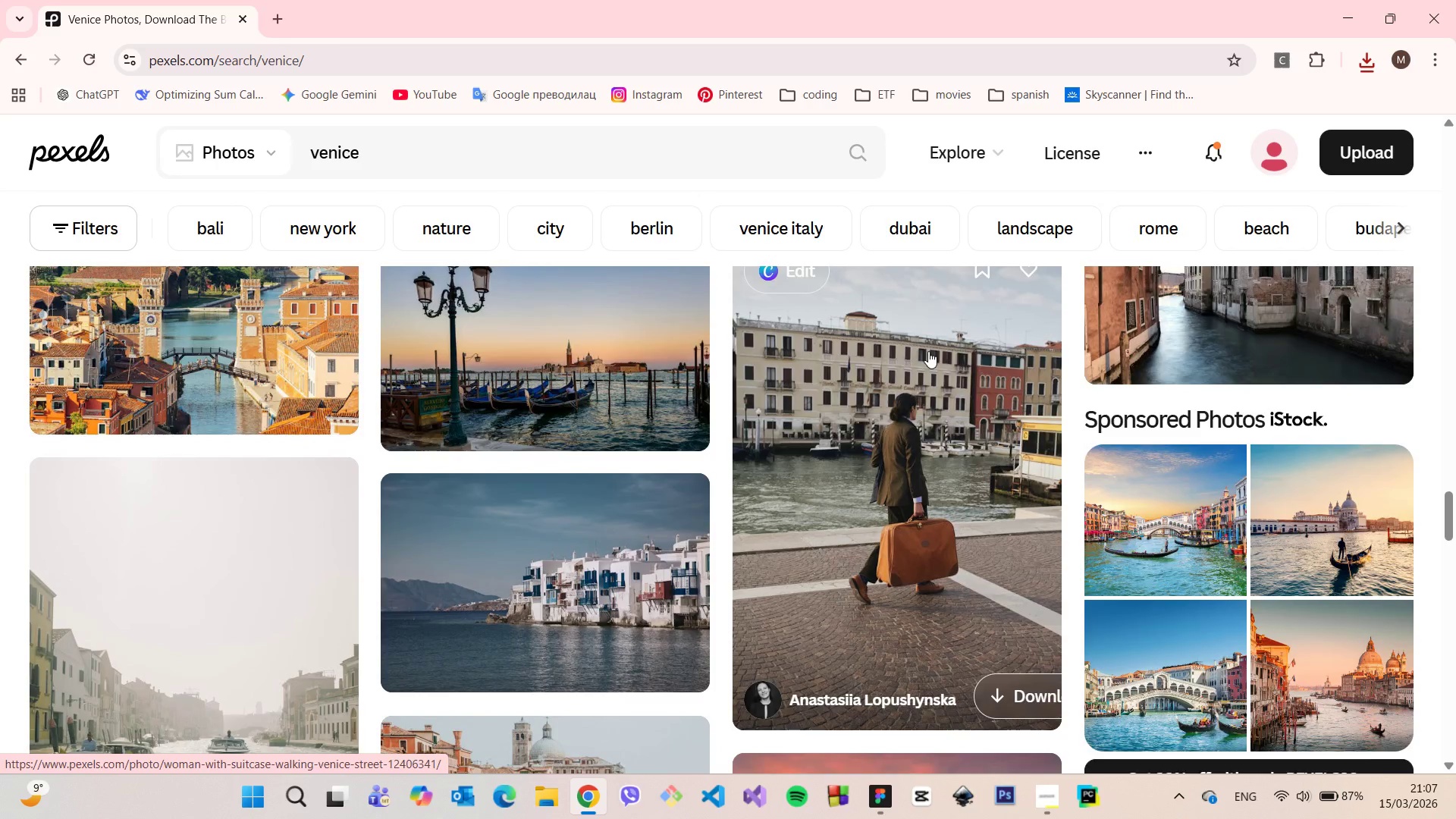 
scroll: coordinate [926, 354], scroll_direction: down, amount: 17.0
 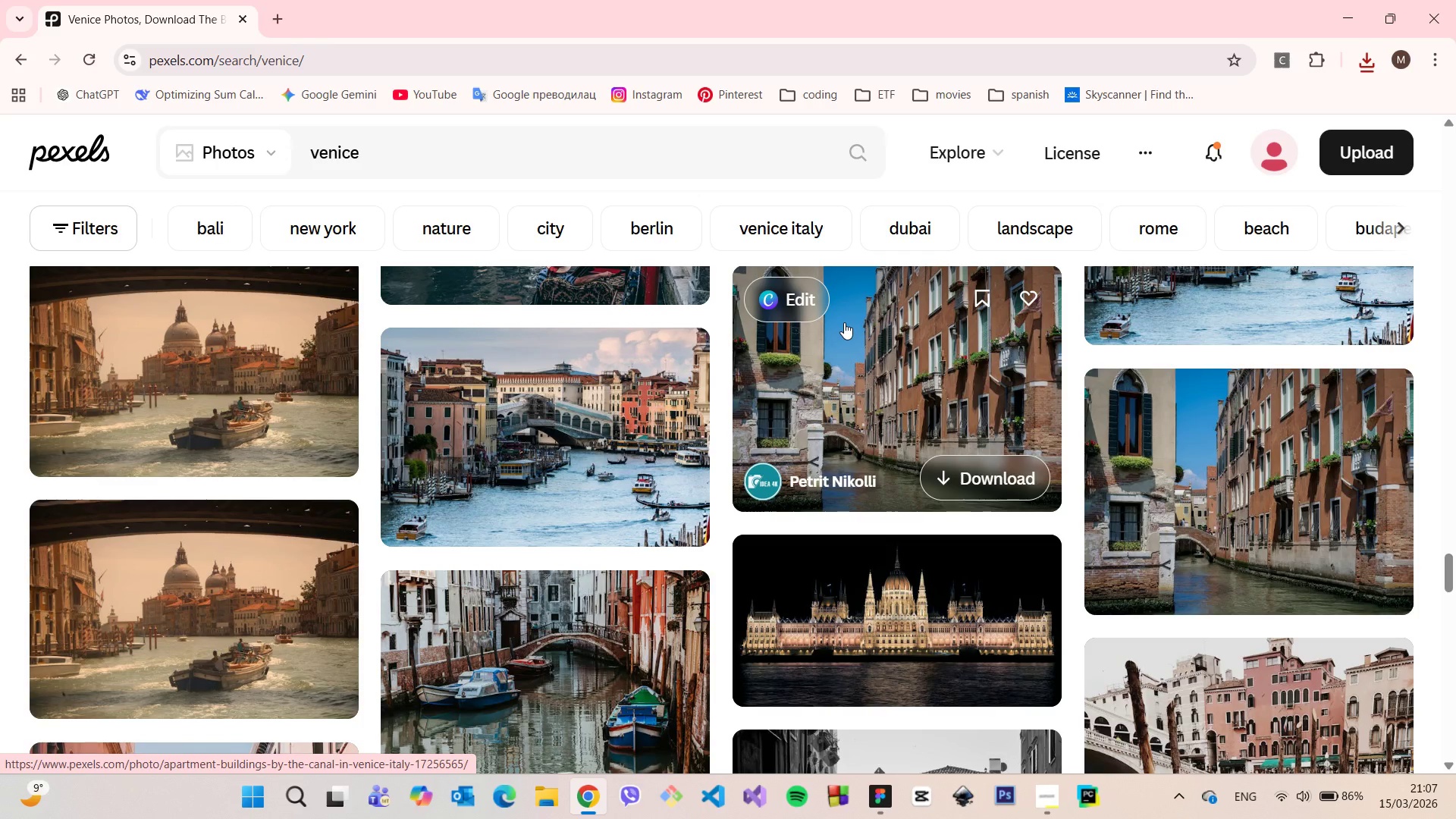 
scroll: coordinate [844, 325], scroll_direction: down, amount: 3.0
 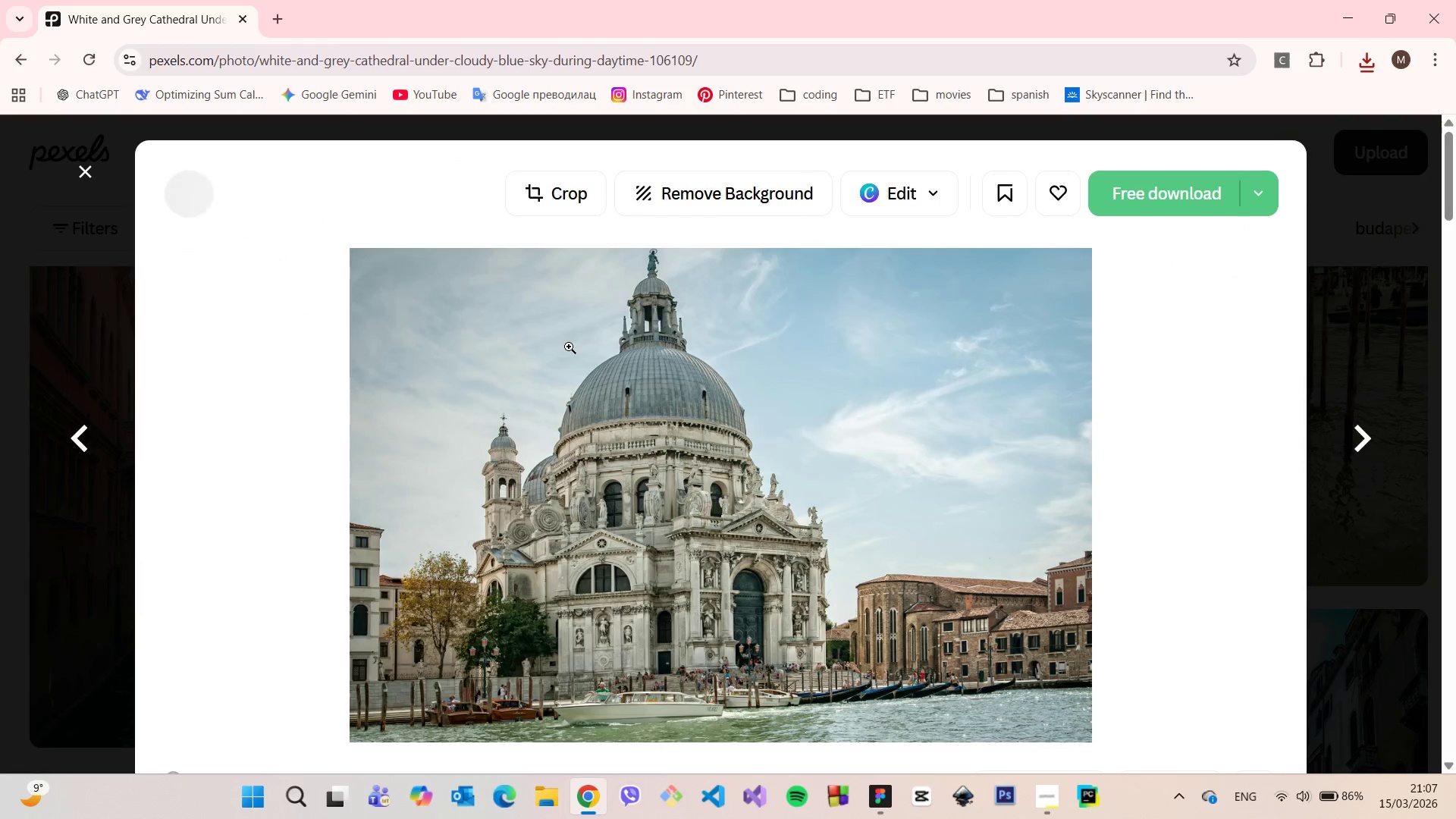 
wait(5.14)
 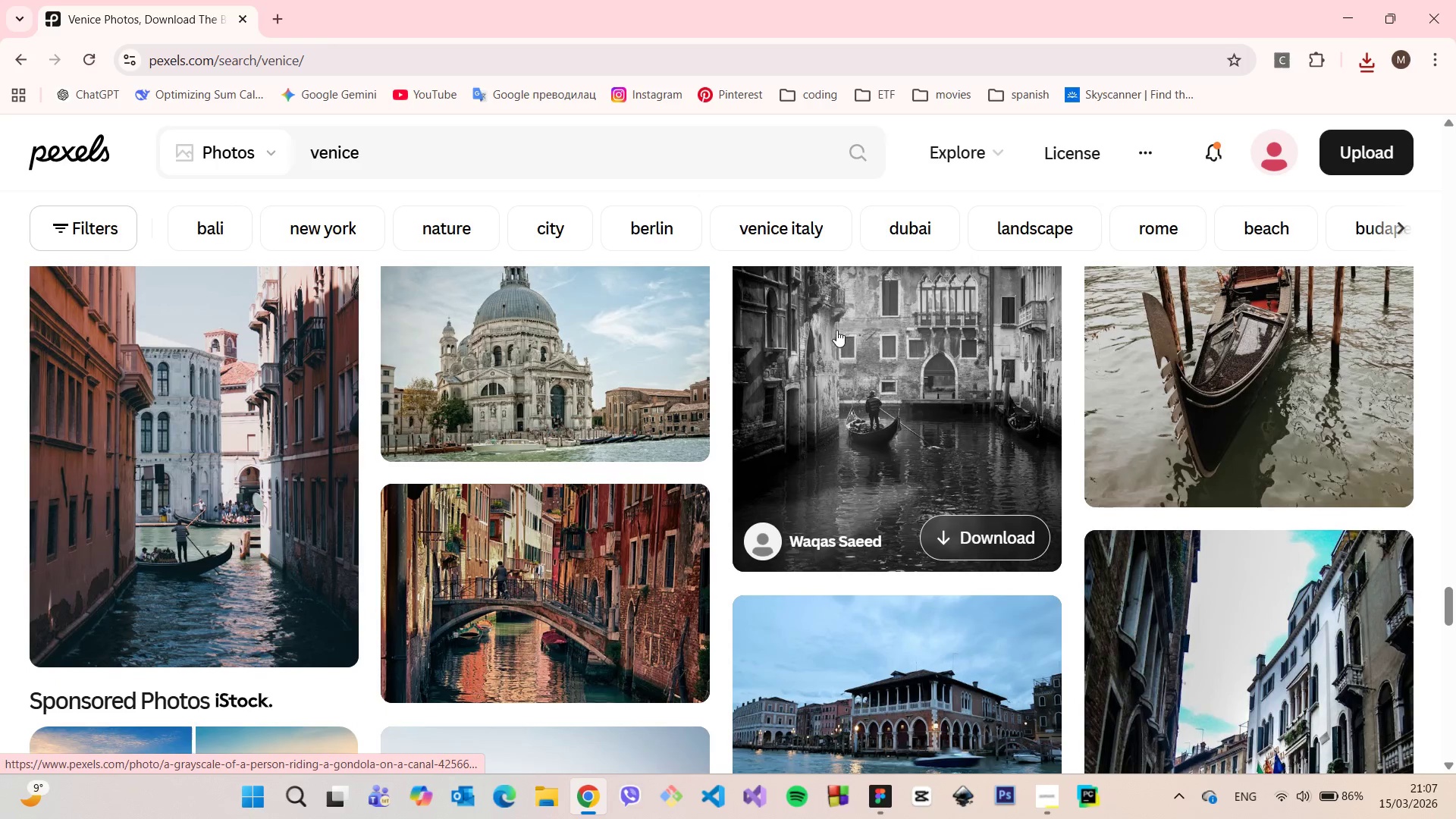 
left_click([1164, 209])
 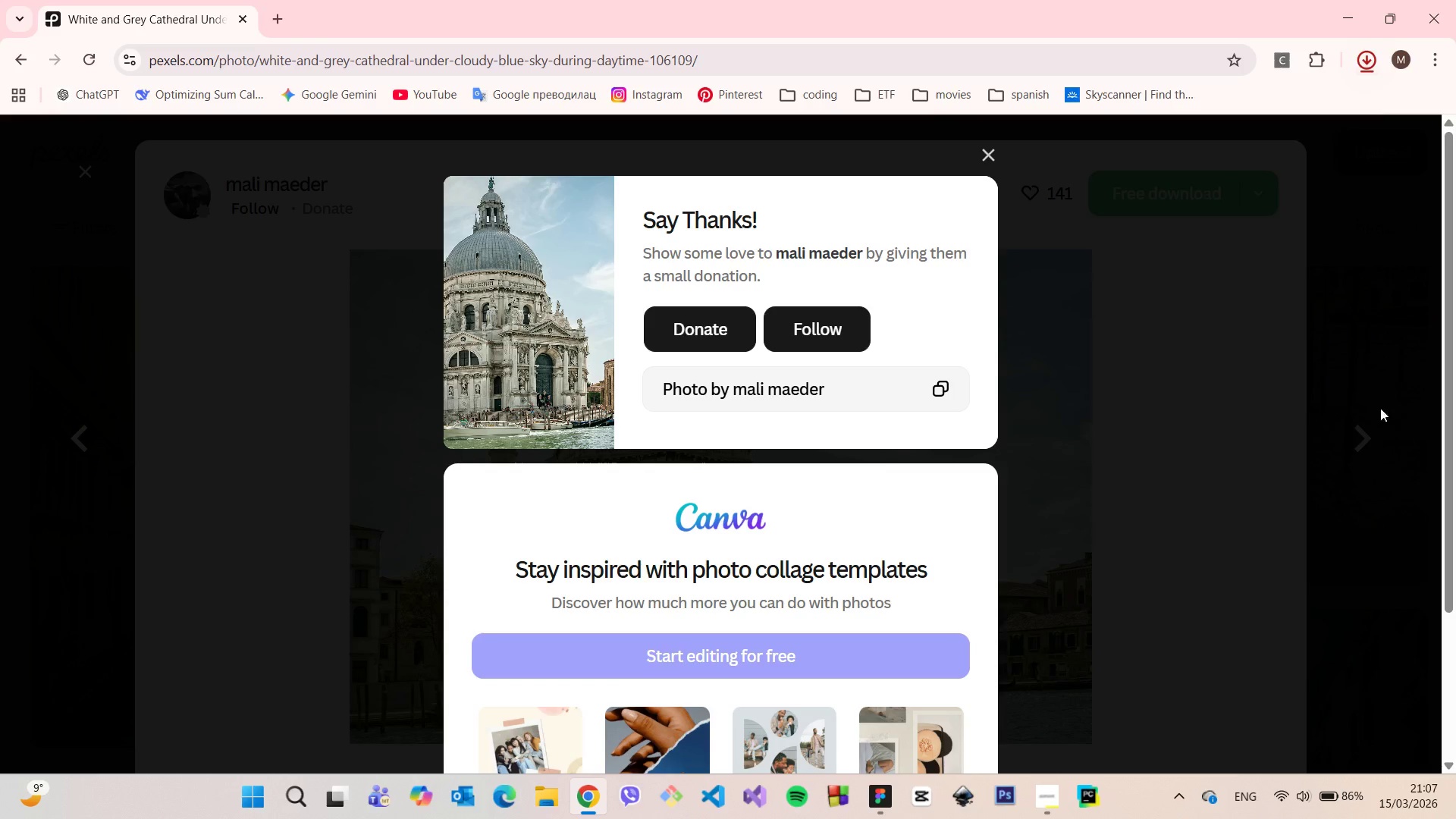 
left_click([1367, 513])
 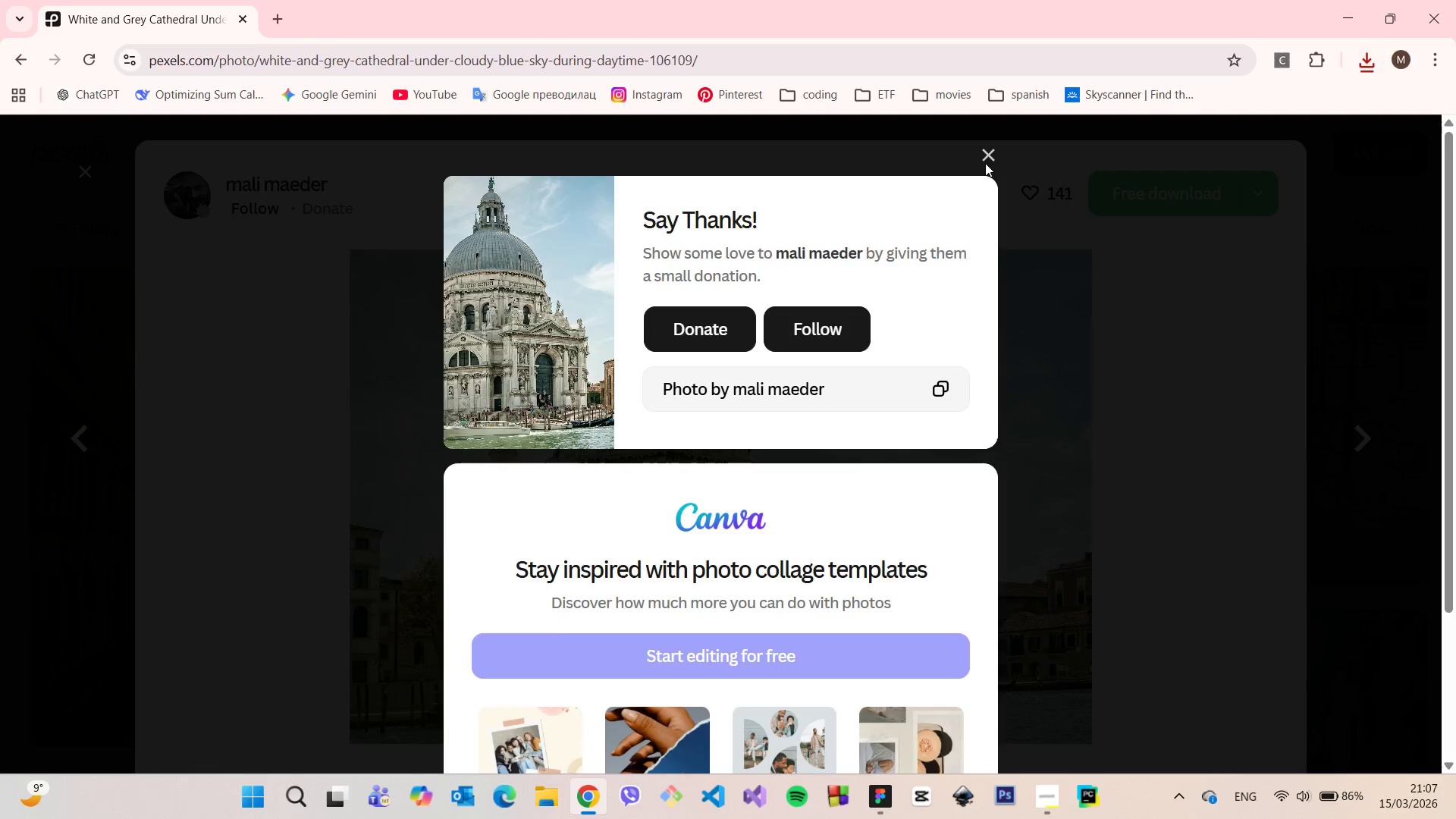 
left_click([981, 164])
 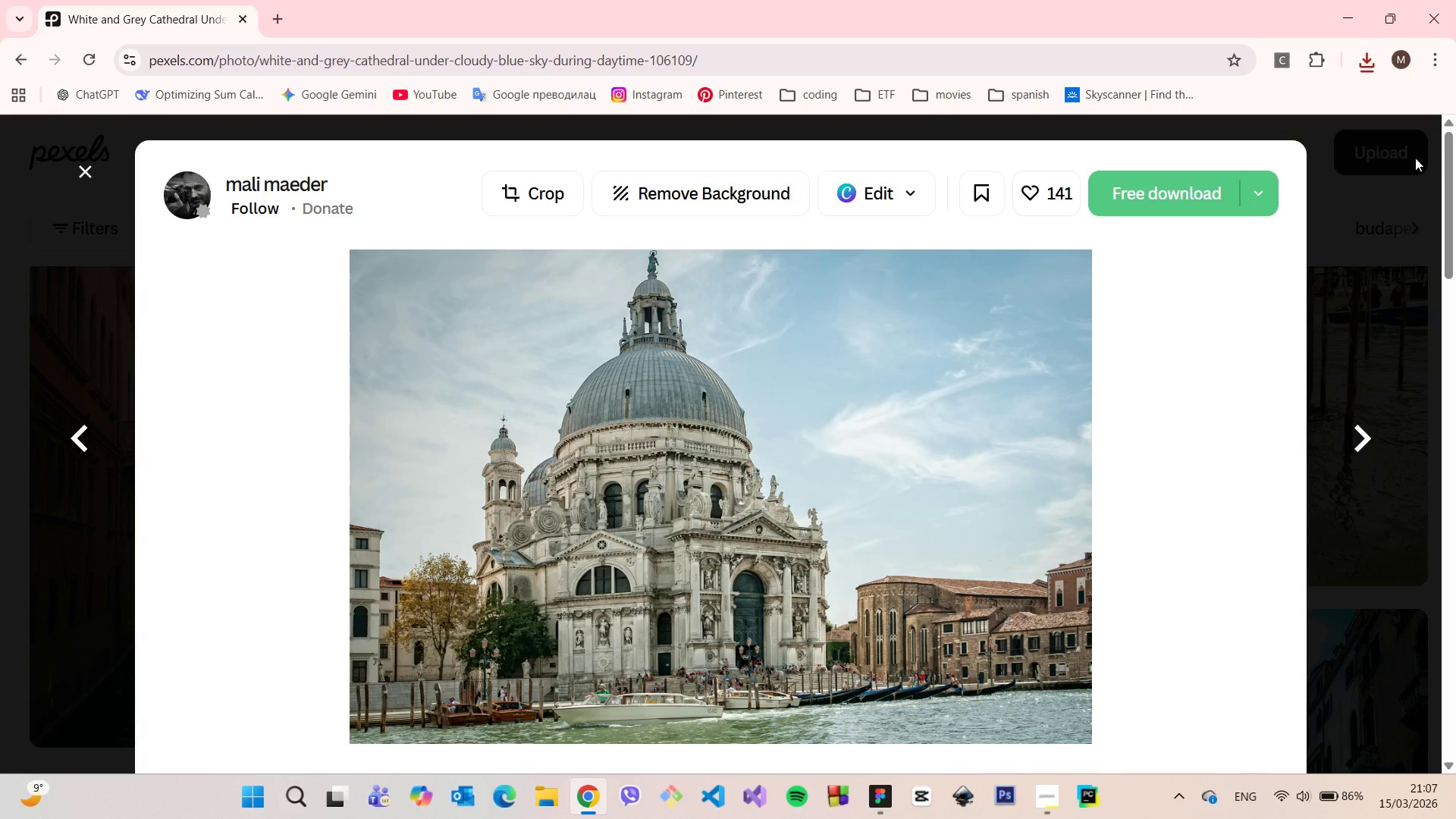 
left_click([1415, 158])
 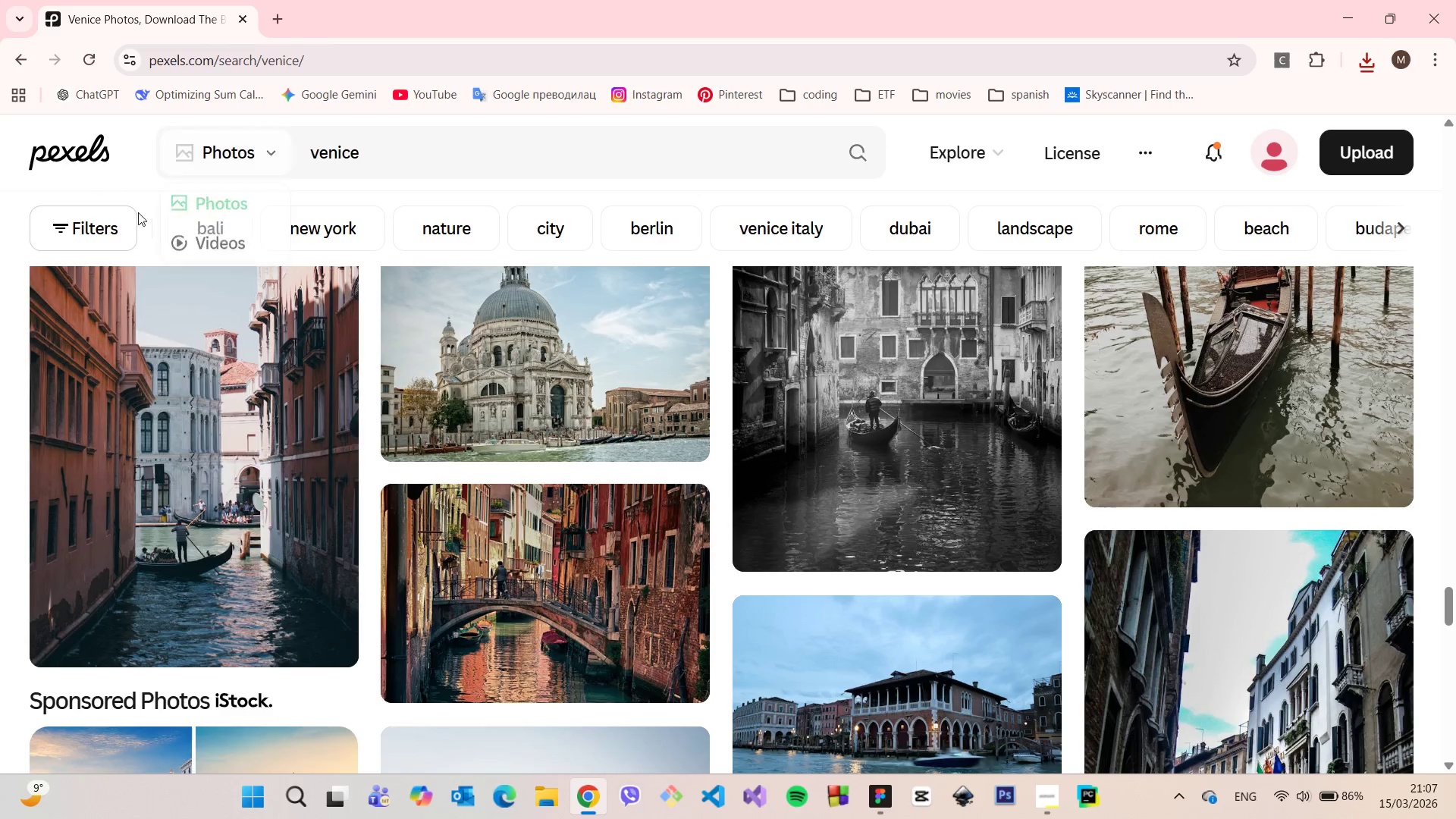 
scroll: coordinate [600, 400], scroll_direction: down, amount: 27.0
 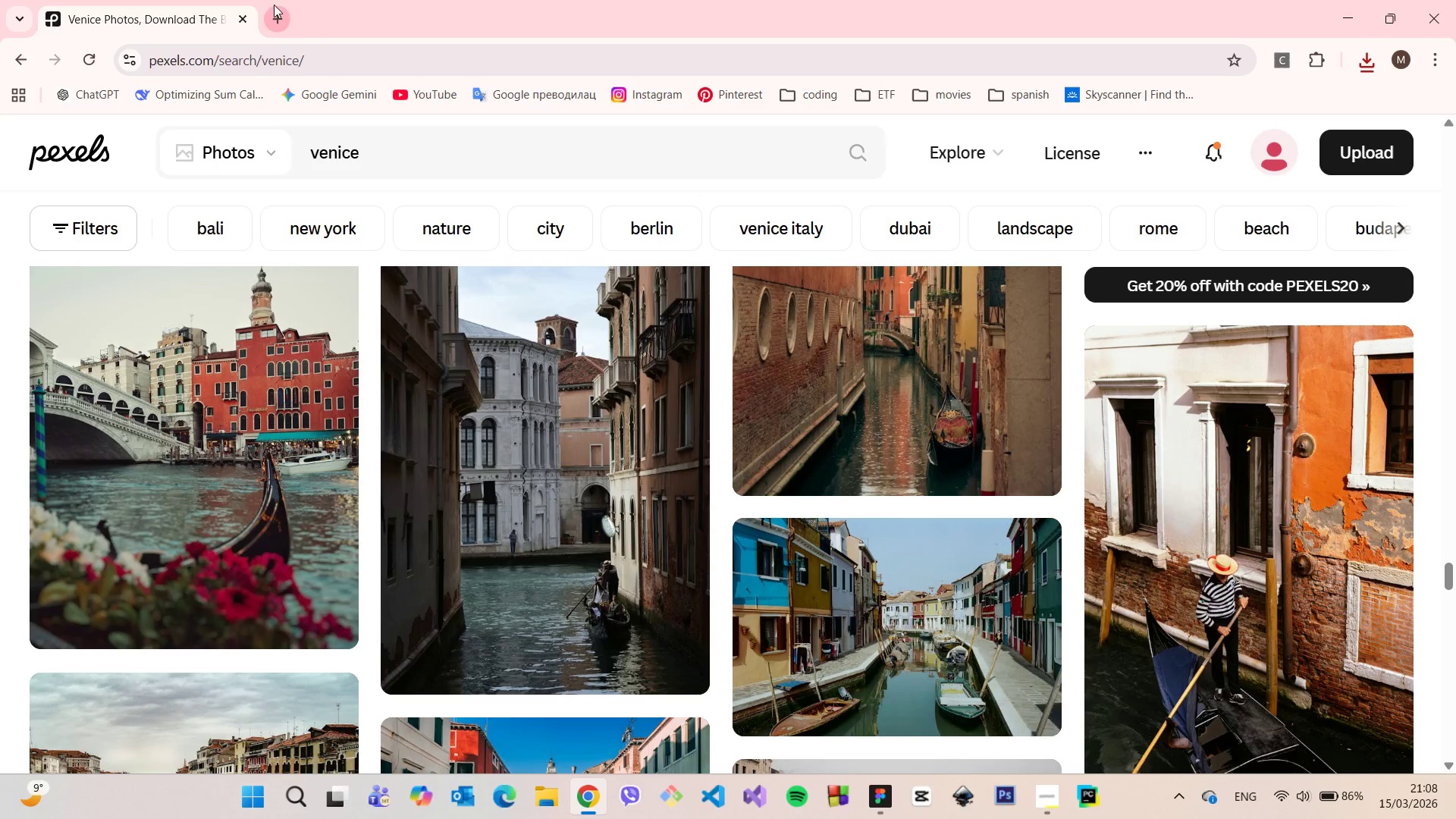 
left_click([274, 10])
 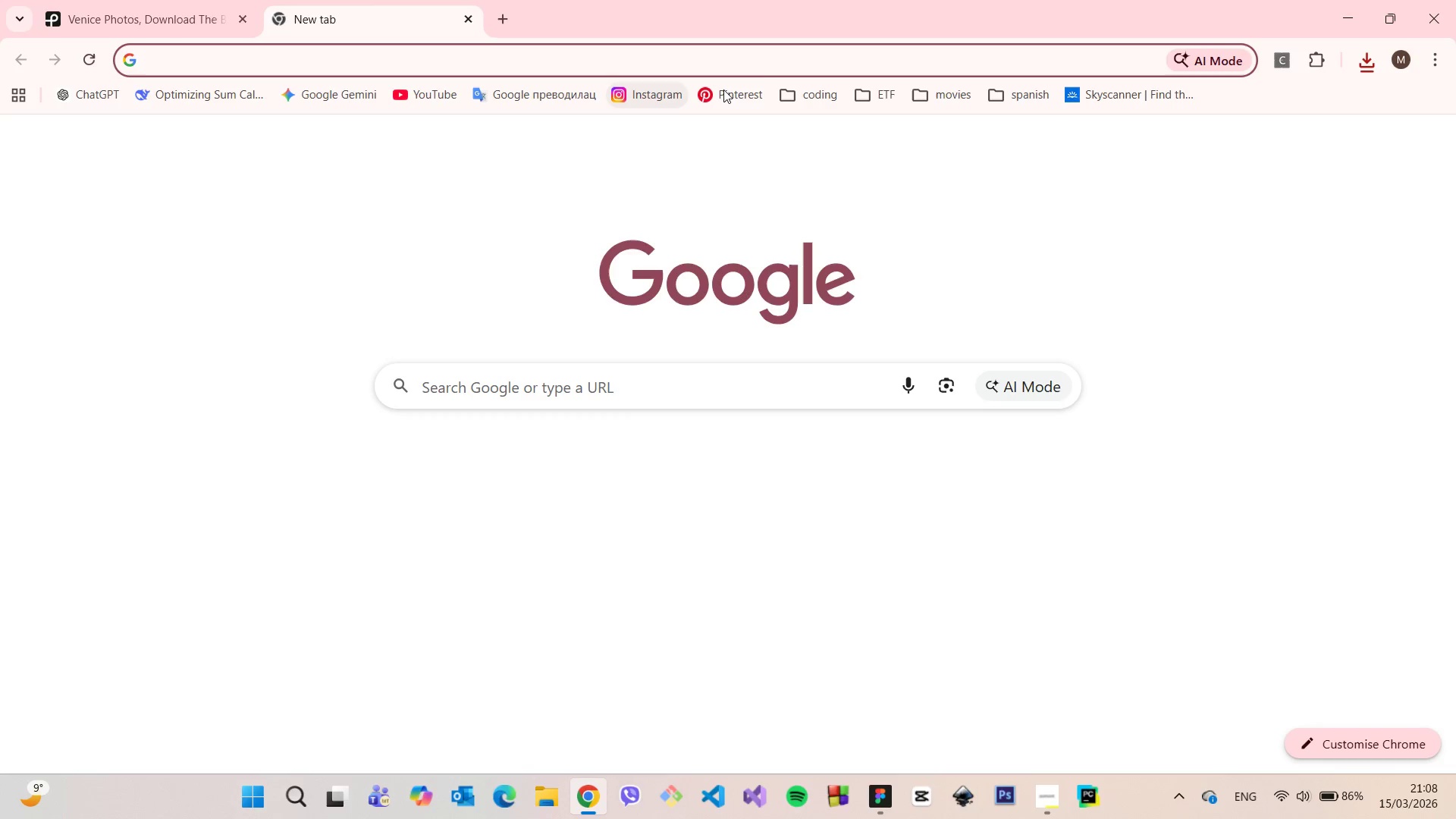 
left_click([725, 90])
 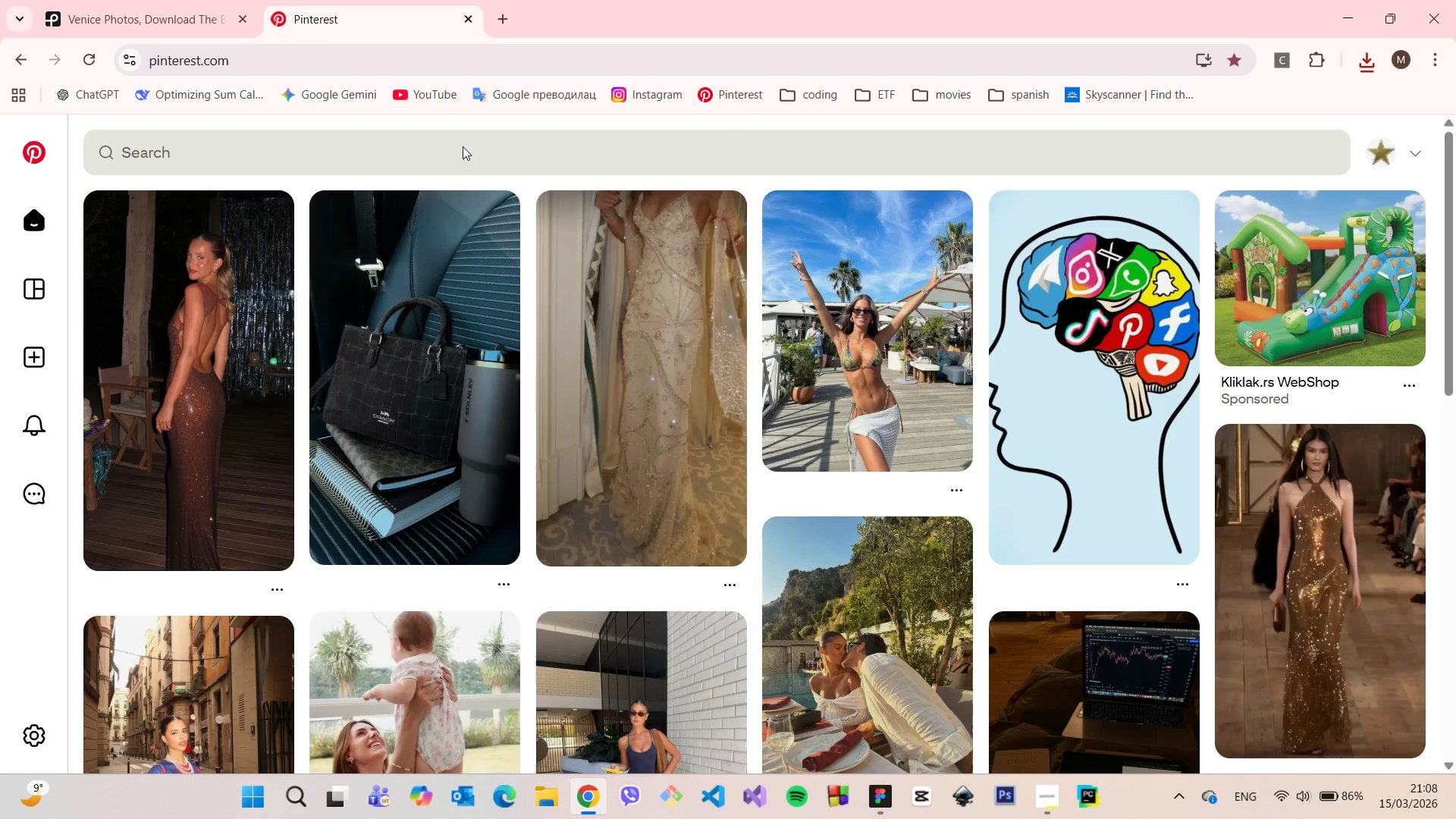 
left_click([450, 146])
 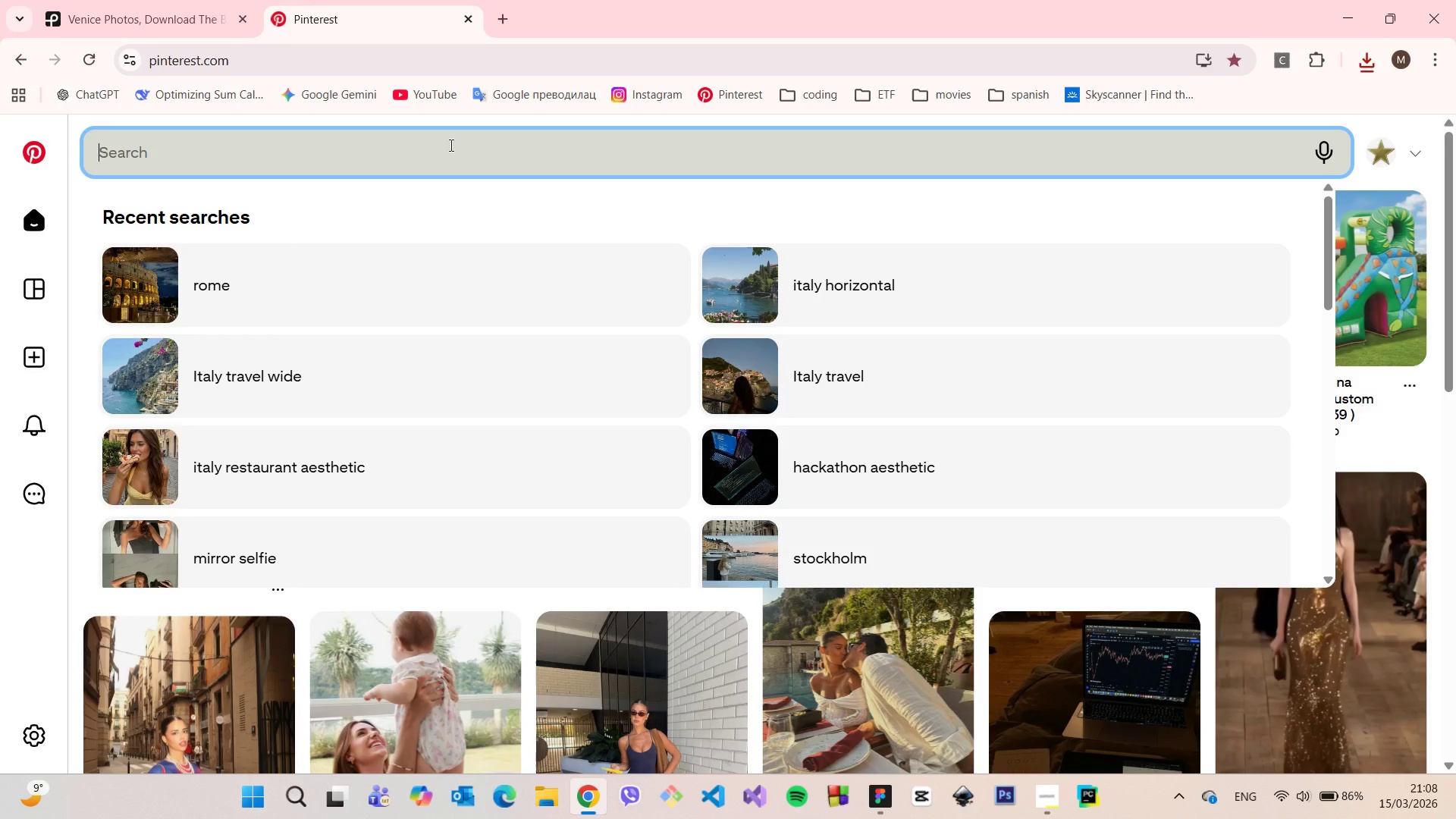 
type(venice)
 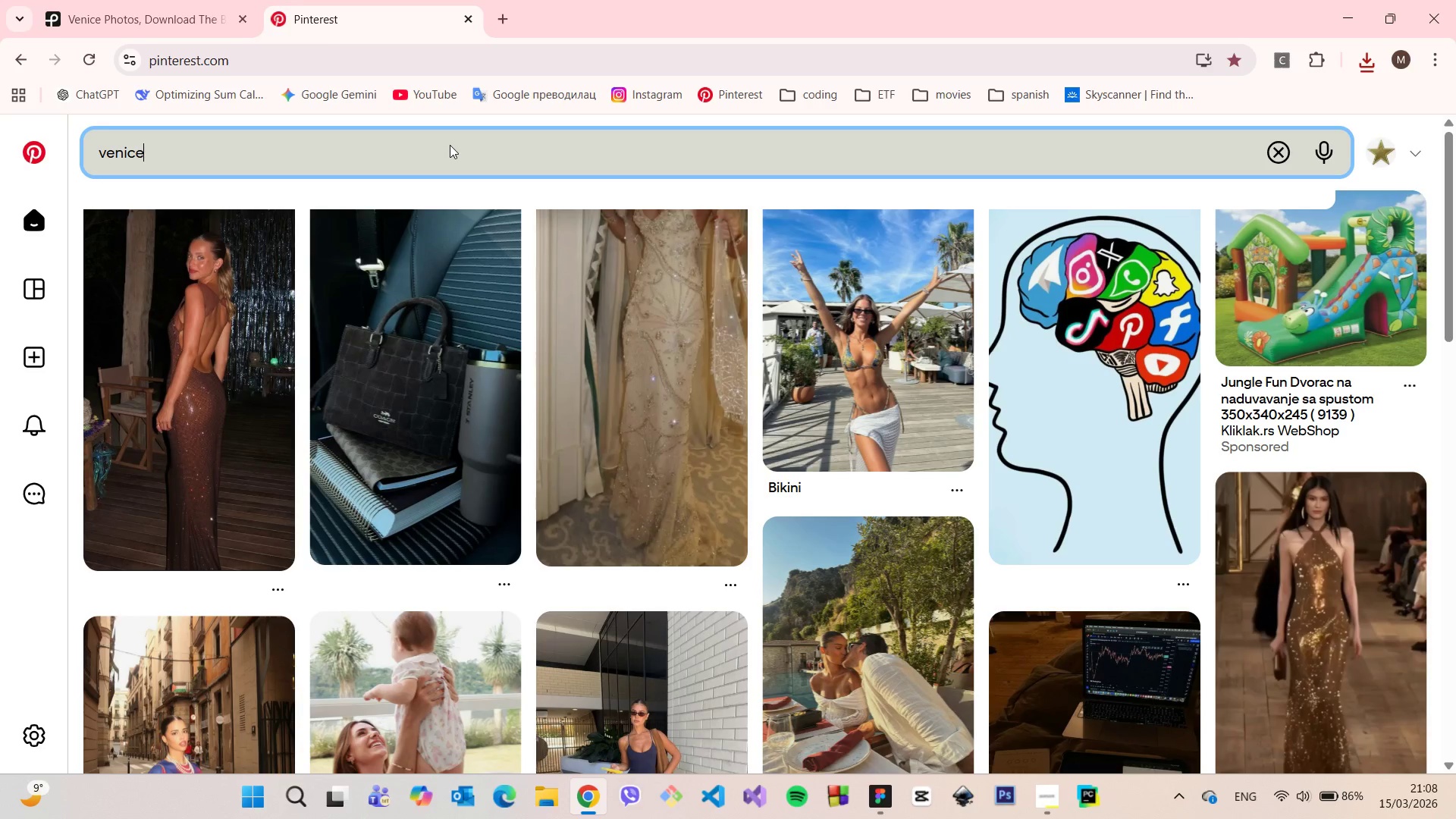 
key(Enter)
 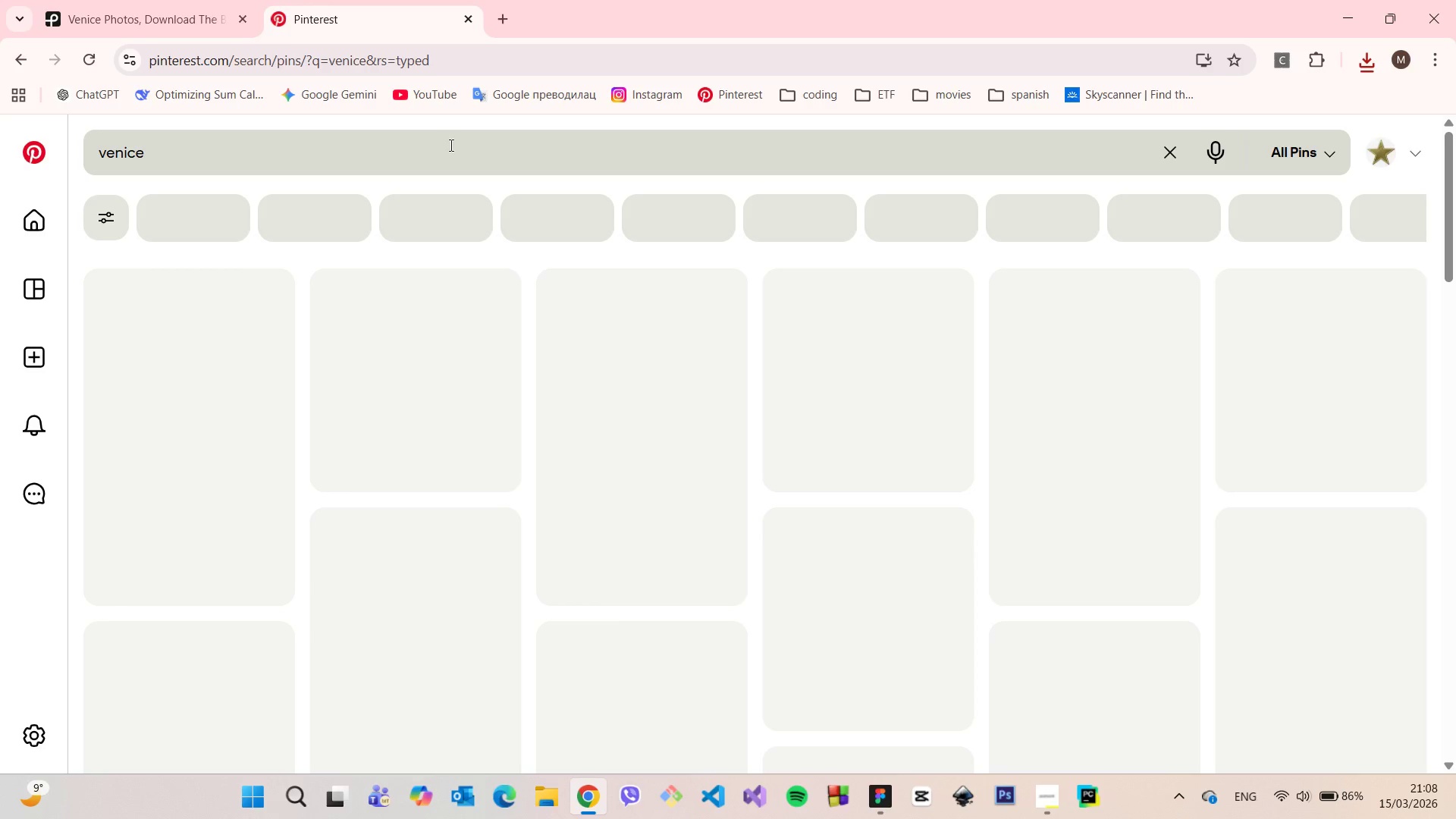 
mouse_move([507, 125])
 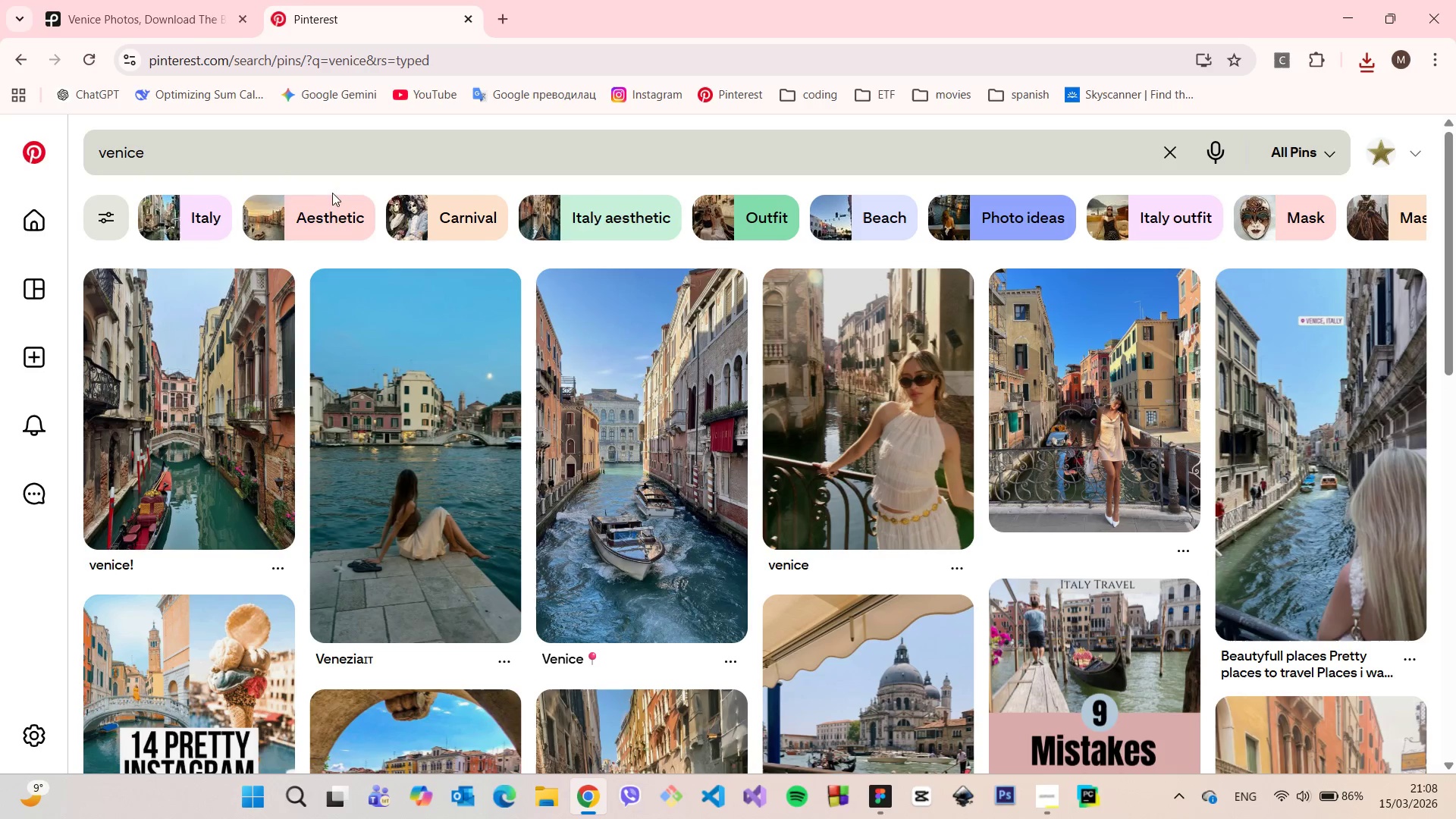 
left_click([311, 206])
 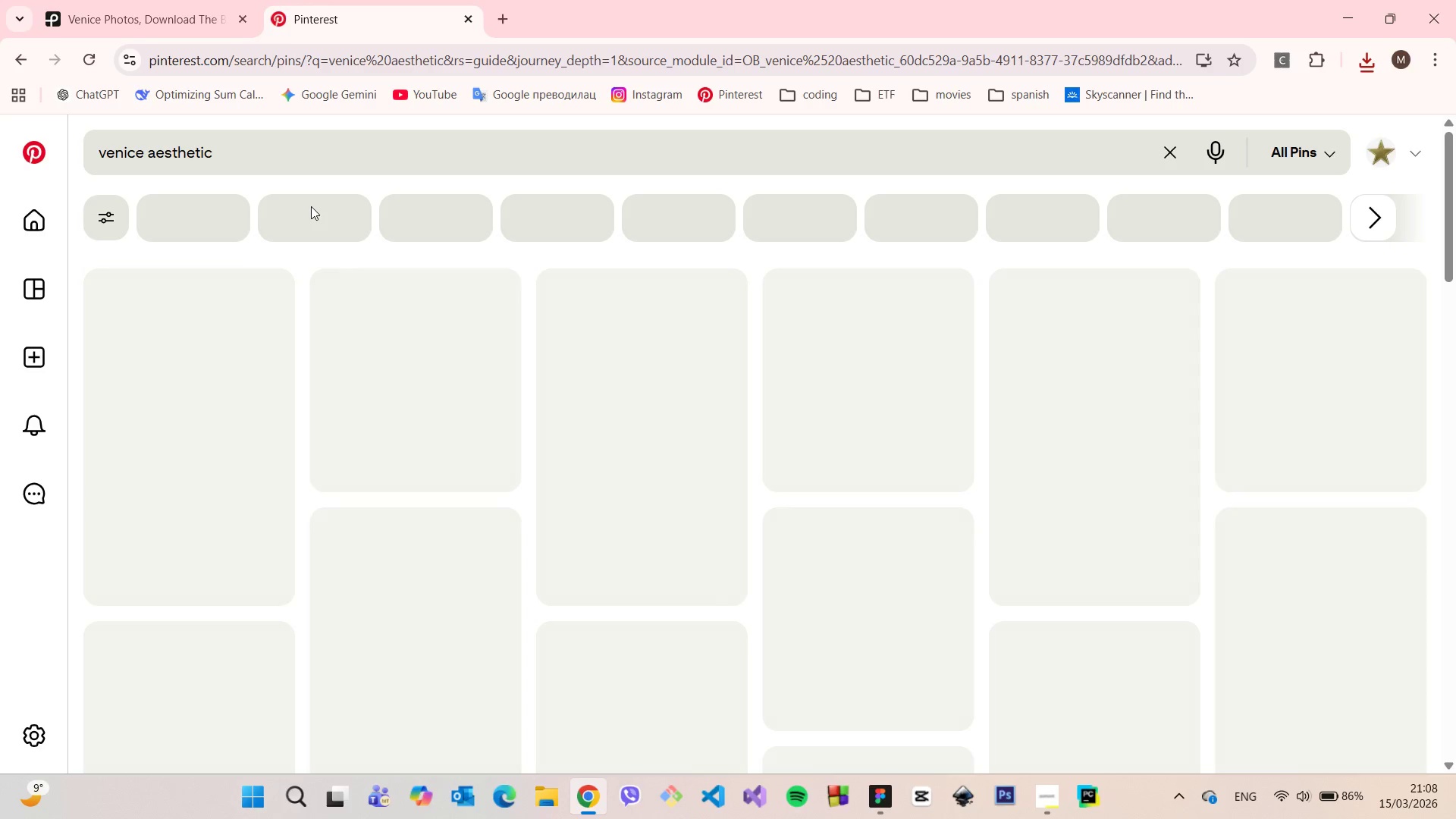 
mouse_move([340, 182])
 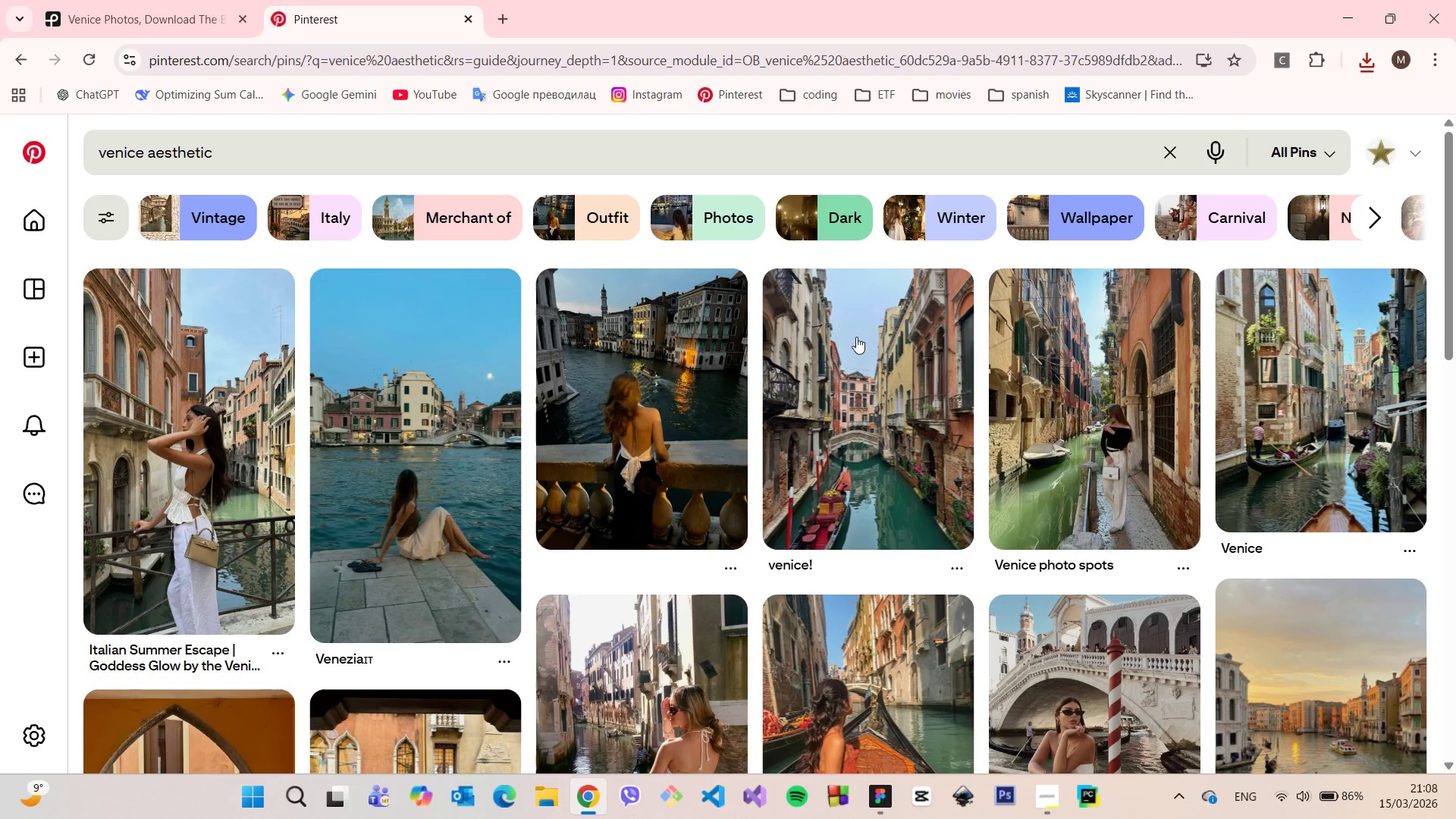 
scroll: coordinate [431, 402], scroll_direction: down, amount: 9.0
 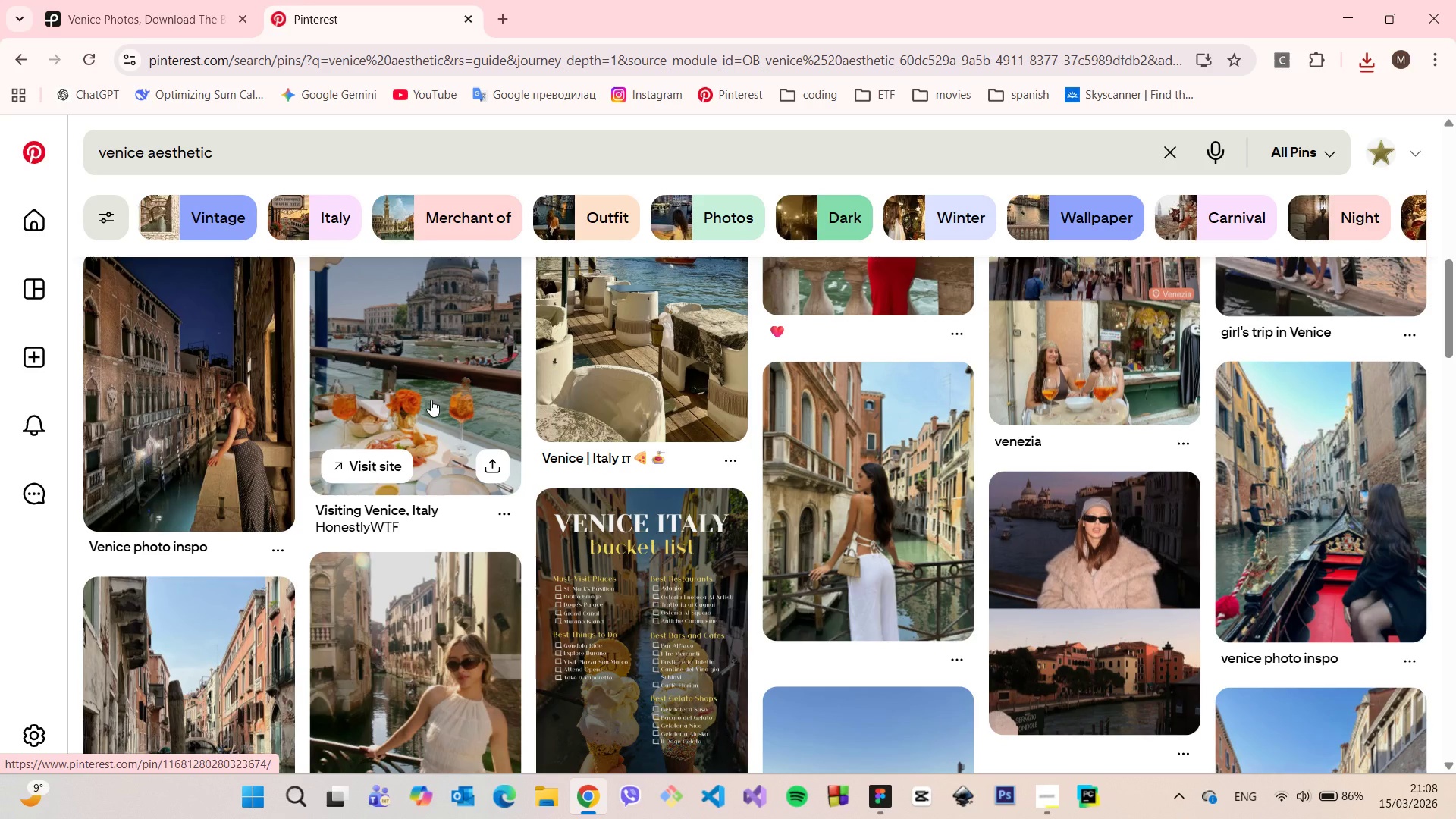 
scroll: coordinate [431, 400], scroll_direction: up, amount: 1.0
 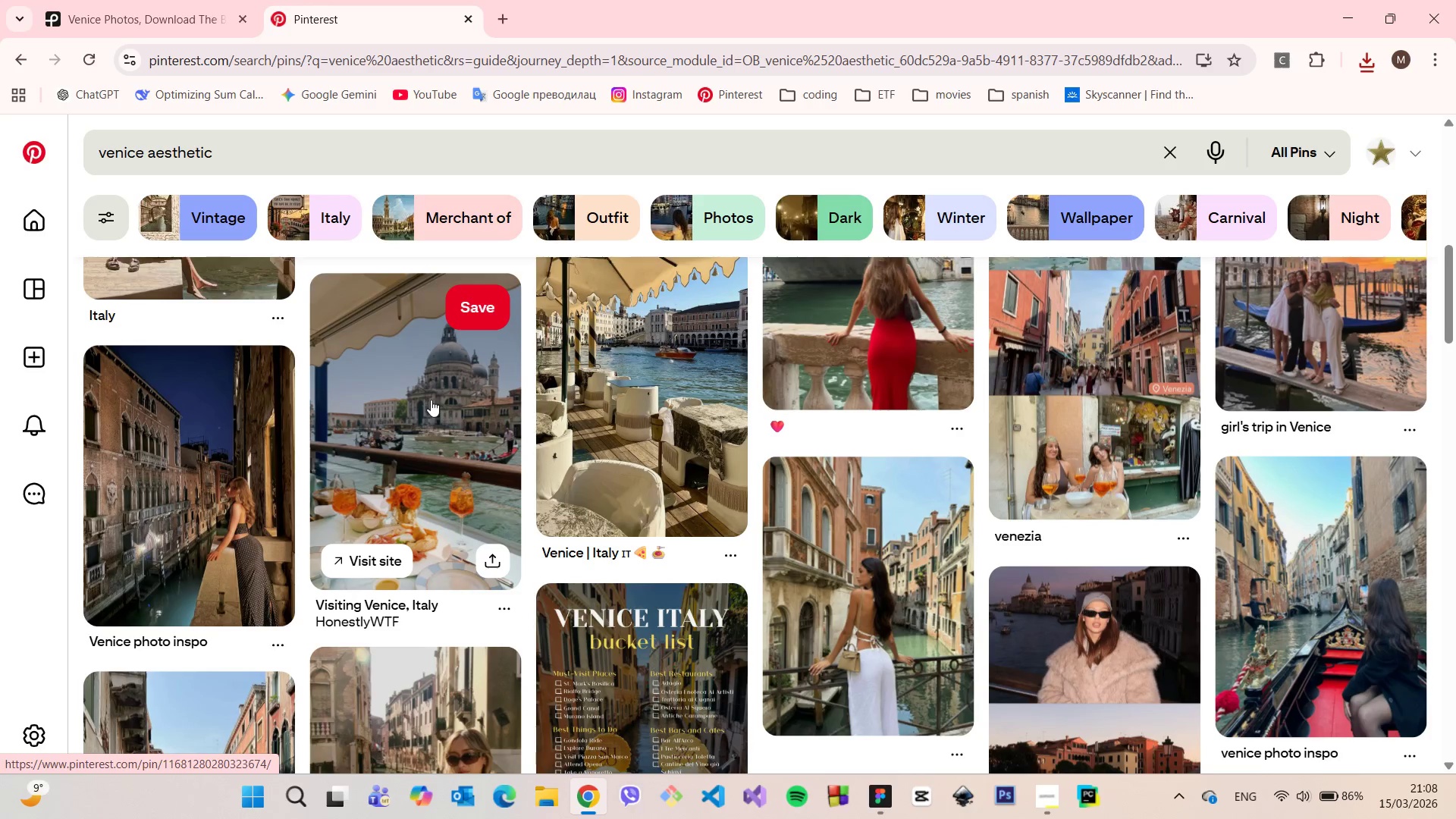 
scroll: coordinate [431, 399], scroll_direction: down, amount: 7.0
 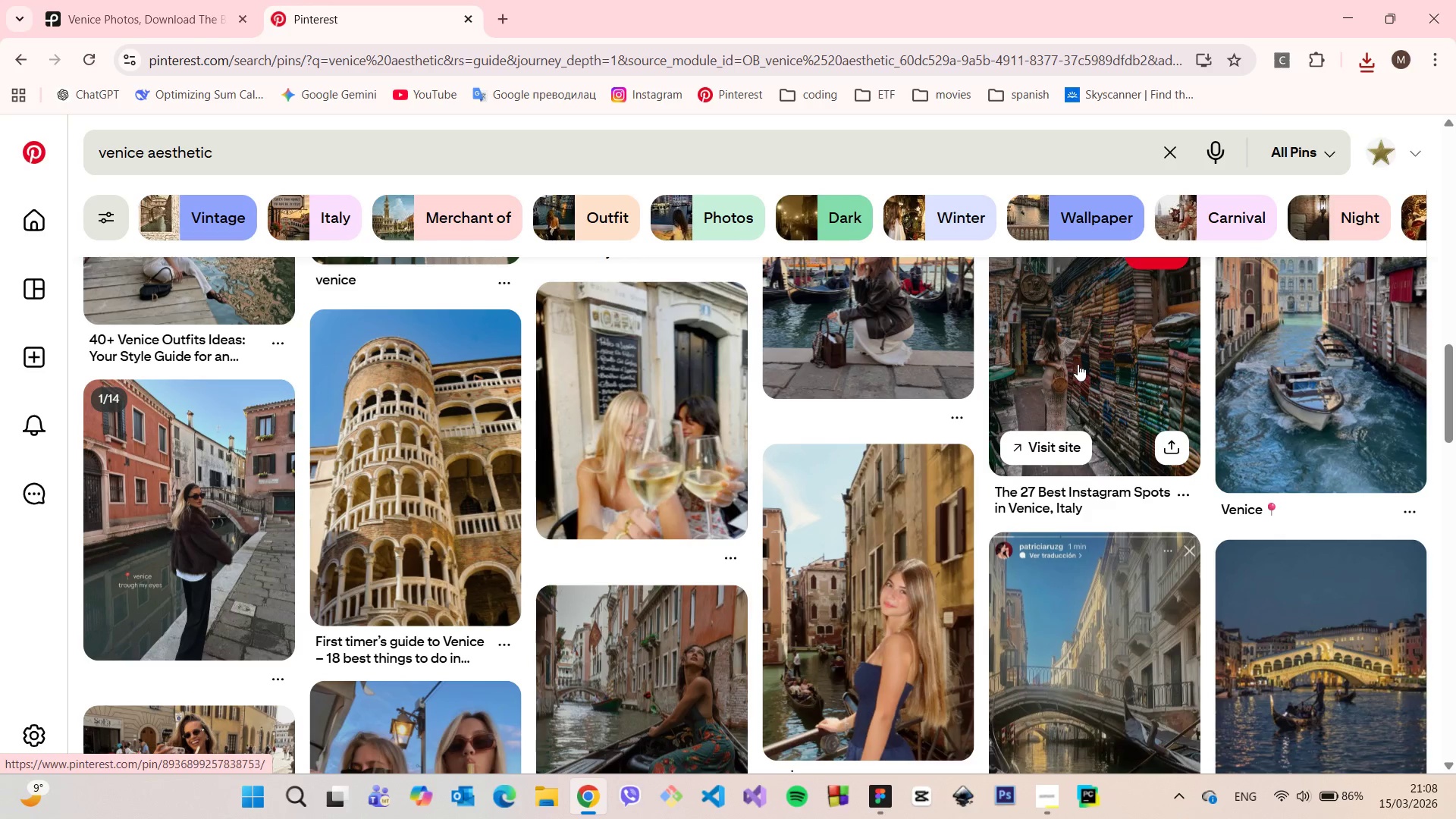 
left_click([1079, 364])
 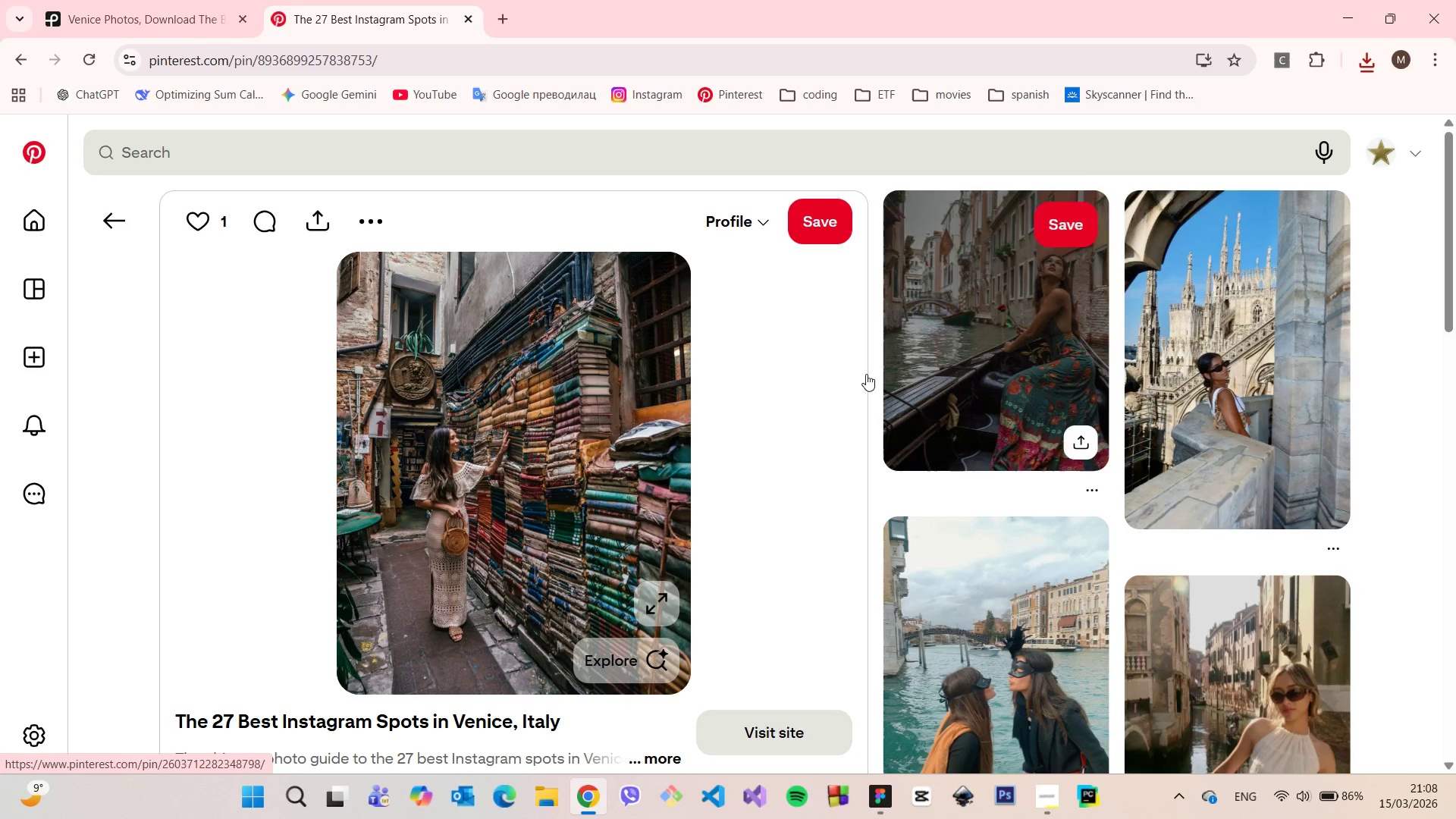 
wait(6.38)
 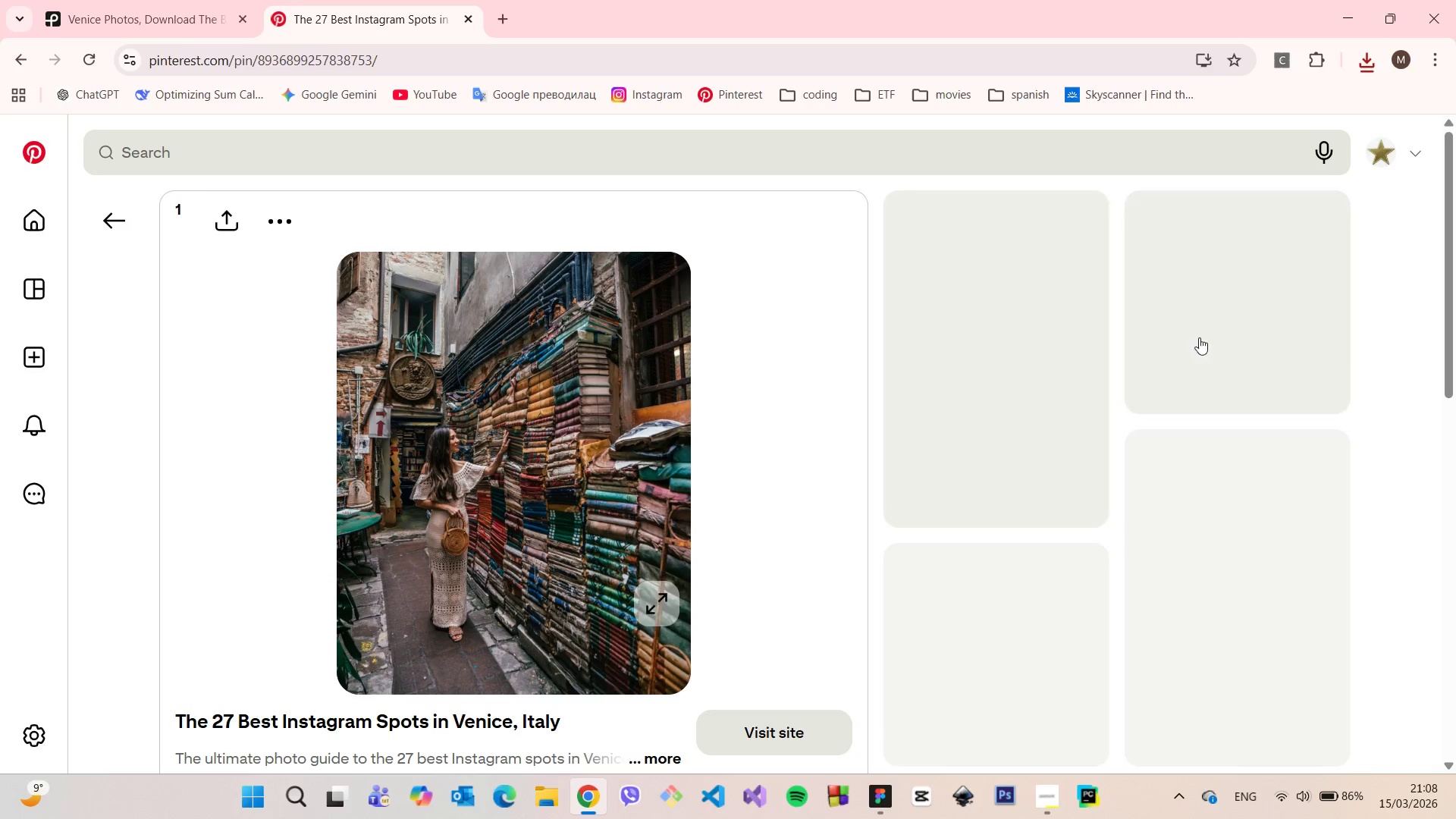 
right_click([492, 420])
 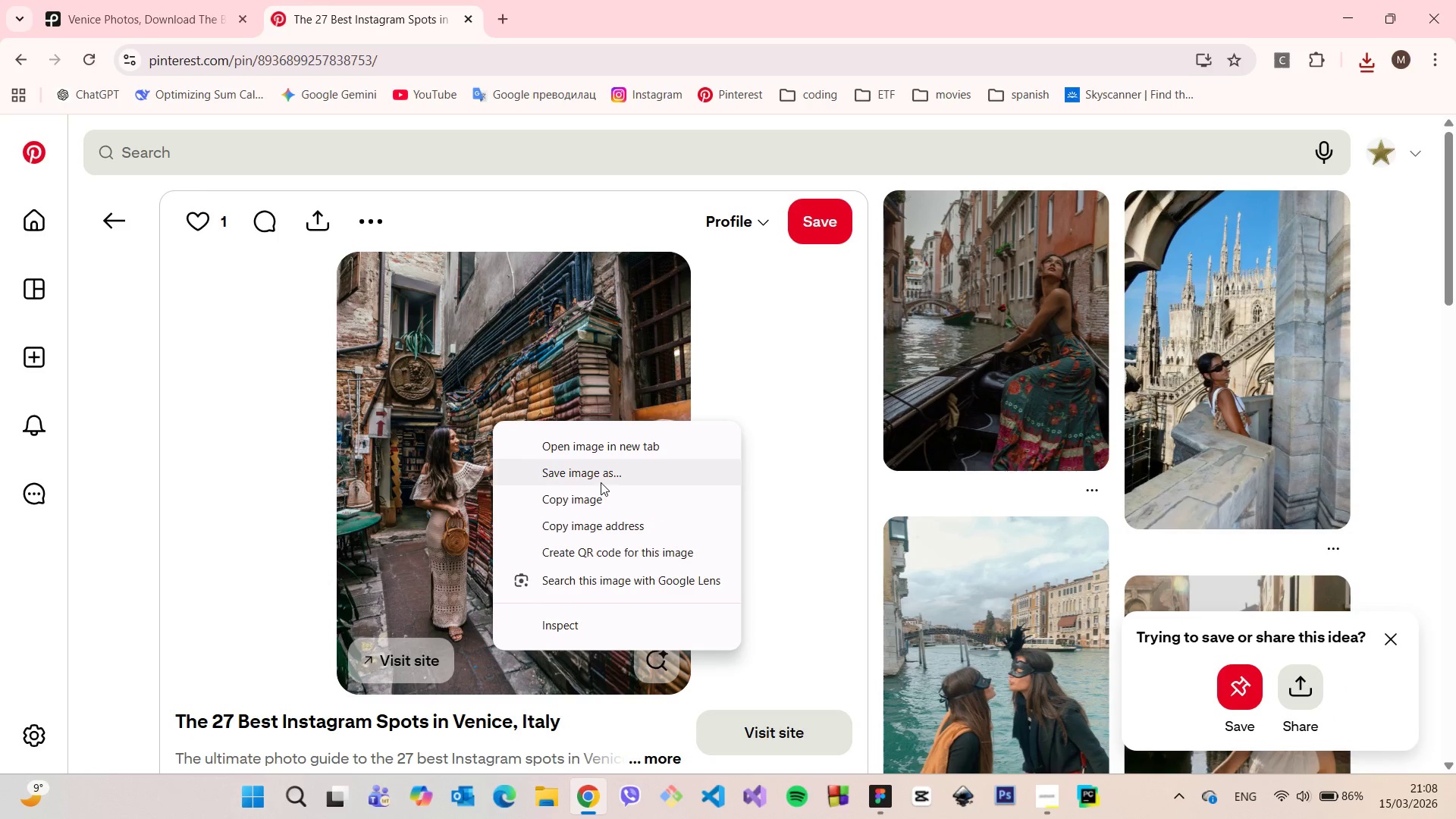 
left_click([601, 482])
 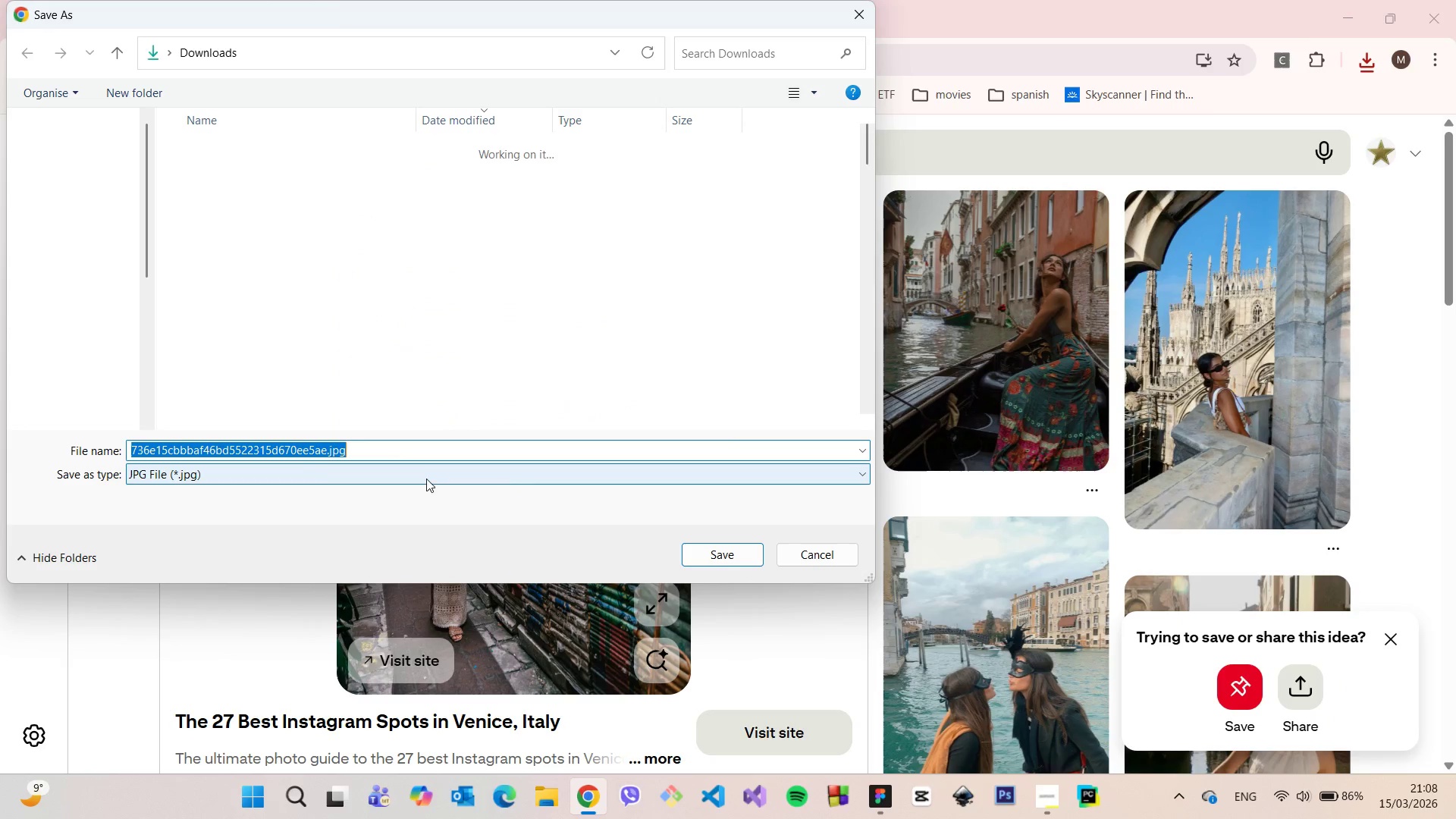 
left_click([298, 450])
 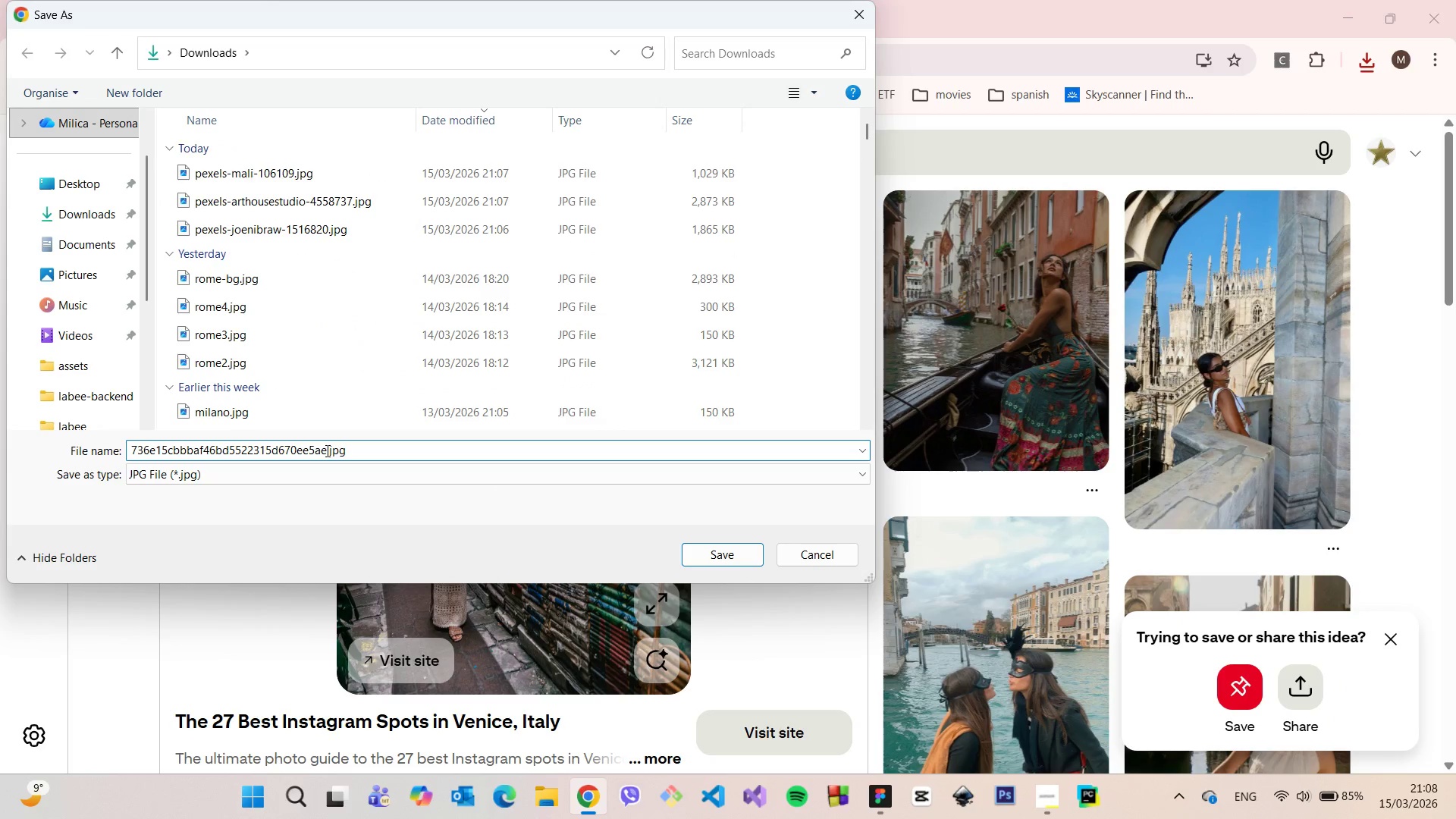 
left_click_drag(start_coordinate=[326, 450], to_coordinate=[133, 451])
 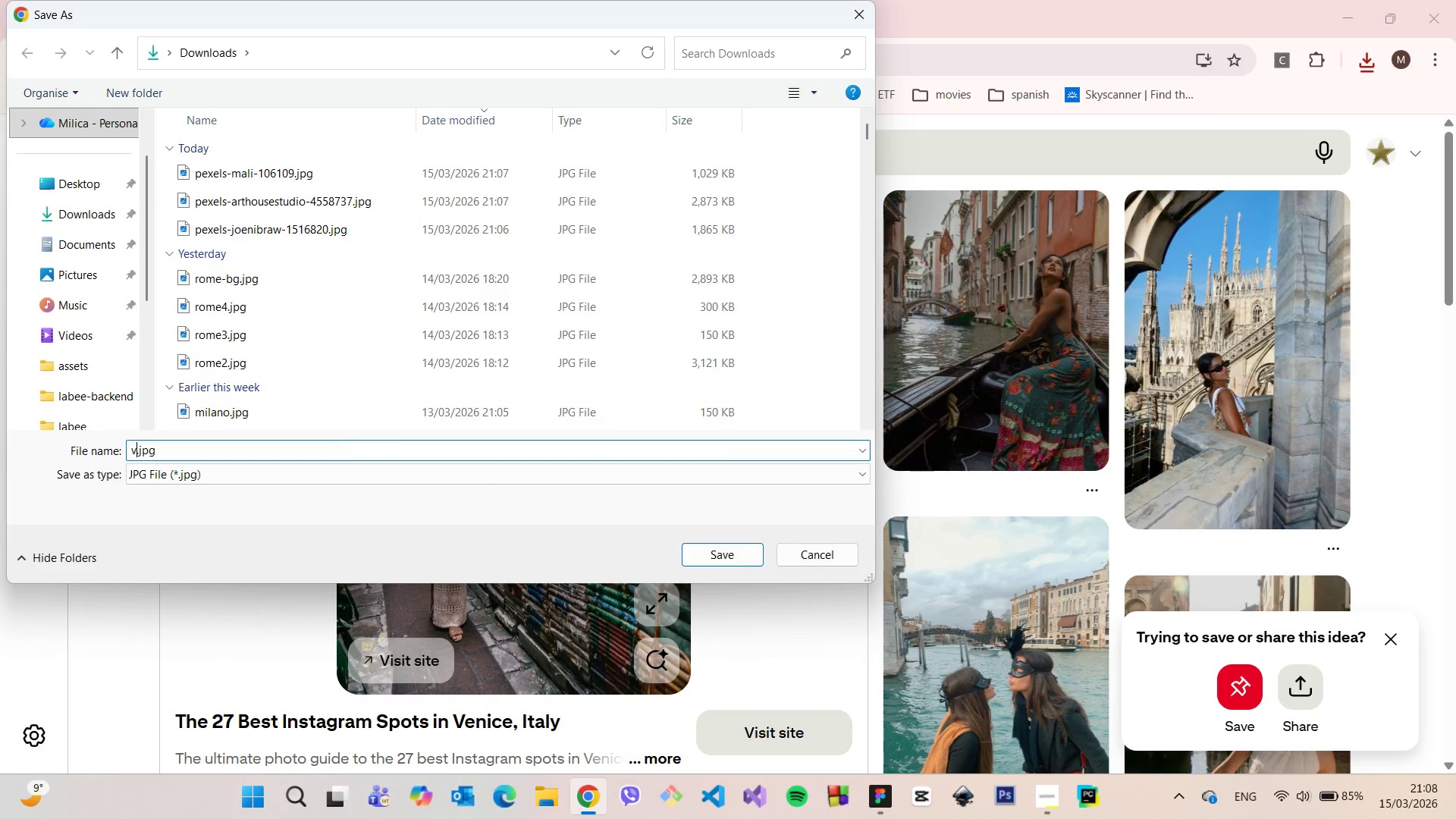 
type(ven)
 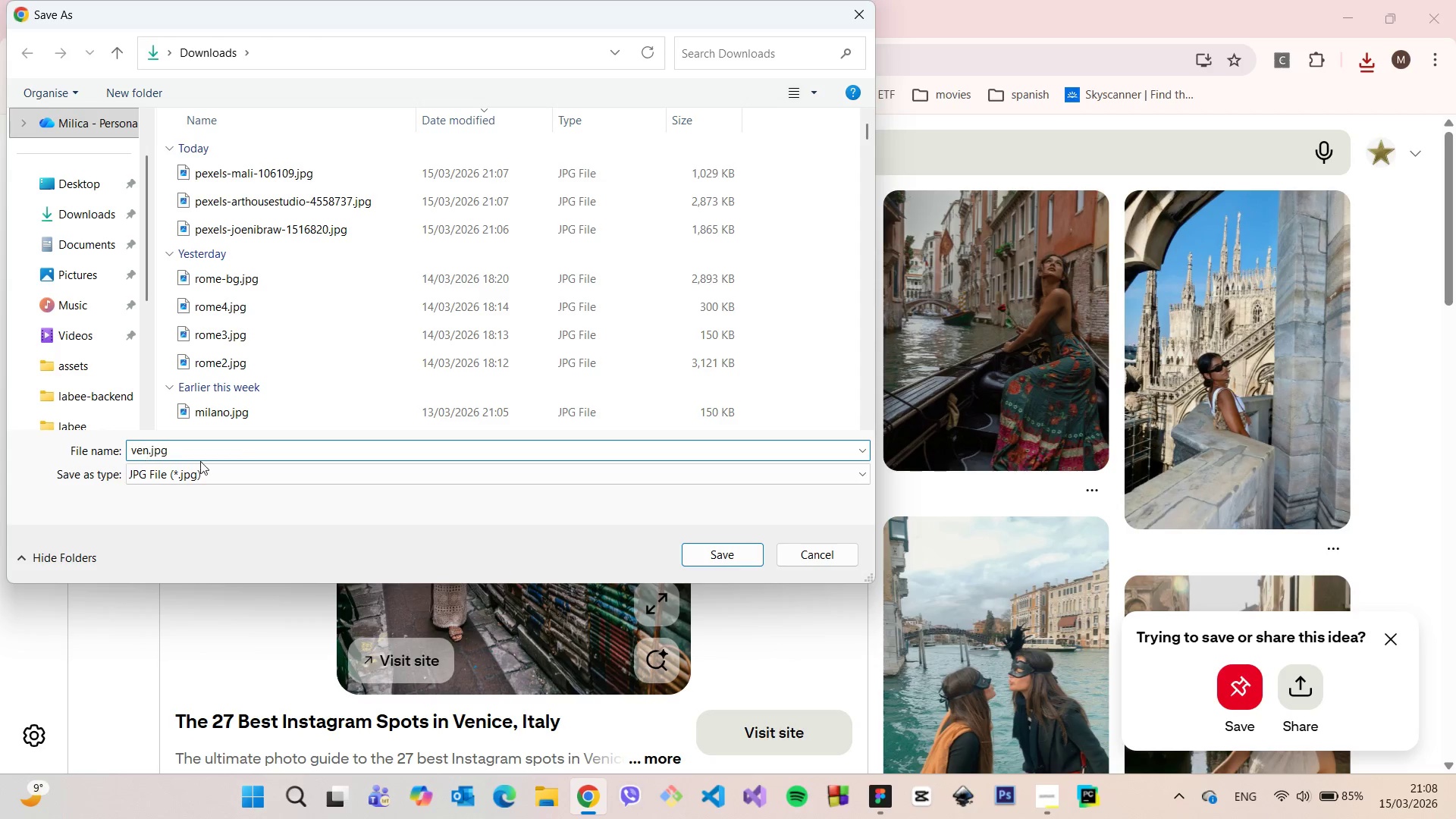 
key(3)
 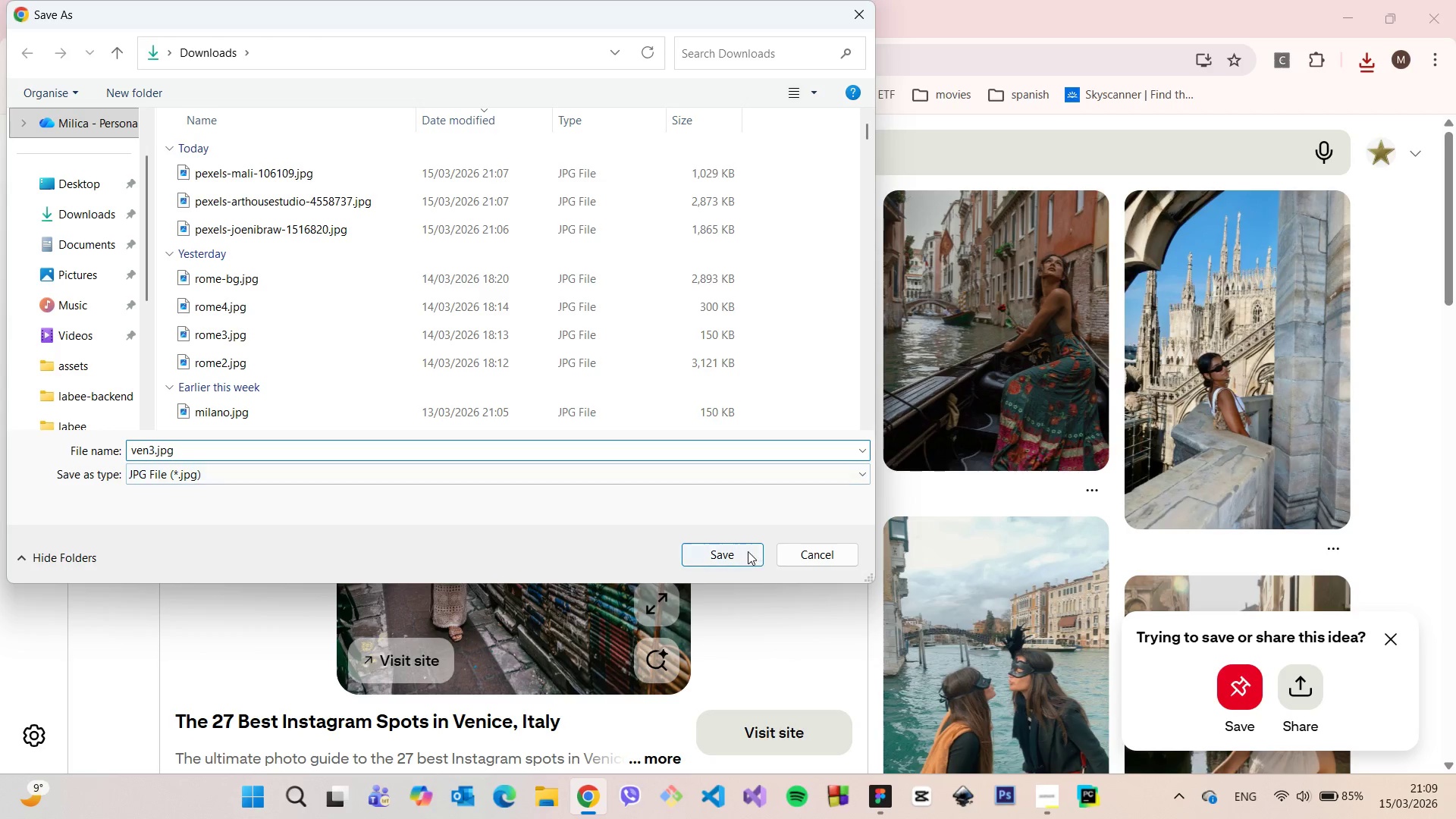 
left_click([747, 551])
 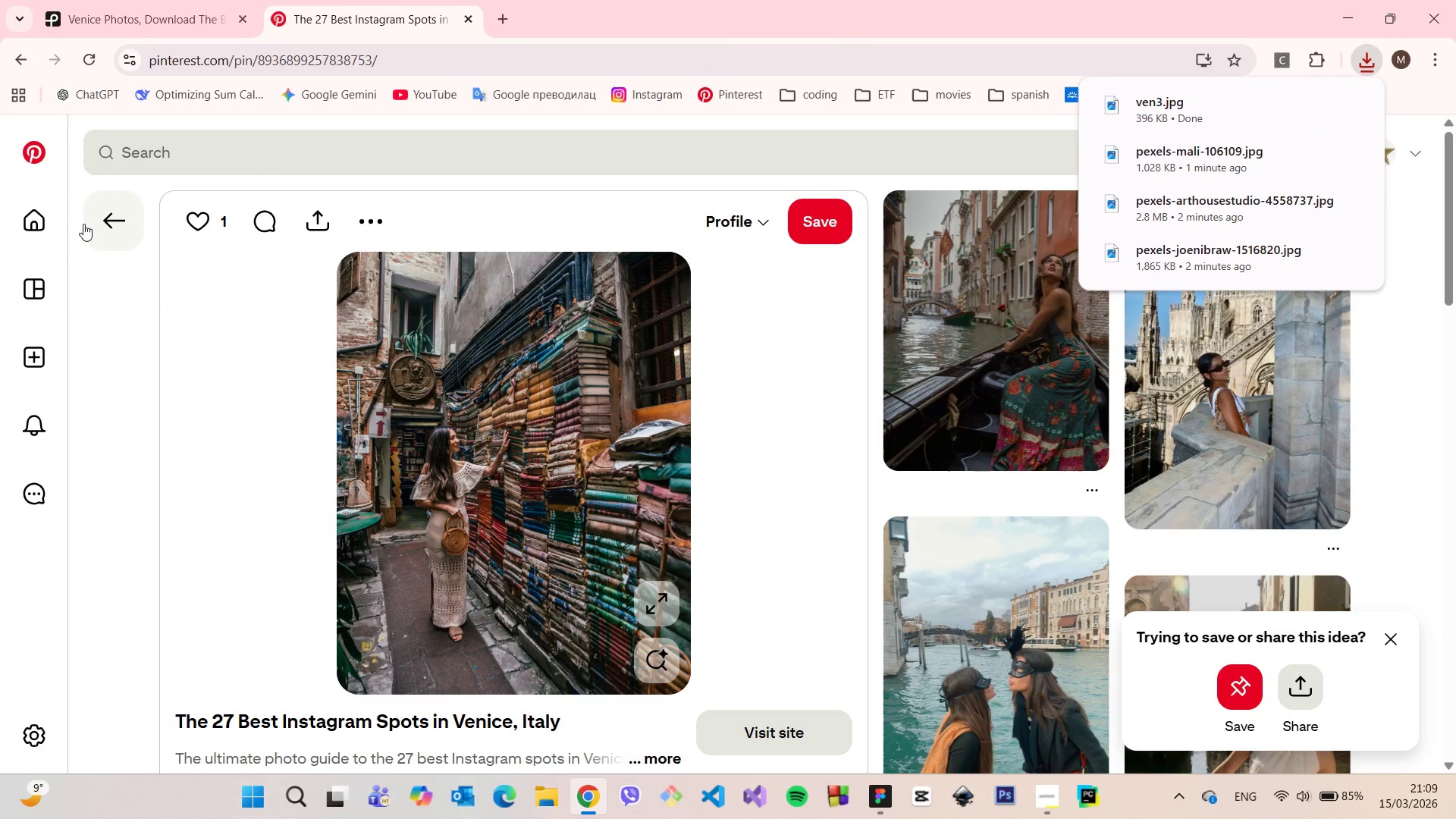 
left_click([102, 224])
 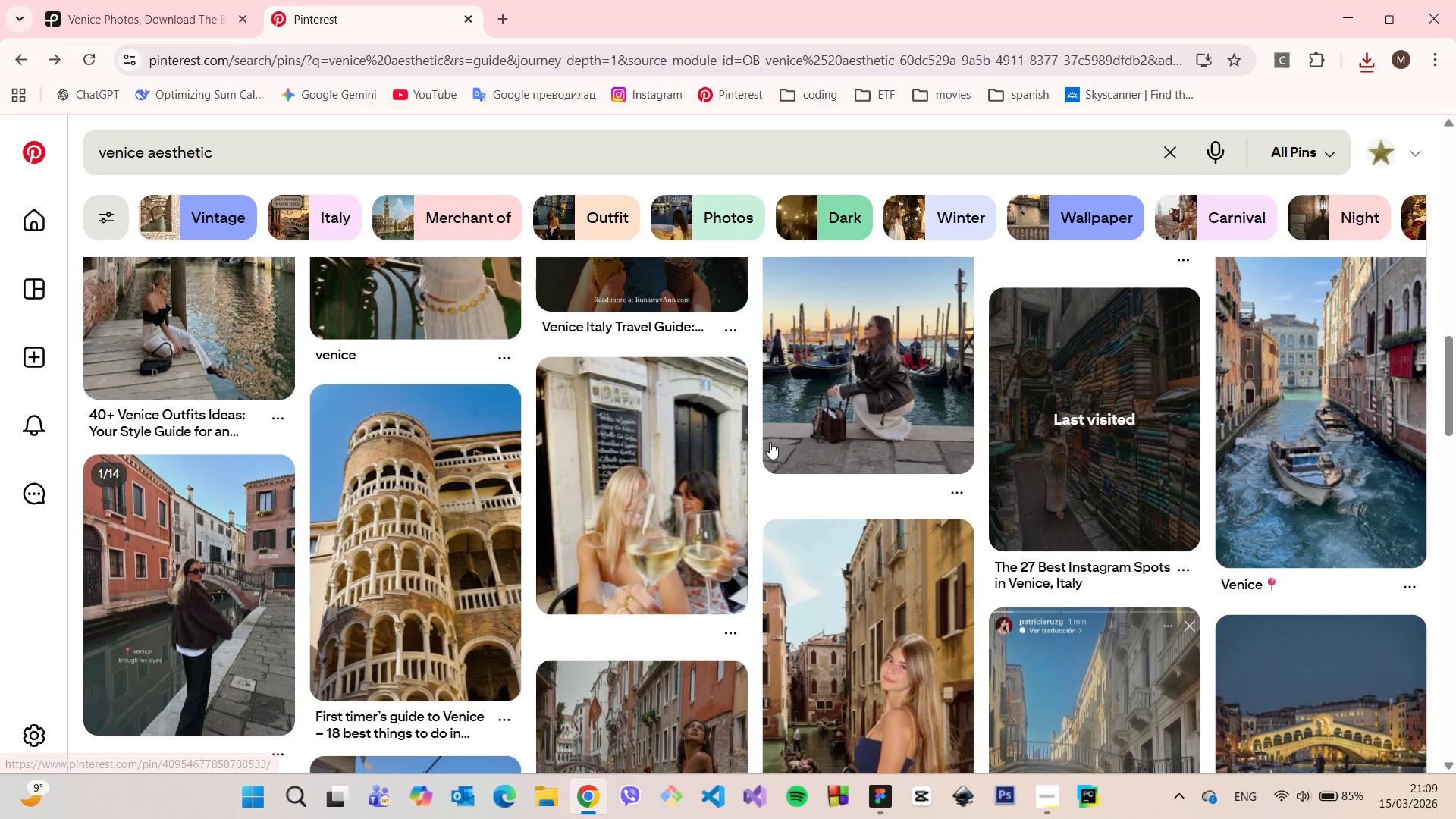 
scroll: coordinate [767, 438], scroll_direction: down, amount: 8.0
 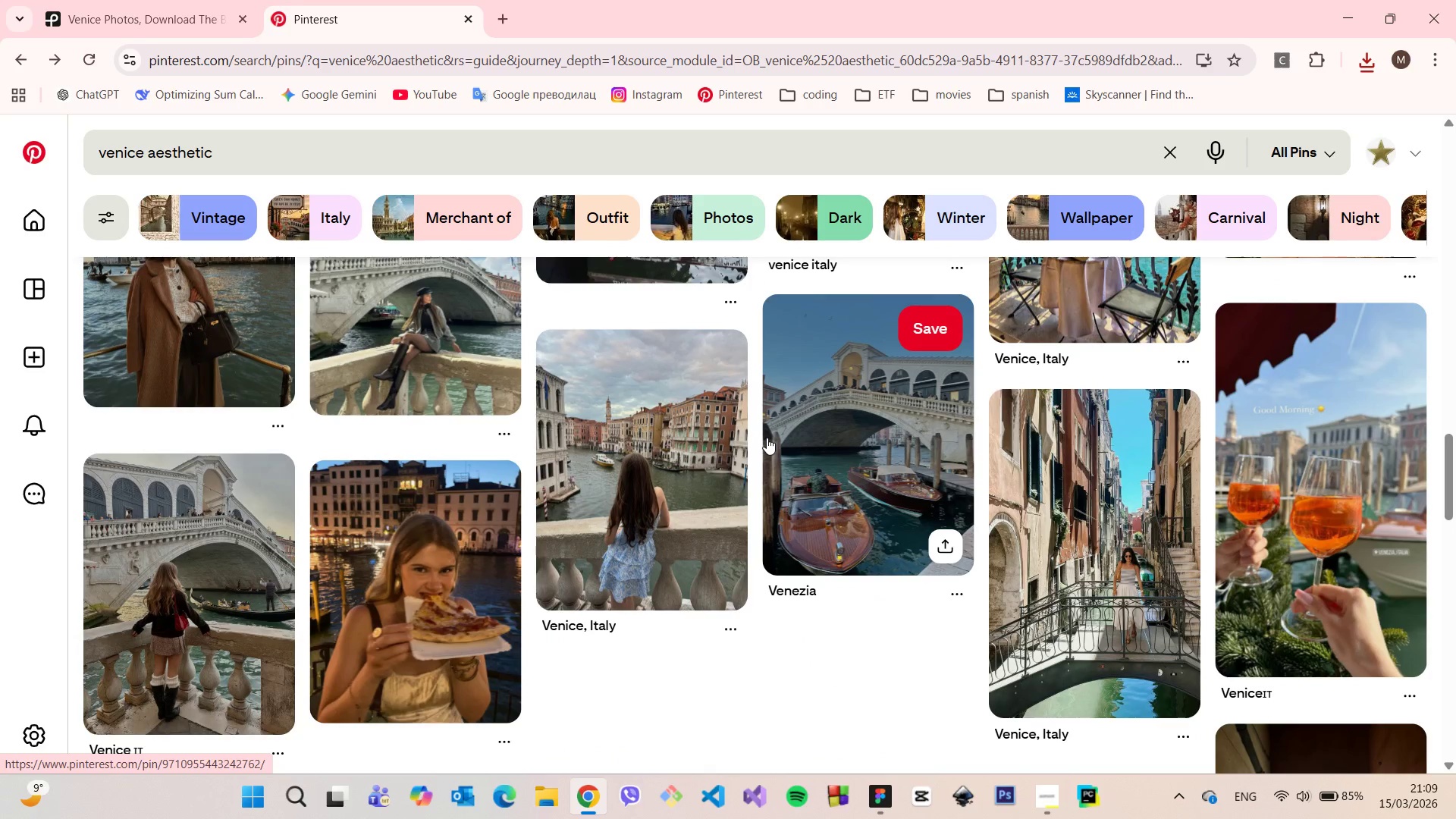 
scroll: coordinate [767, 438], scroll_direction: up, amount: 2.0
 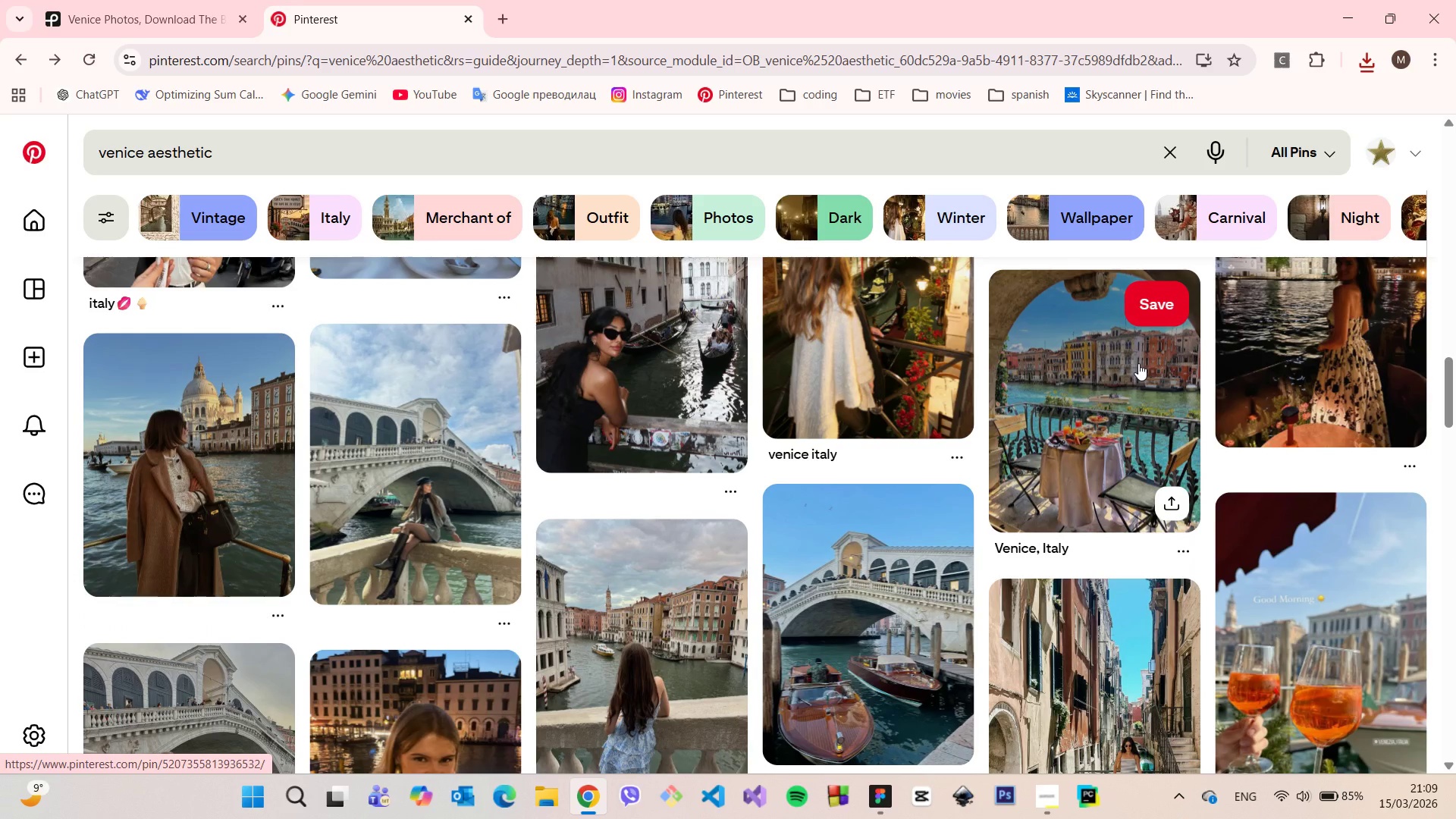 
left_click([1138, 363])
 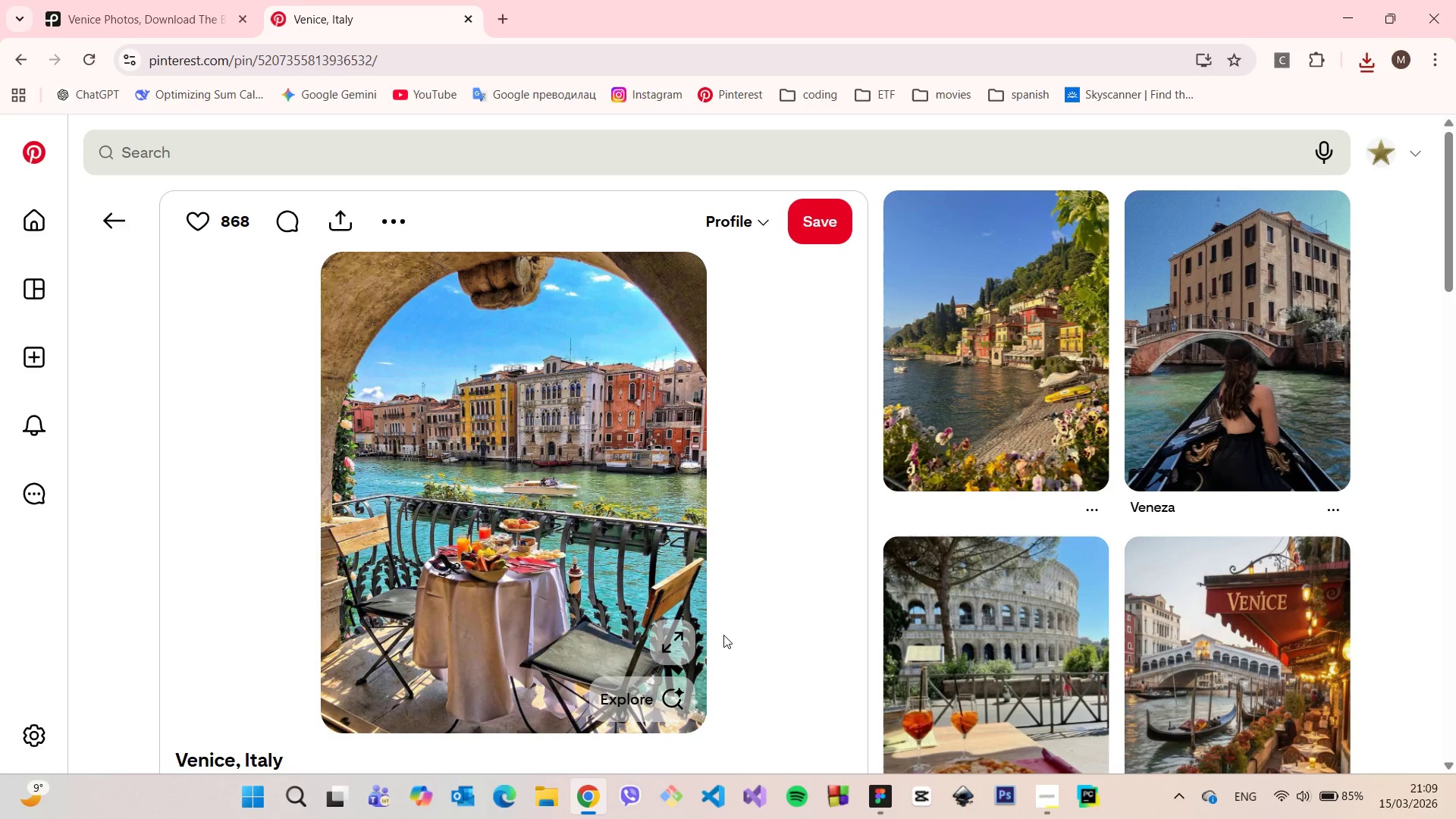 
wait(5.02)
 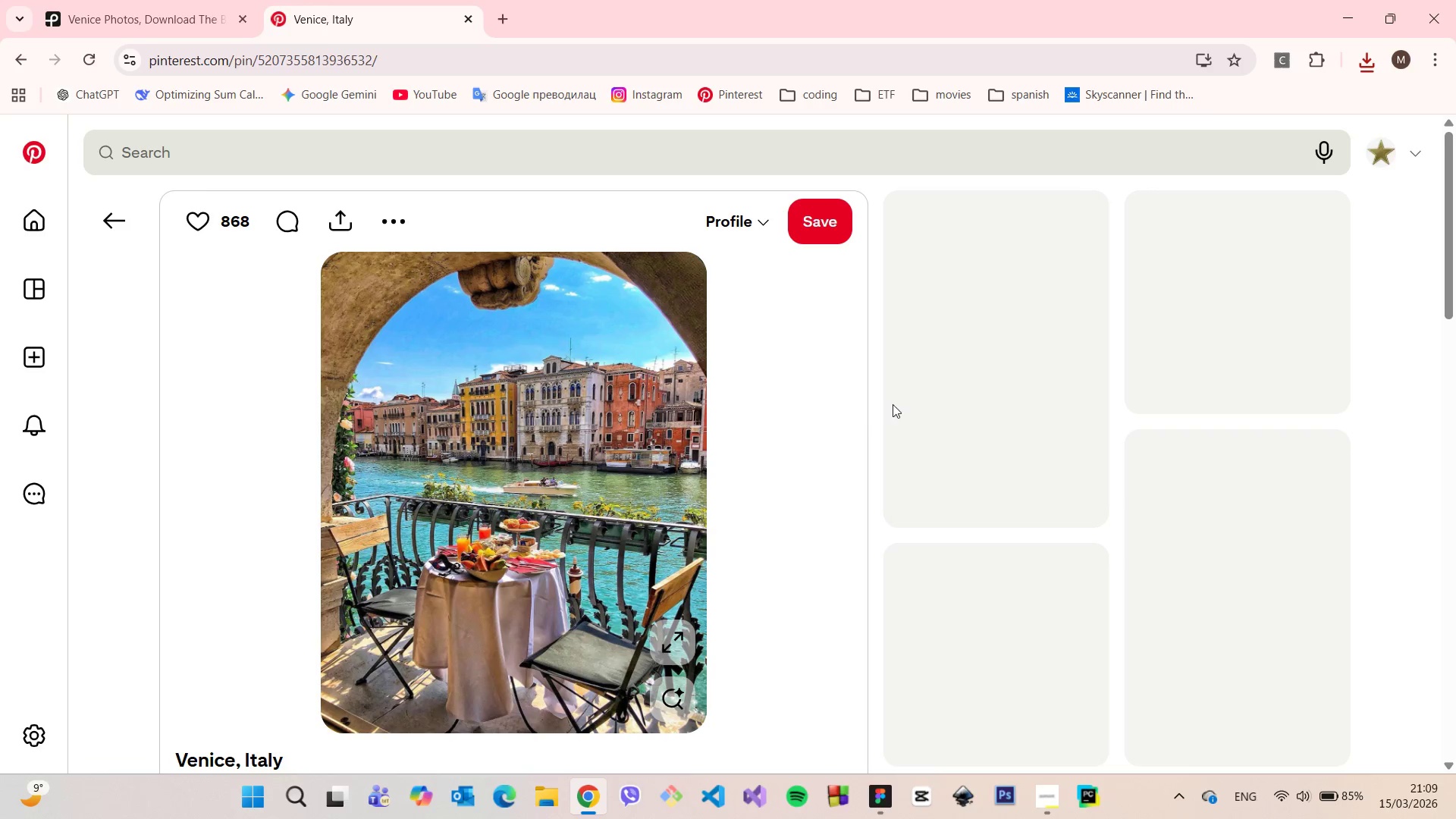 
left_click([880, 793])
 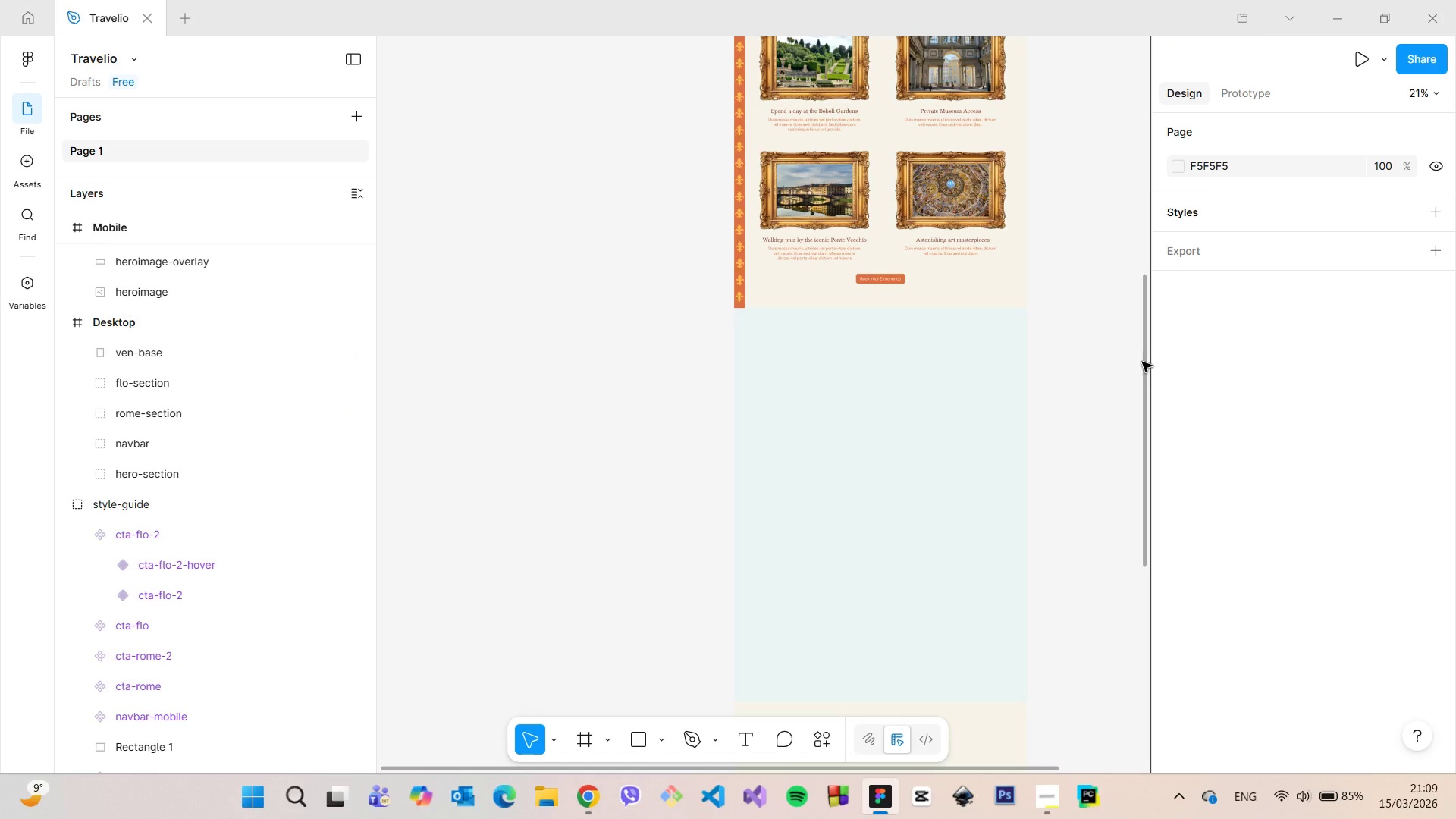 
left_click_drag(start_coordinate=[1142, 362], to_coordinate=[1104, 146])
 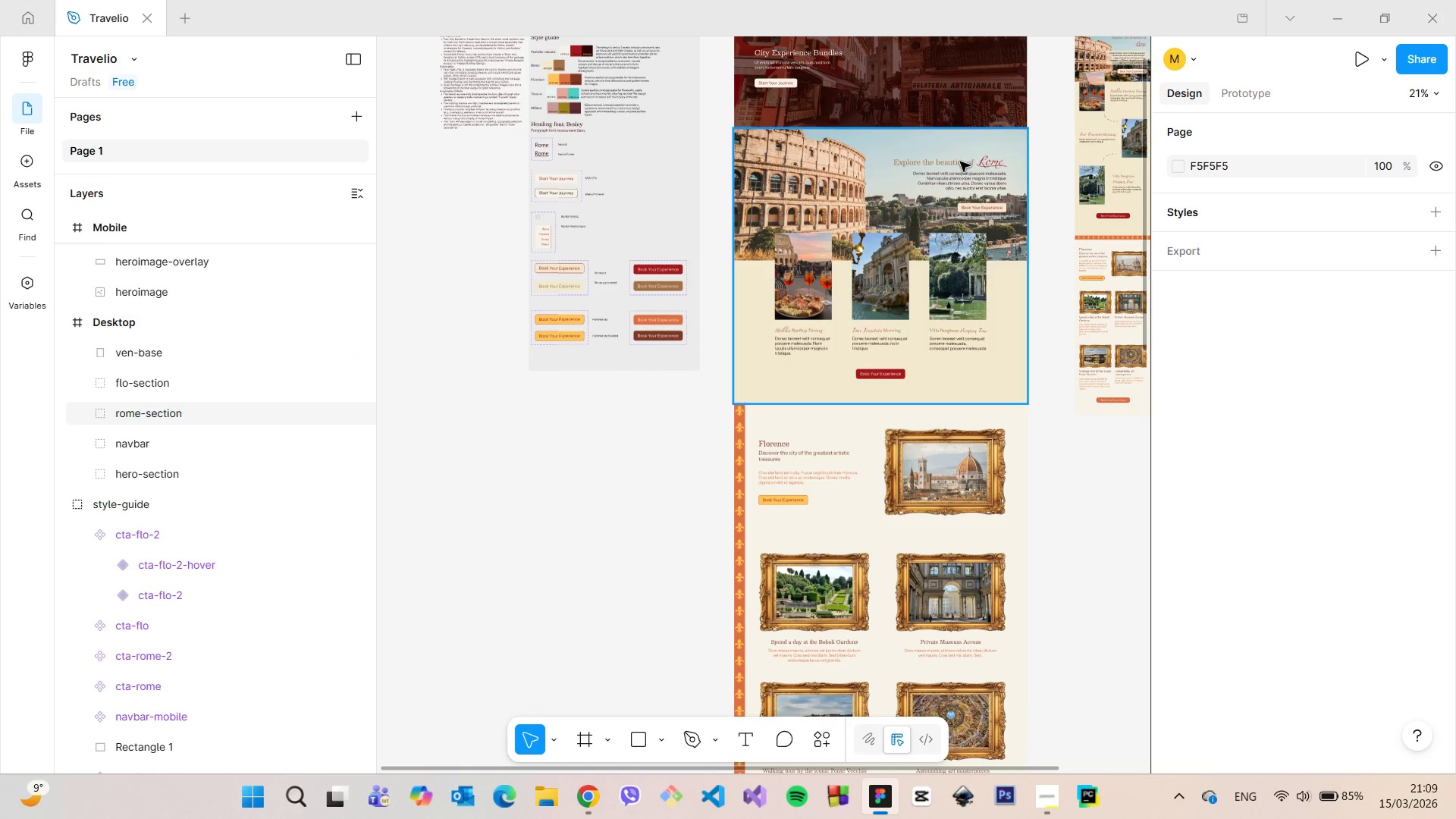 
scroll: coordinate [959, 162], scroll_direction: up, amount: 5.0
 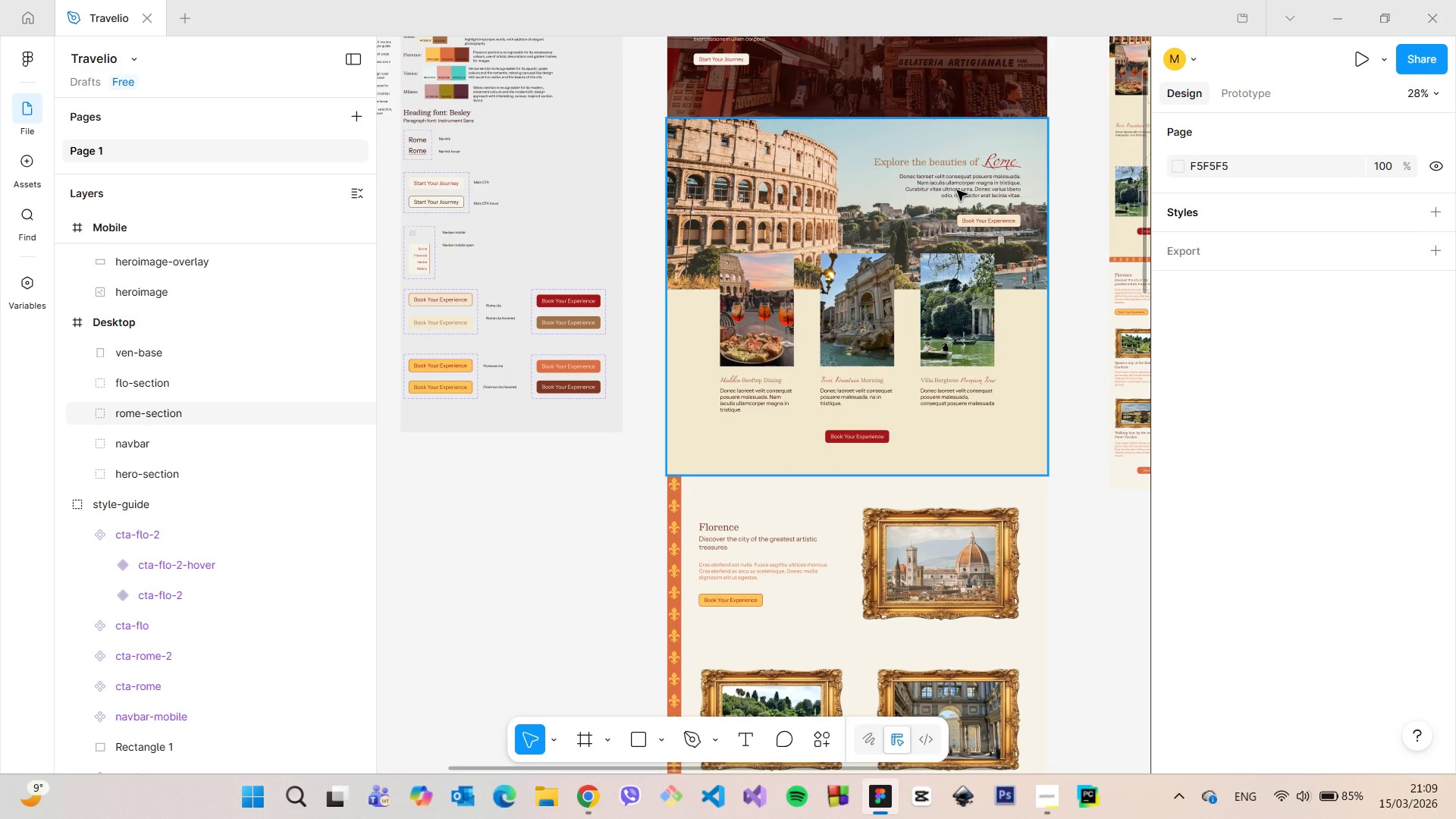 
scroll: coordinate [957, 203], scroll_direction: down, amount: 12.0
 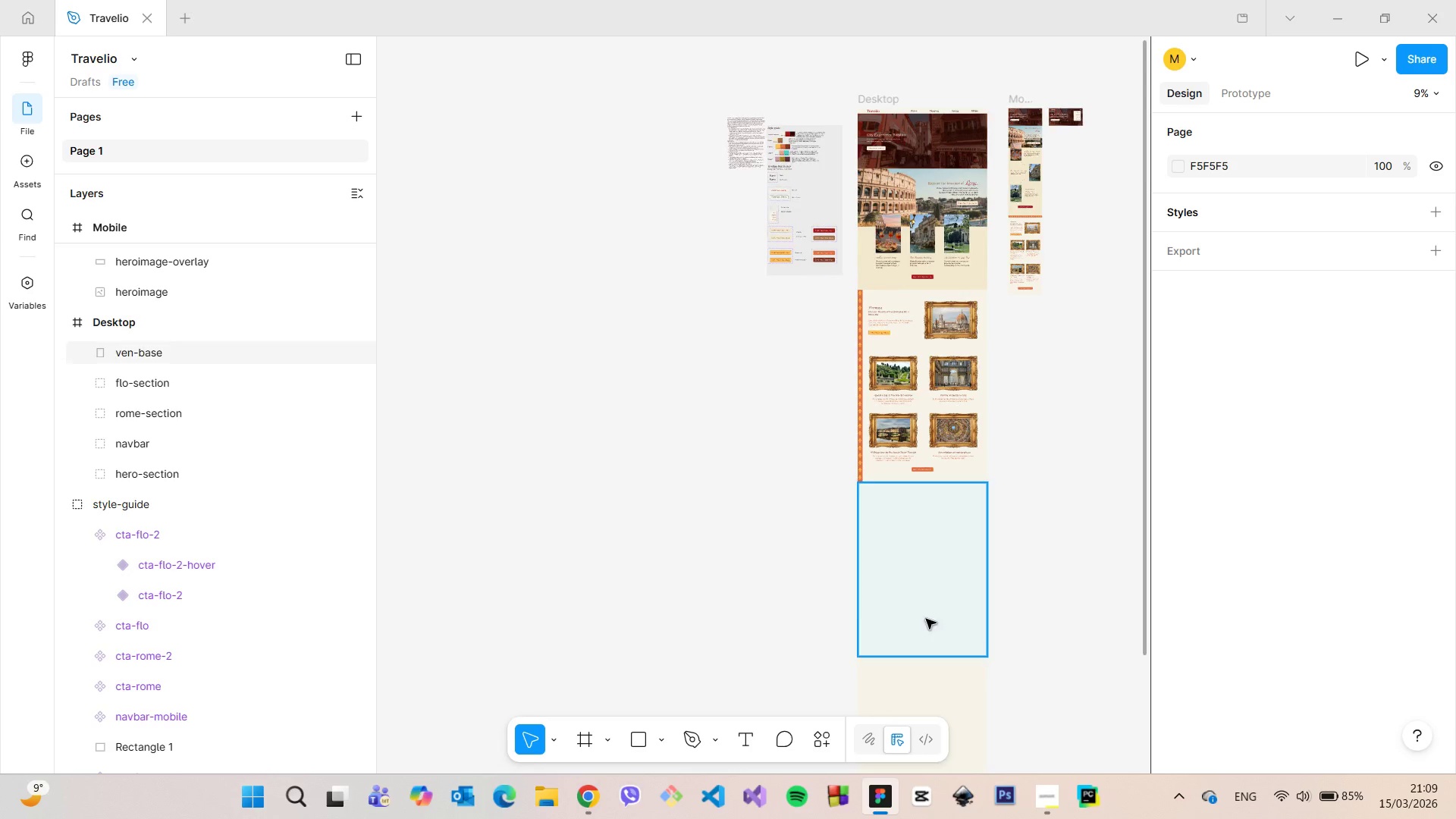 
scroll: coordinate [1128, 362], scroll_direction: up, amount: 15.0
 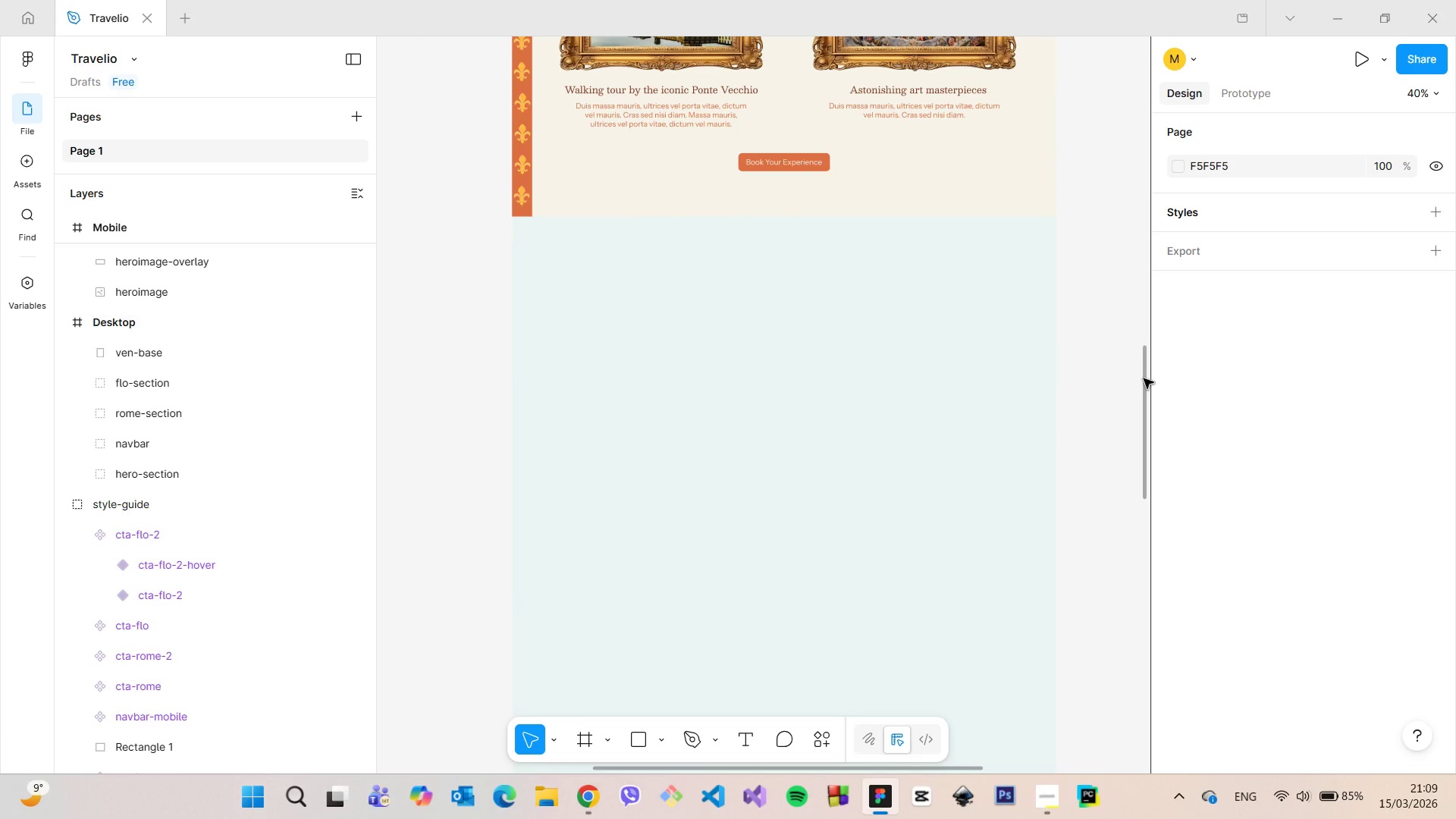 
scroll: coordinate [892, 286], scroll_direction: down, amount: 12.0
 